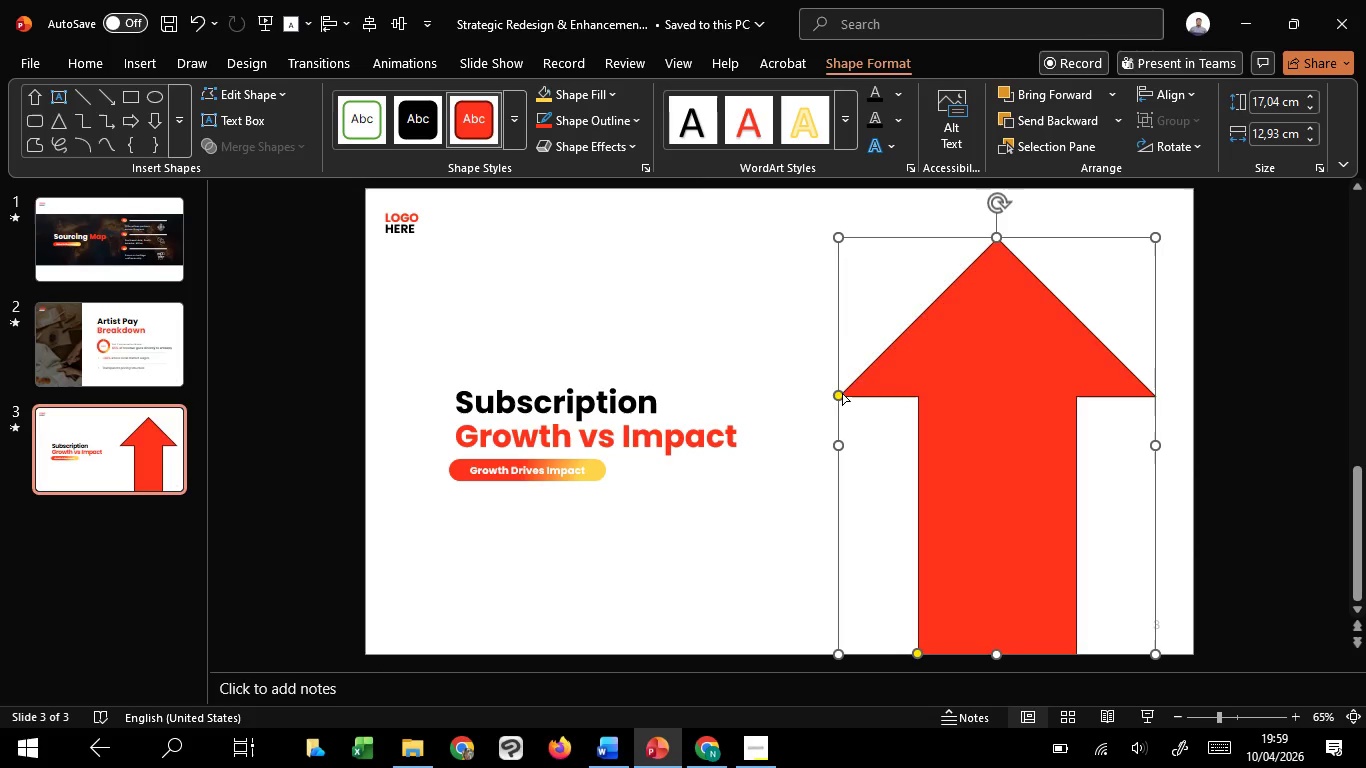 
left_click_drag(start_coordinate=[842, 393], to_coordinate=[847, 344])
 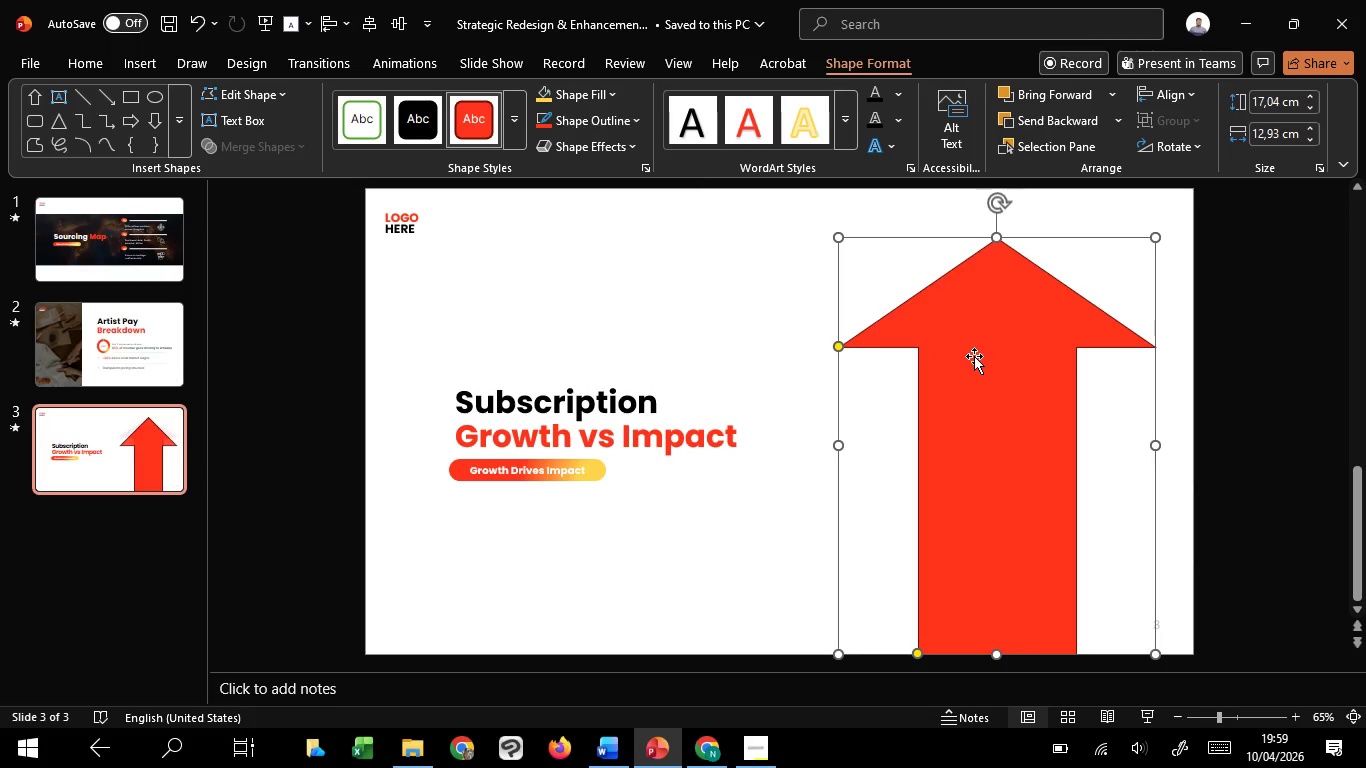 
mouse_move([995, 362])
 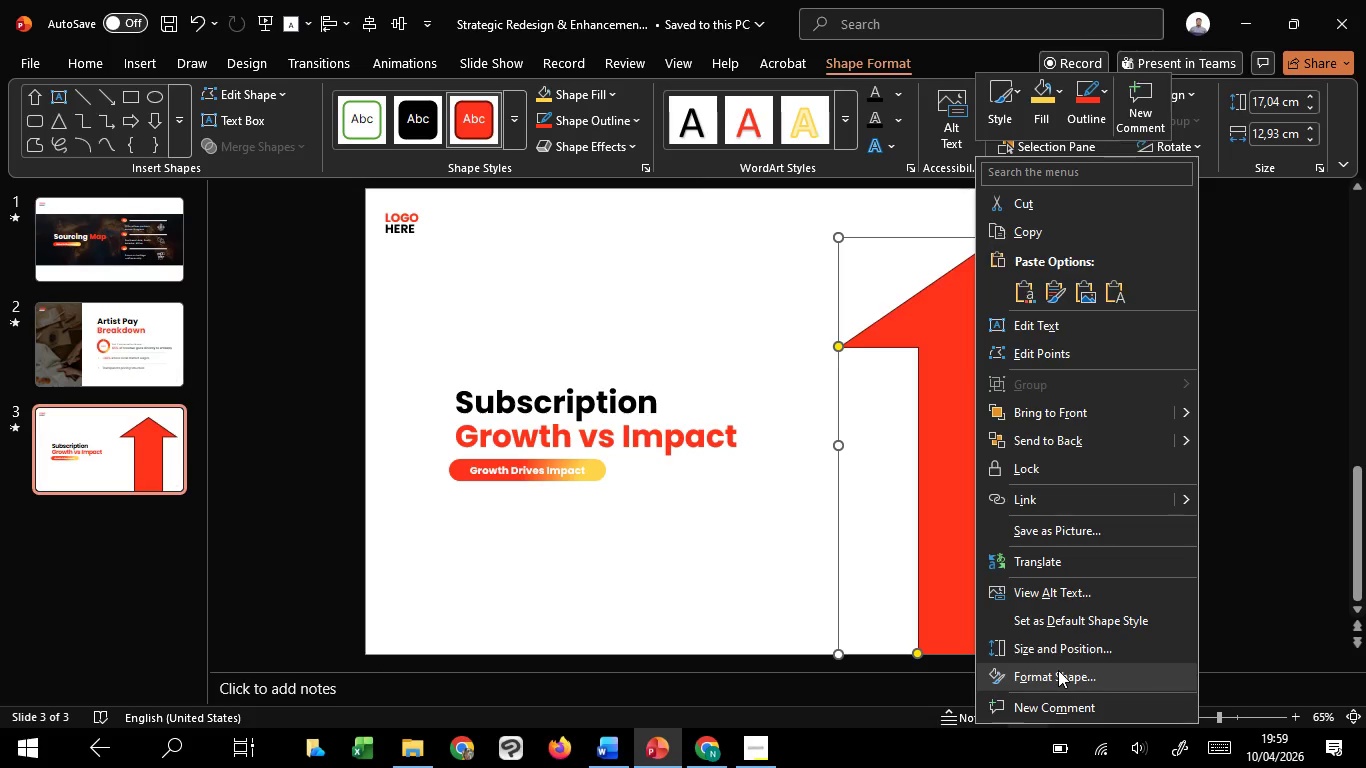 
left_click([1058, 670])
 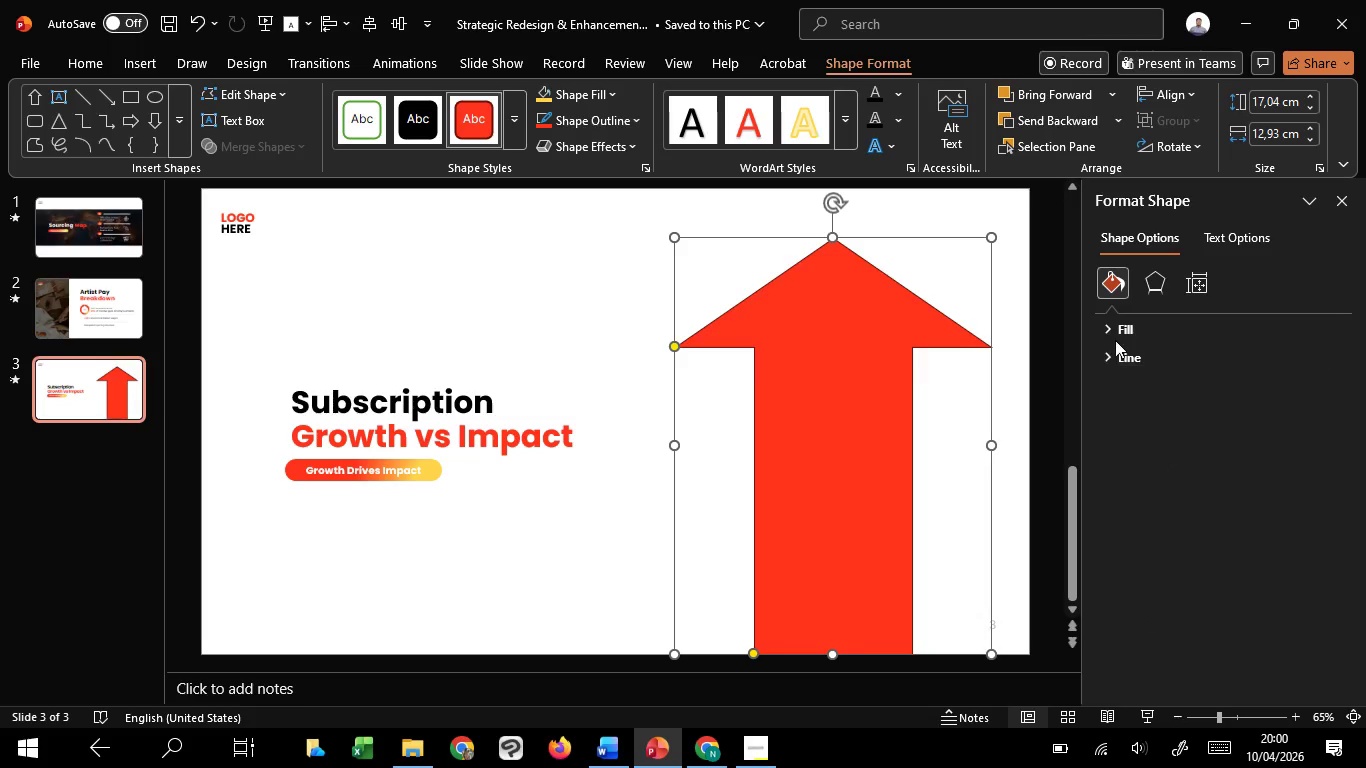 
left_click([1120, 330])
 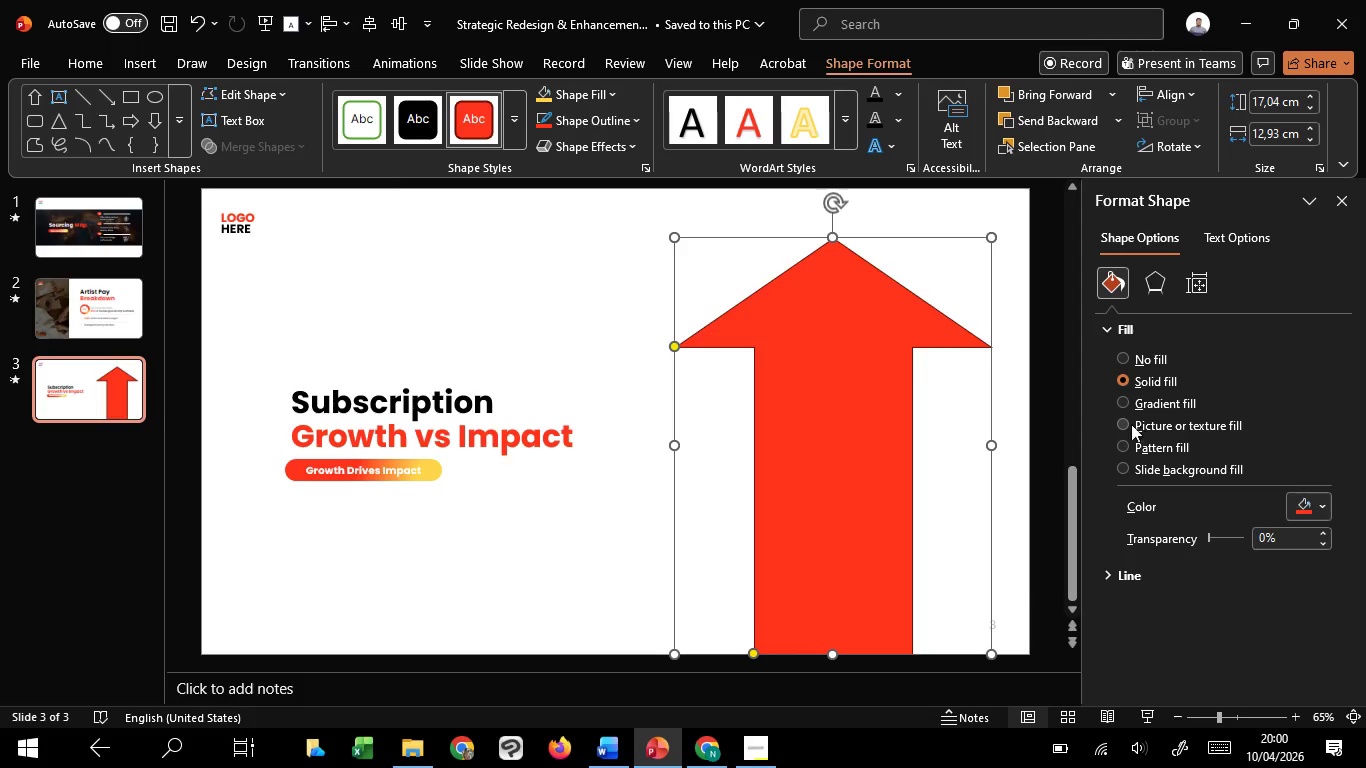 
left_click([1128, 422])
 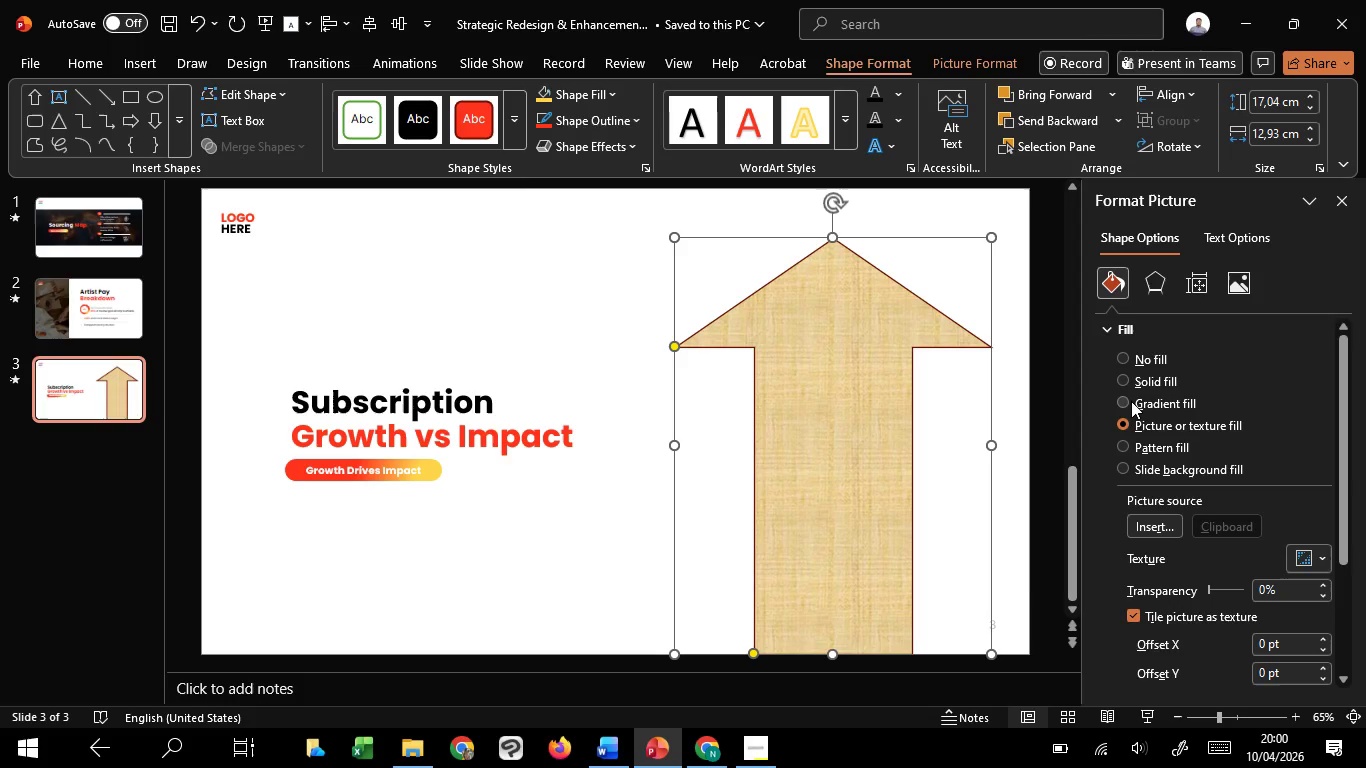 
left_click([1131, 399])
 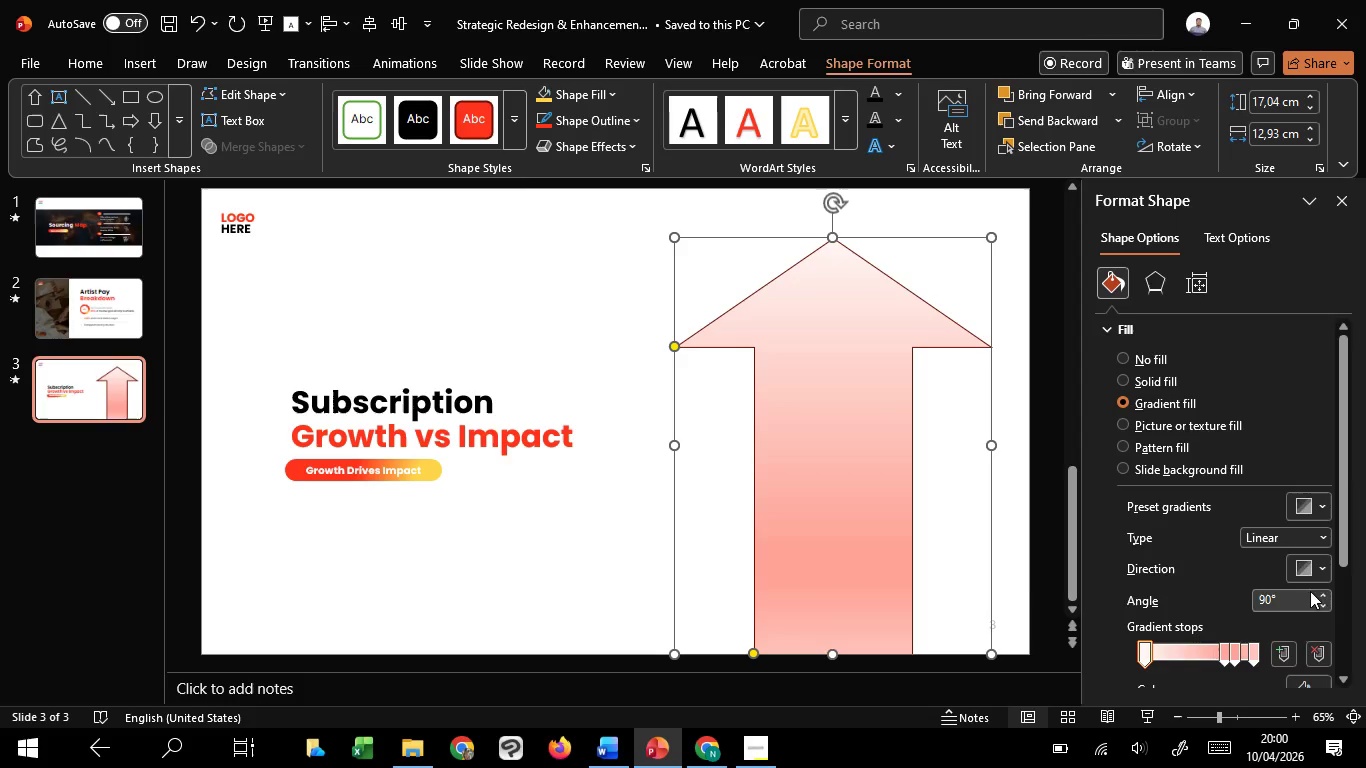 
left_click([1297, 542])
 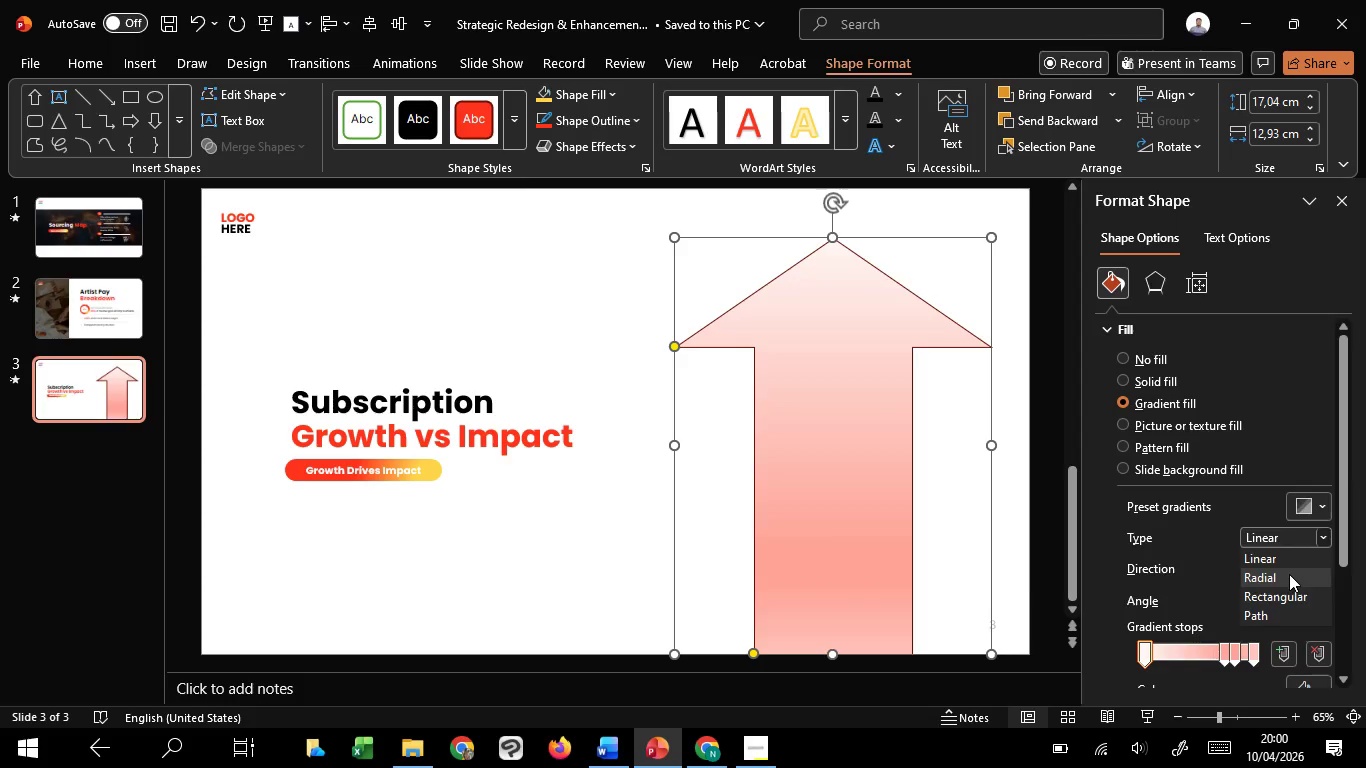 
left_click([1289, 574])
 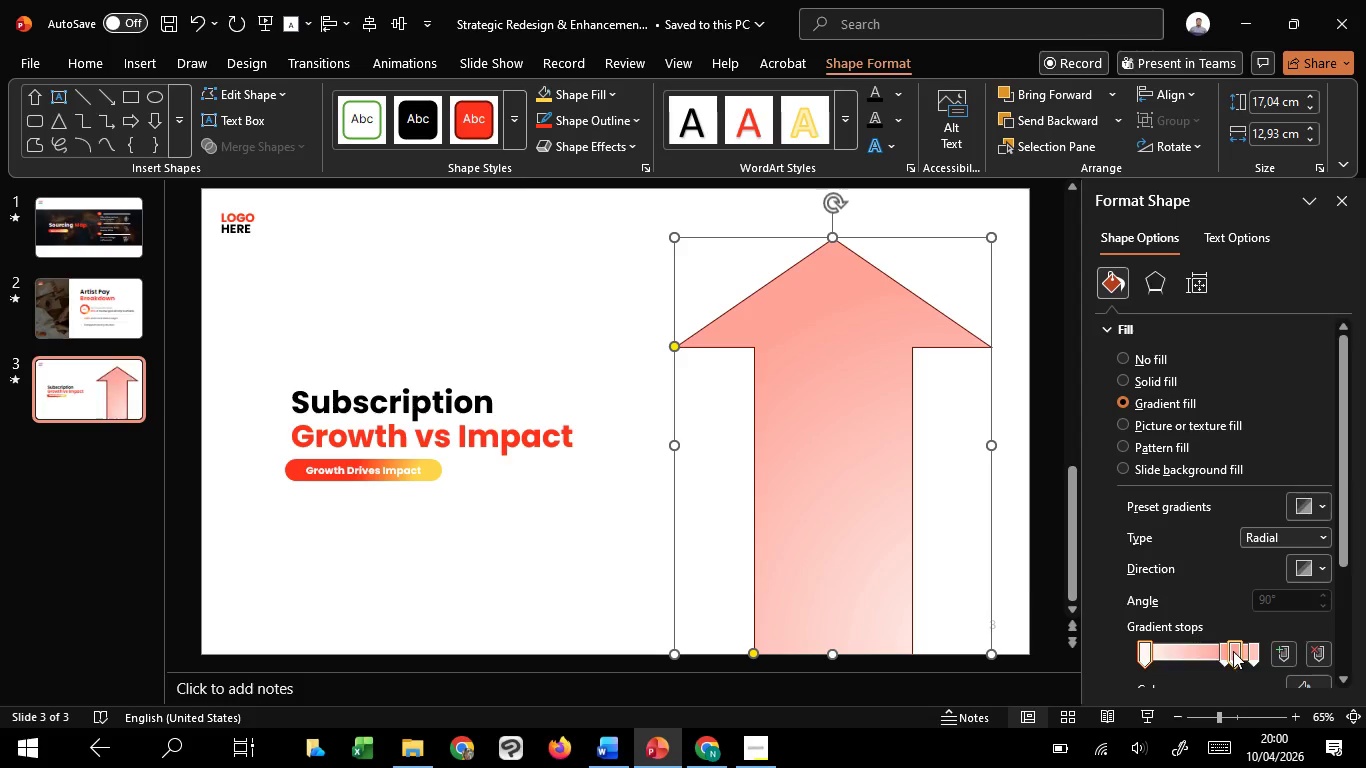 
left_click([1233, 651])
 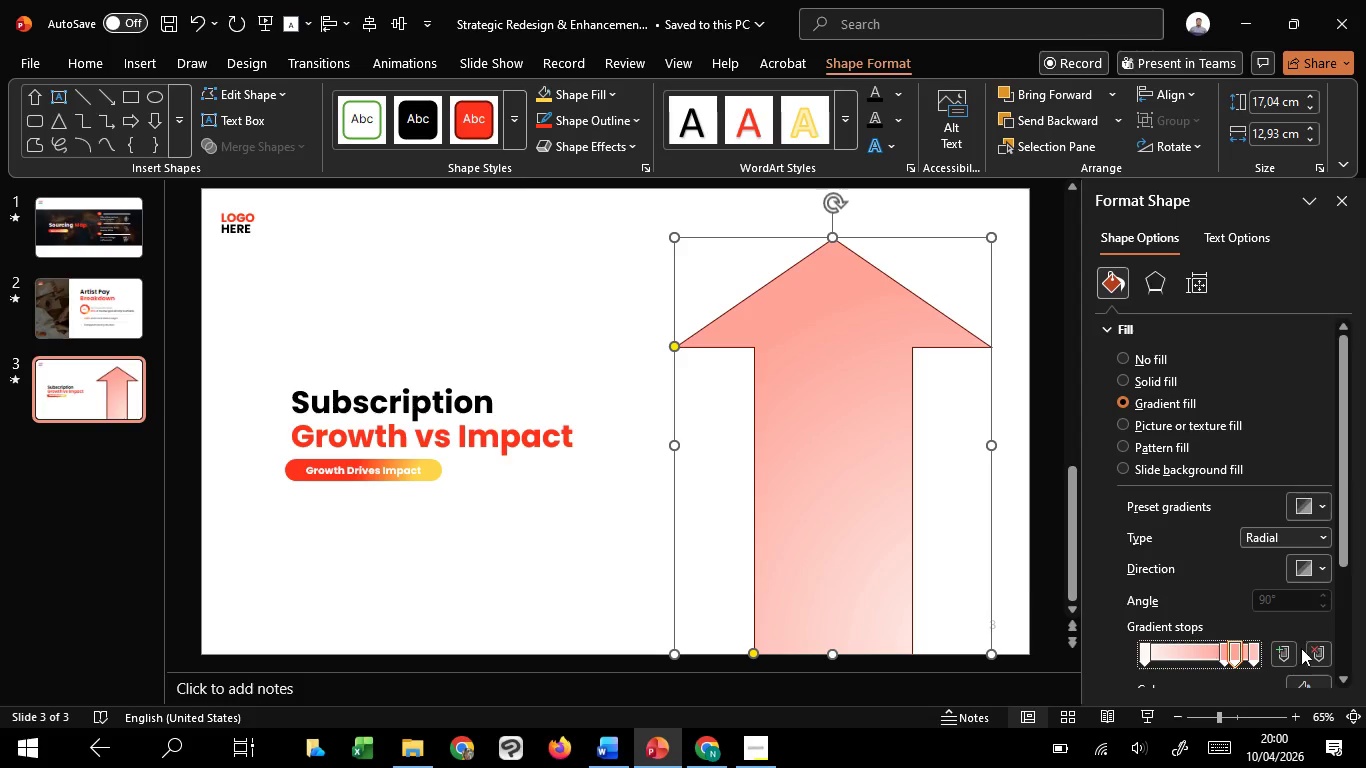 
left_click([1301, 648])
 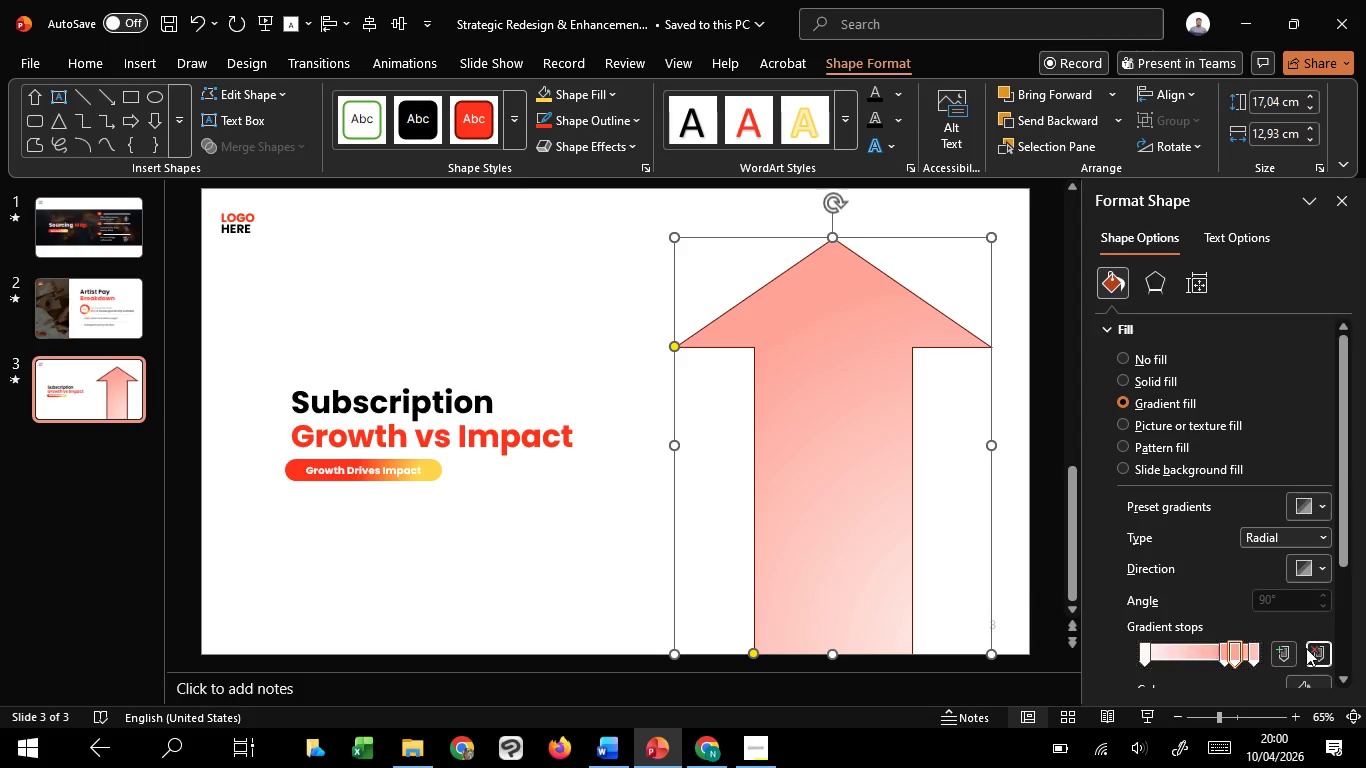 
left_click([1306, 648])
 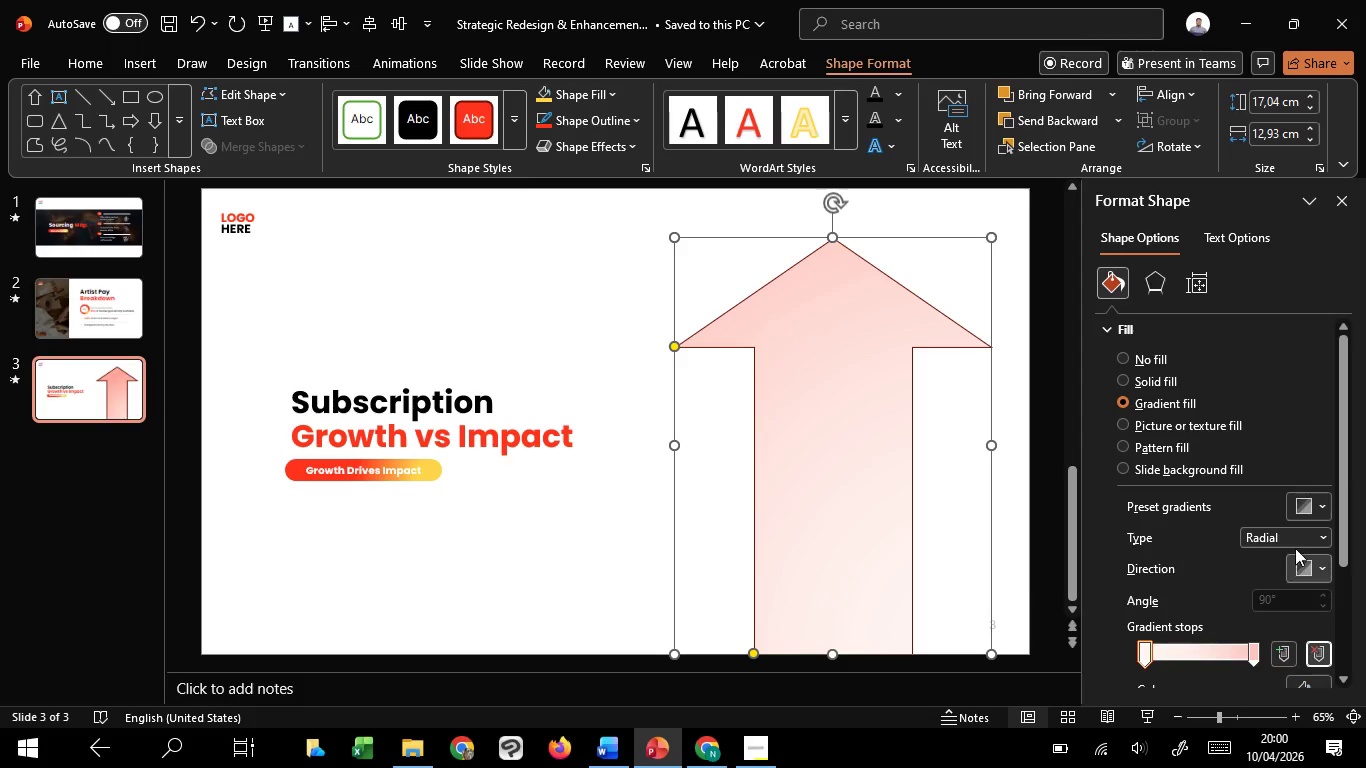 
double_click([1295, 548])
 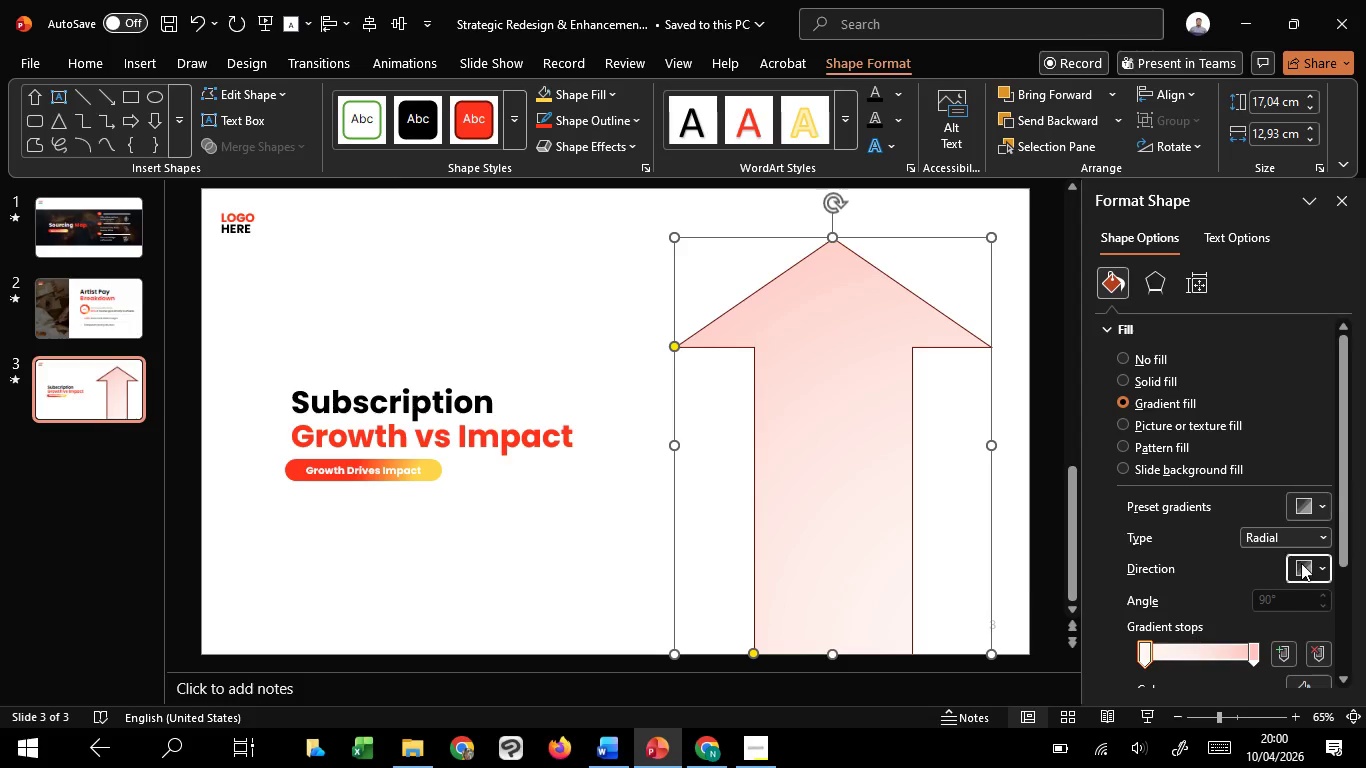 
triple_click([1301, 563])
 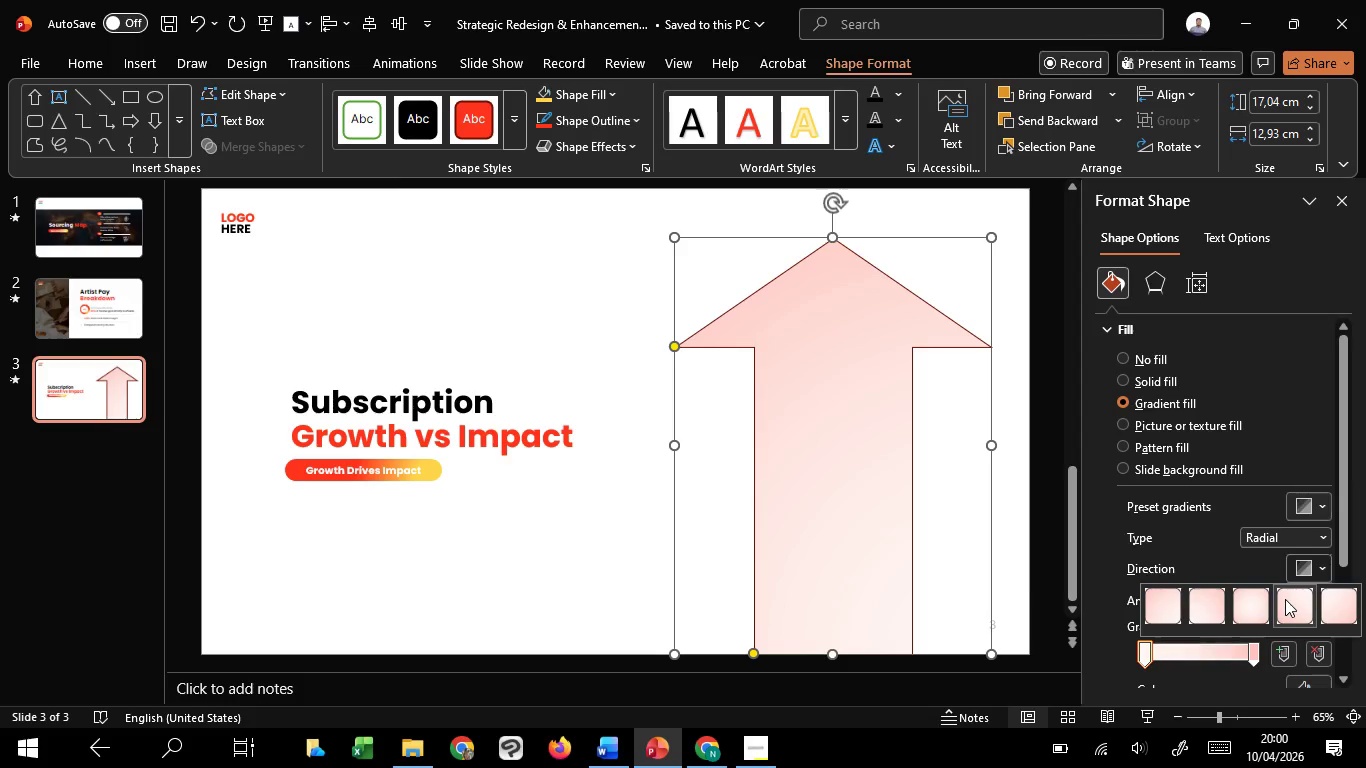 
left_click([1285, 599])
 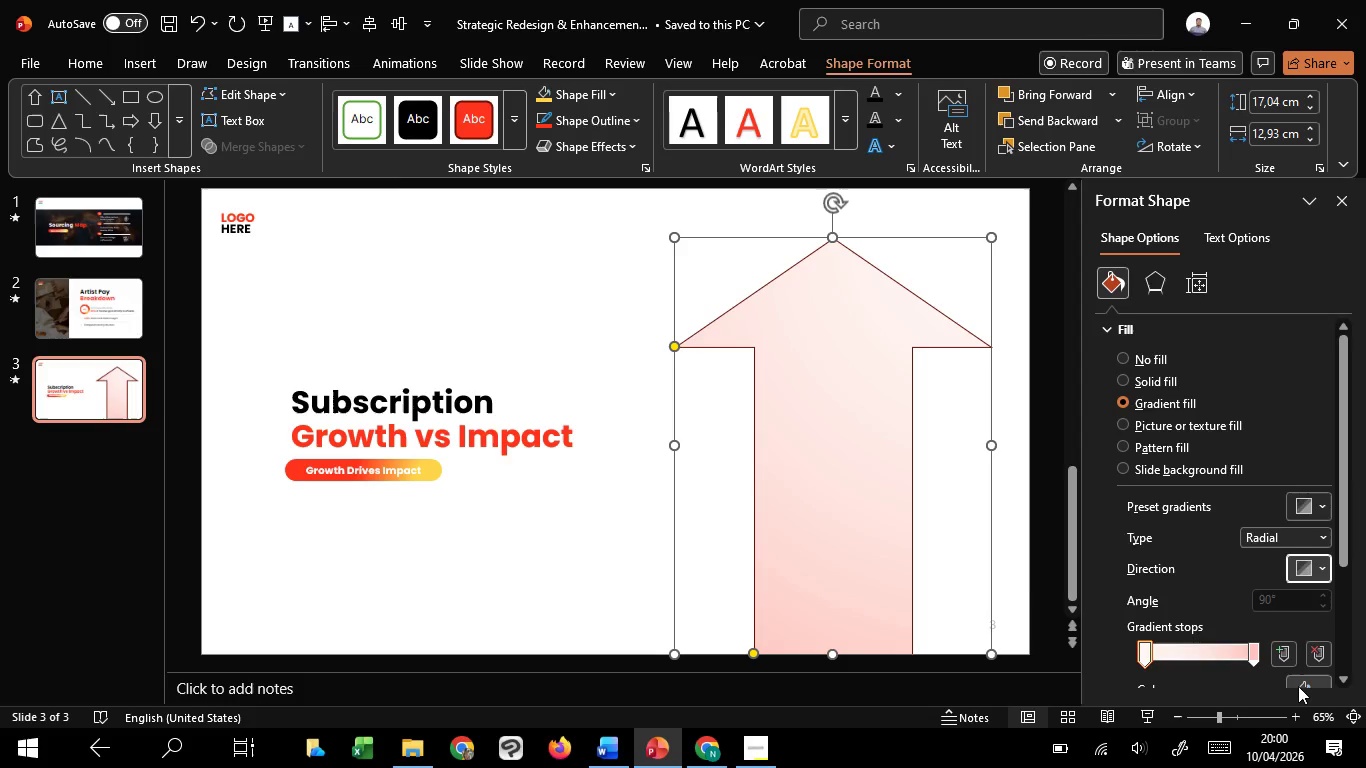 
left_click([1299, 685])
 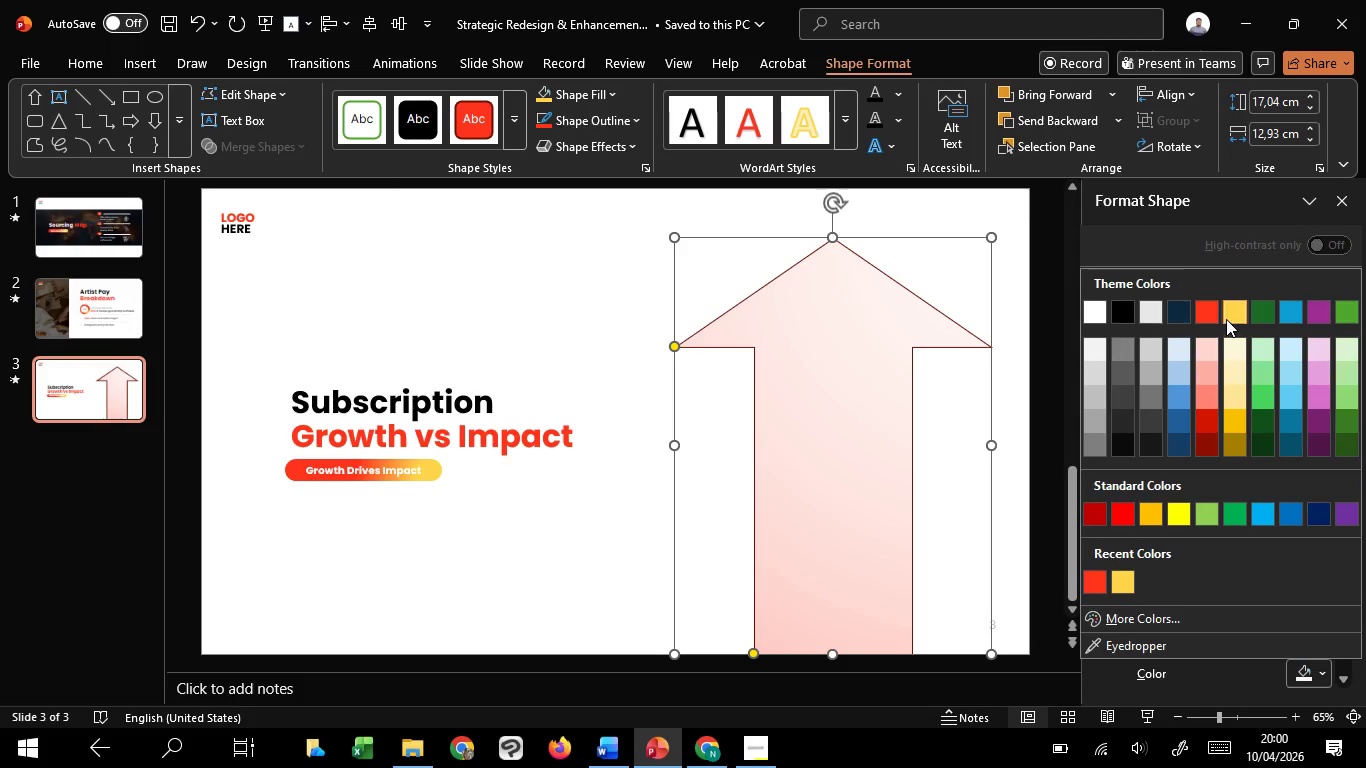 
left_click([1228, 318])
 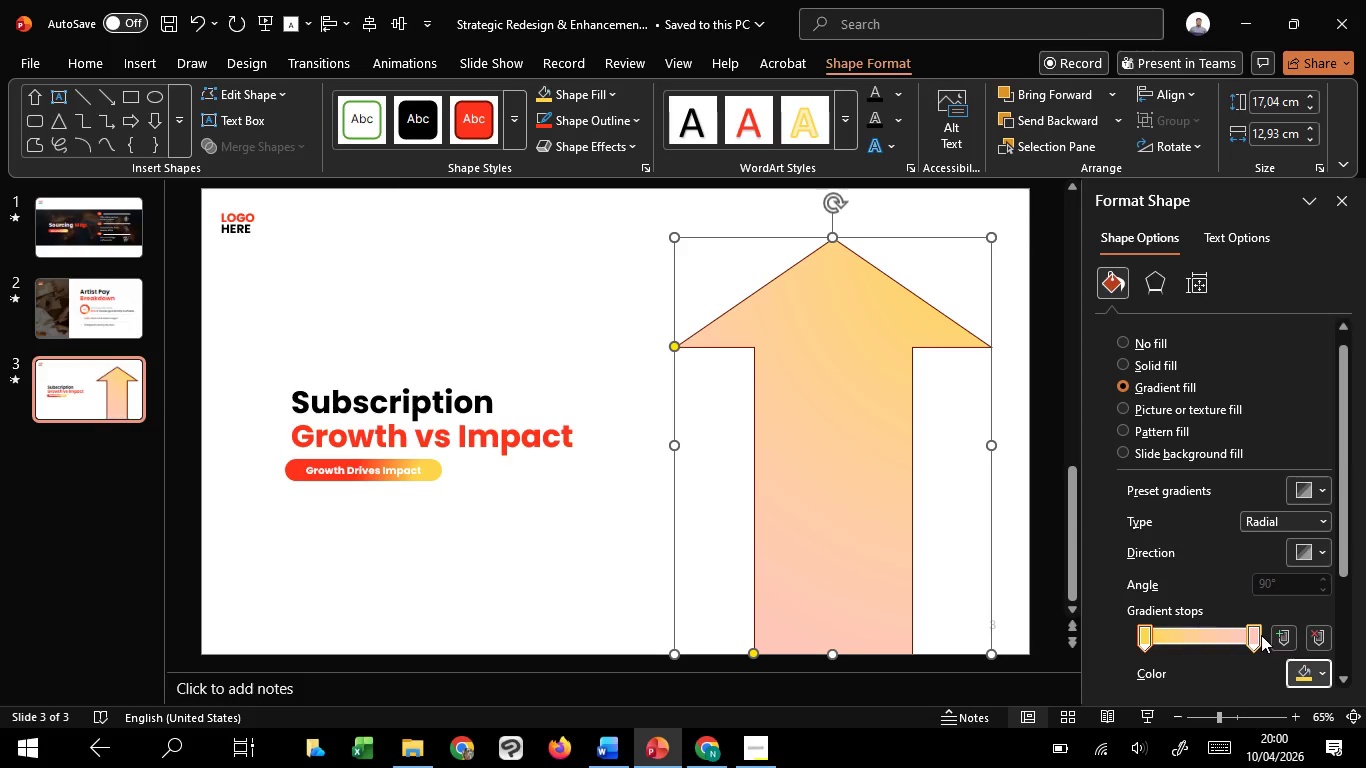 
left_click([1261, 635])
 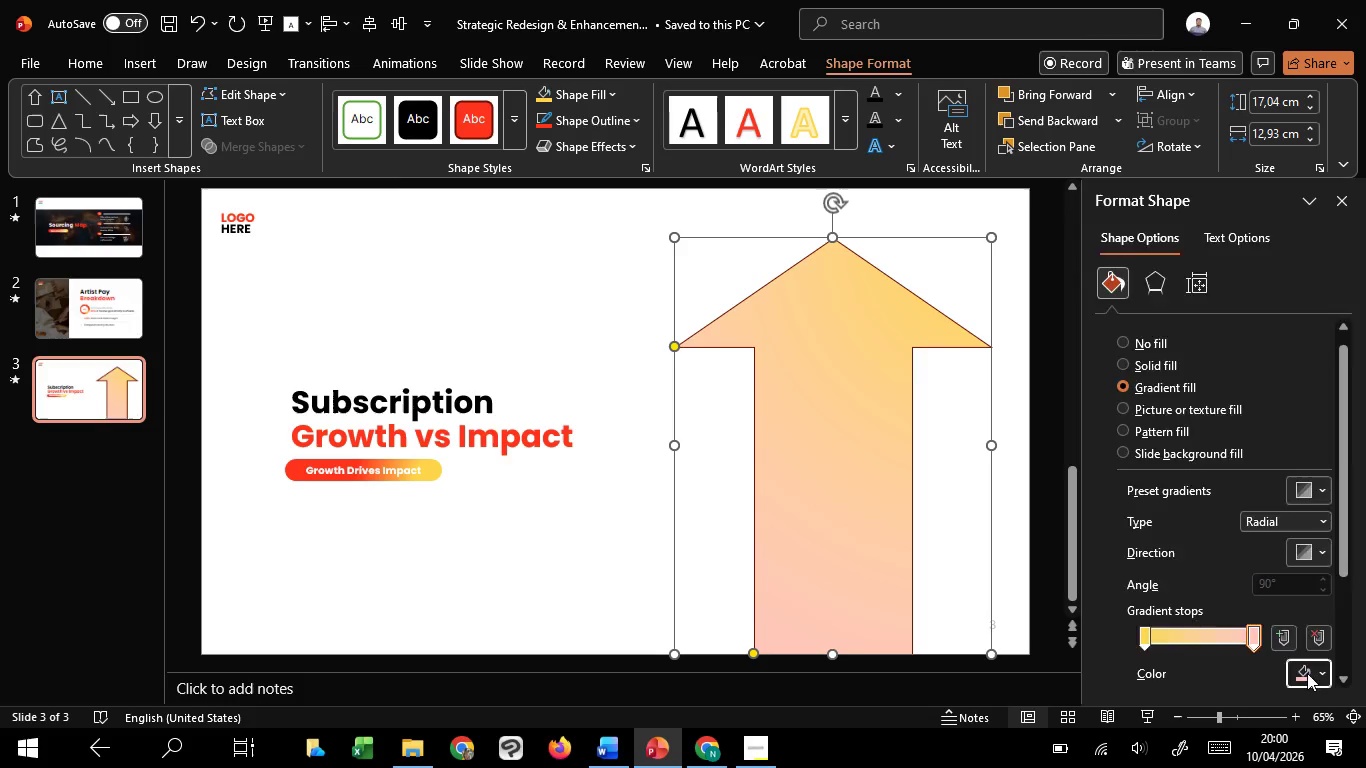 
left_click([1308, 673])
 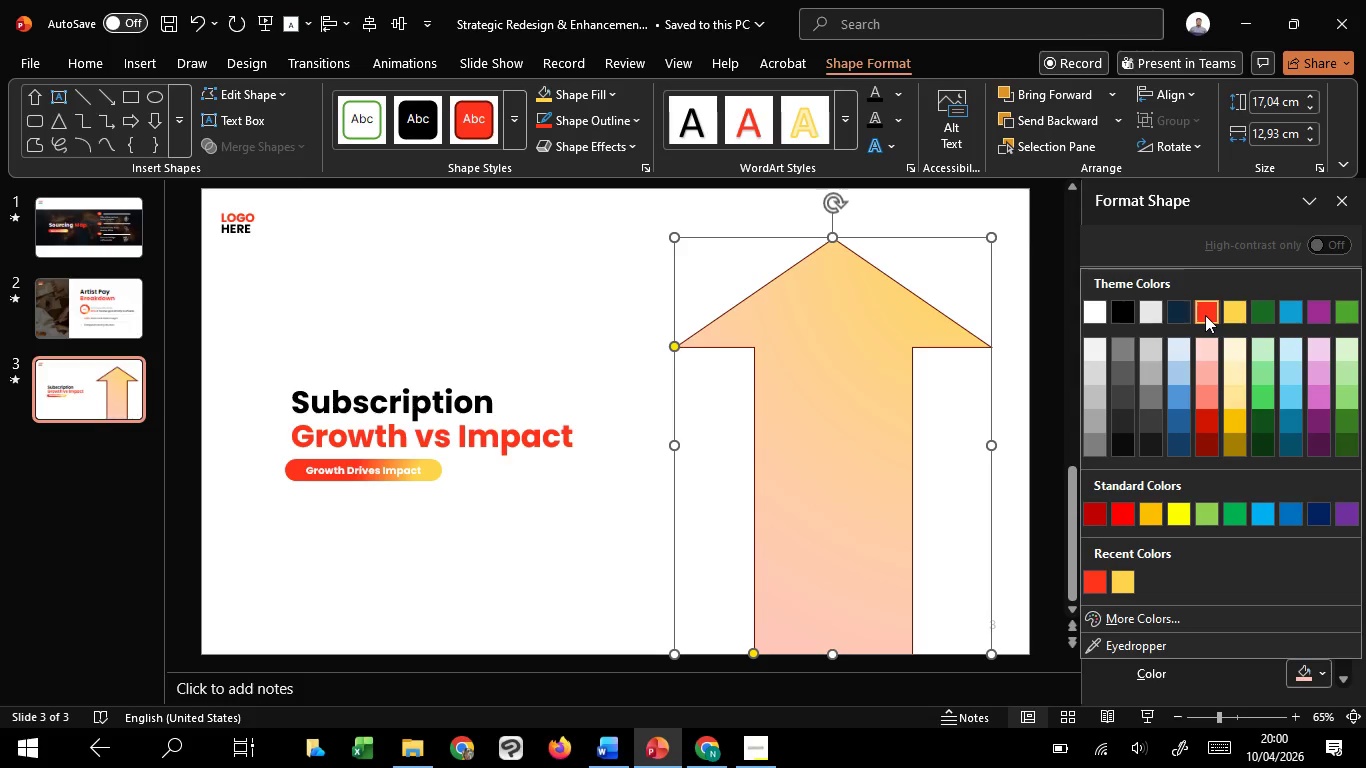 
left_click([1205, 315])
 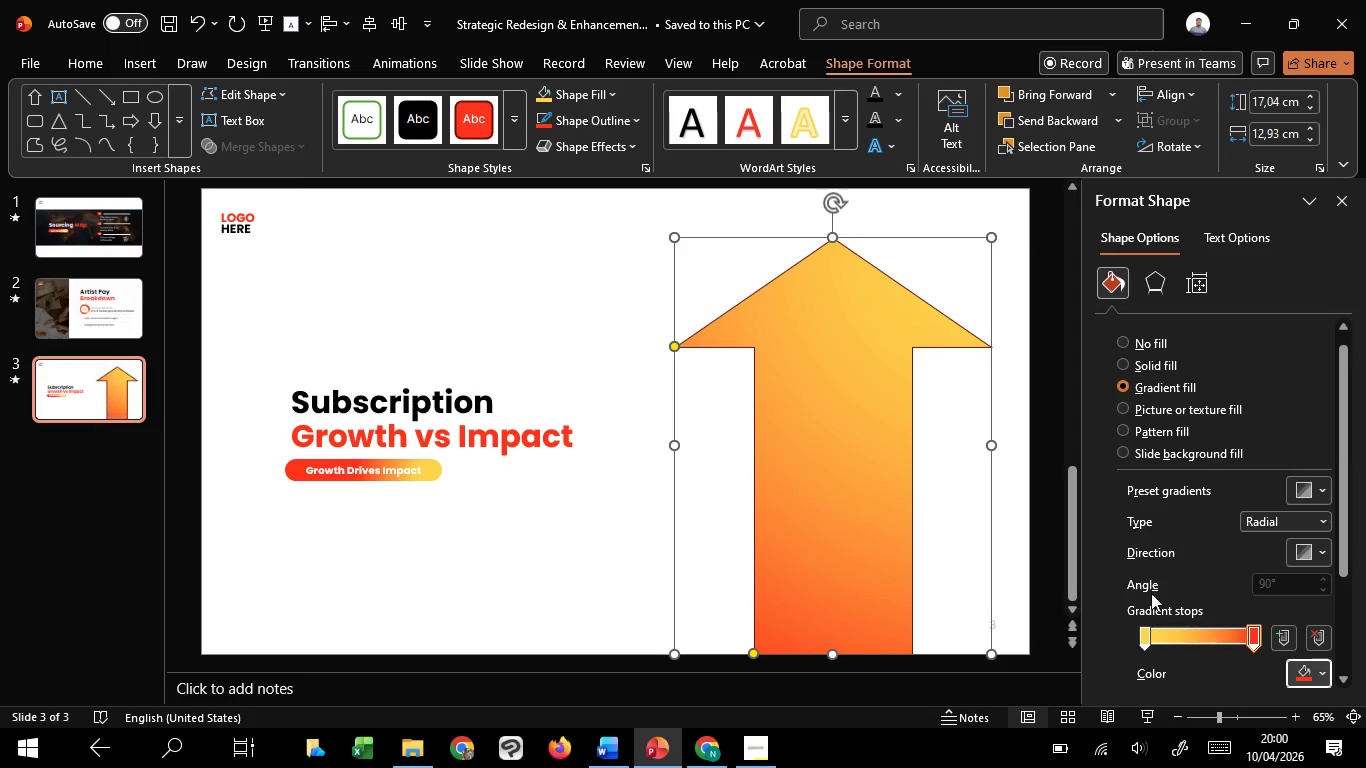 
mouse_move([1123, 625])
 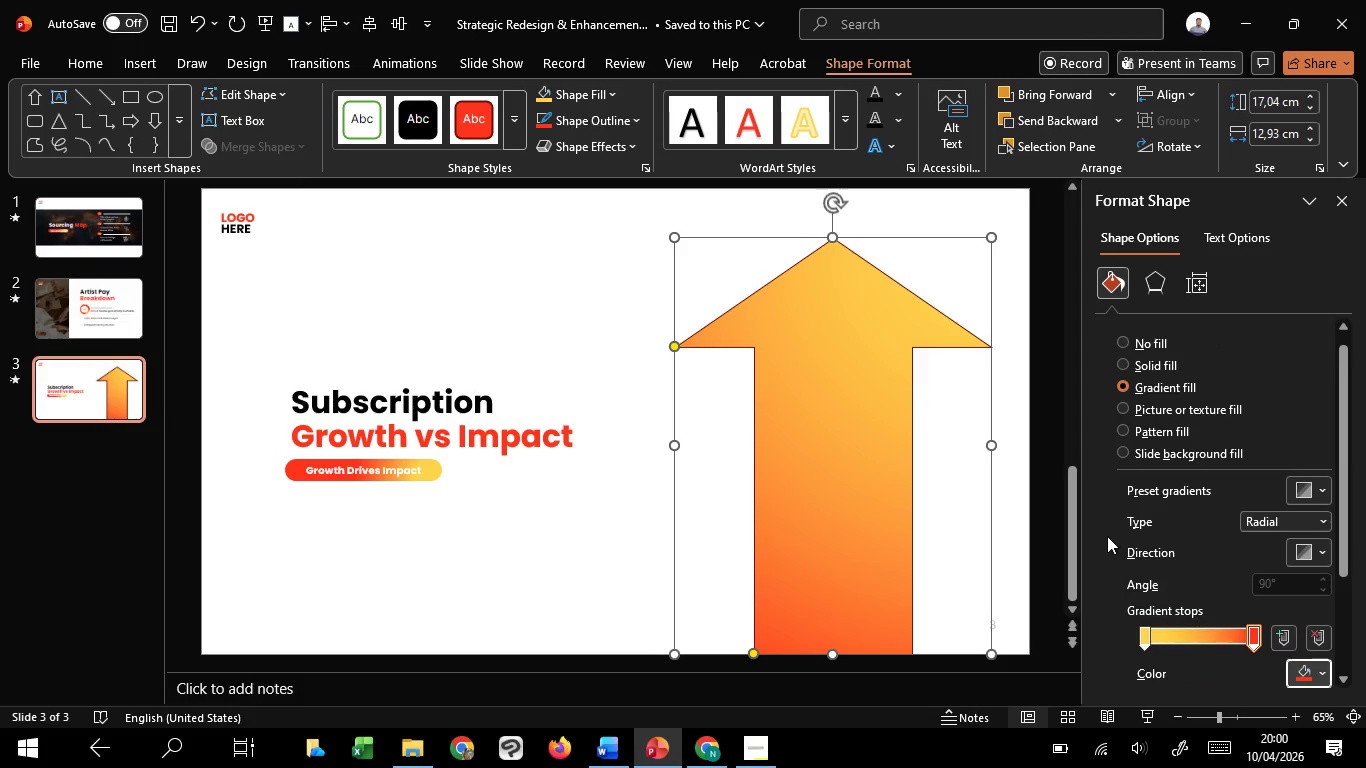 
scroll: coordinate [1107, 537], scroll_direction: down, amount: 5.0
 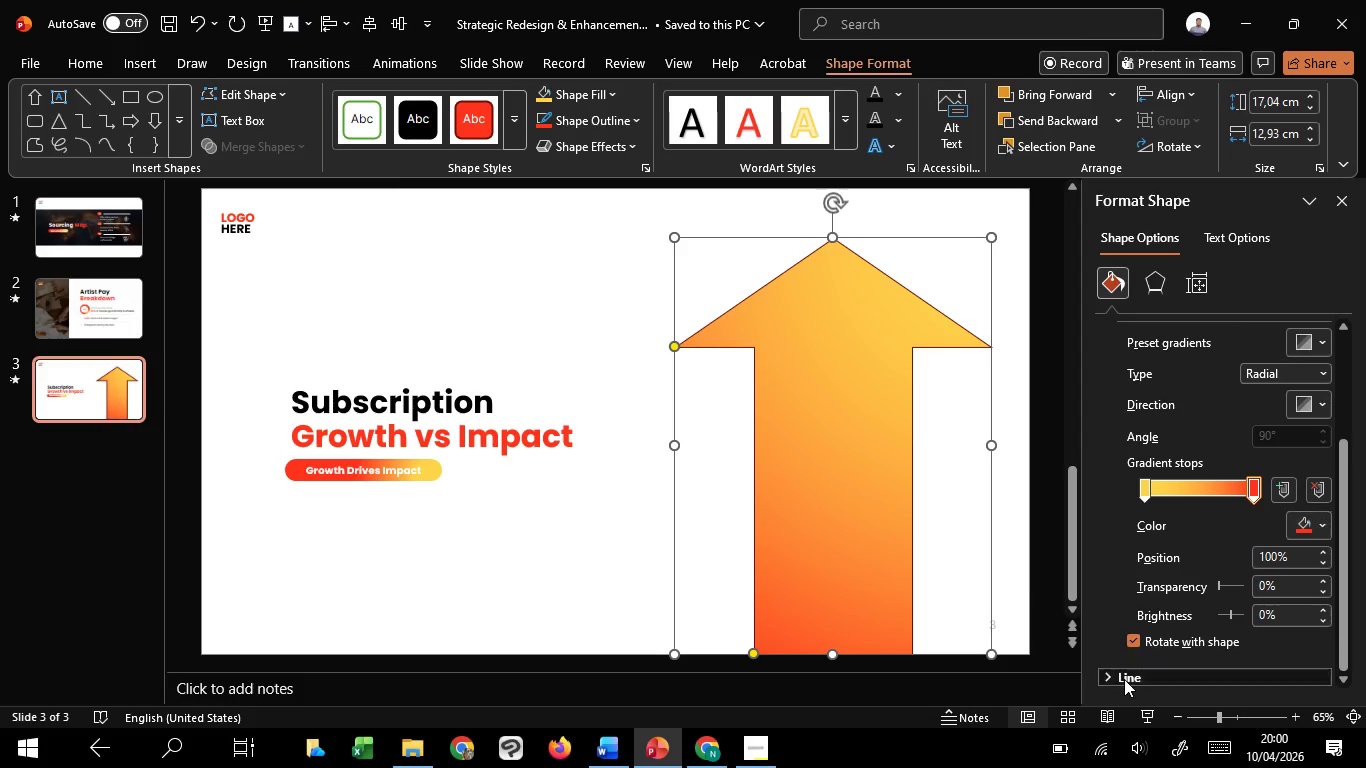 
left_click([1124, 679])
 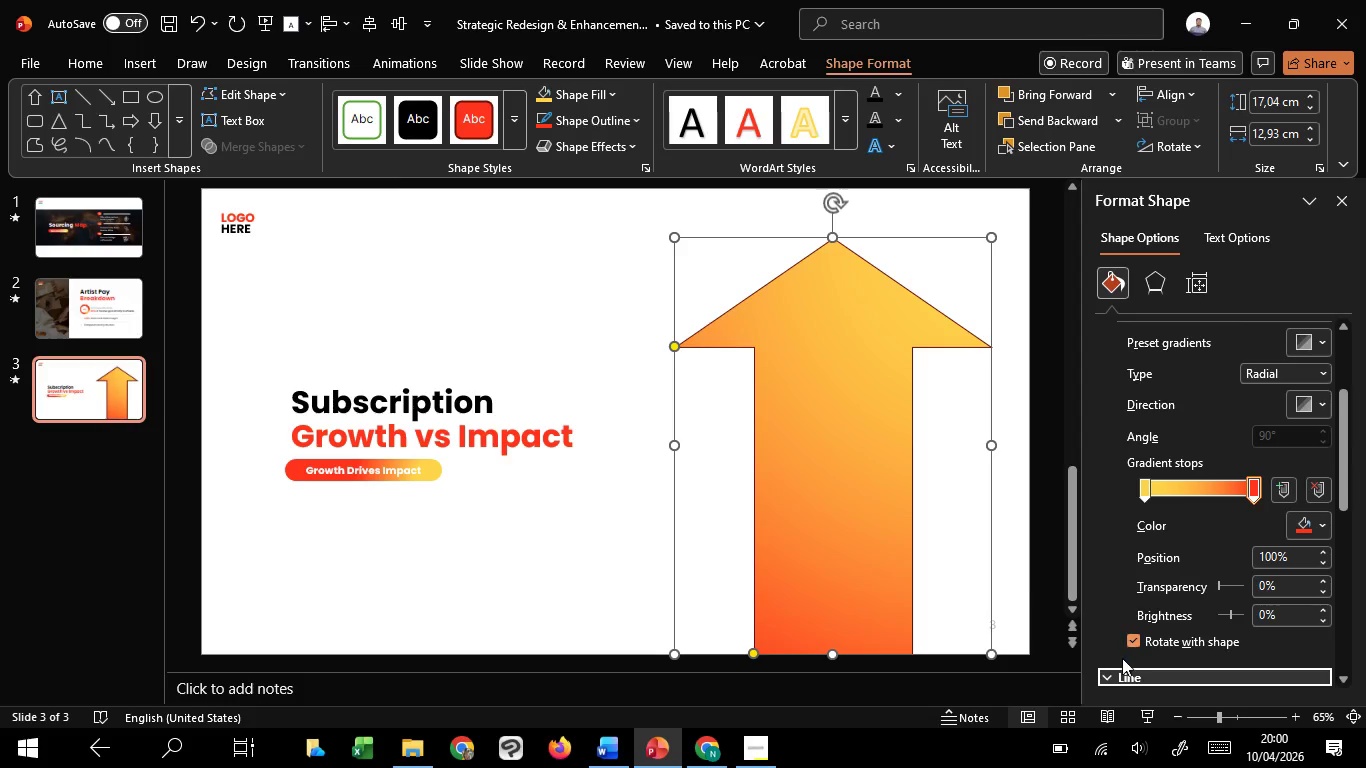 
scroll: coordinate [1099, 667], scroll_direction: down, amount: 3.0
 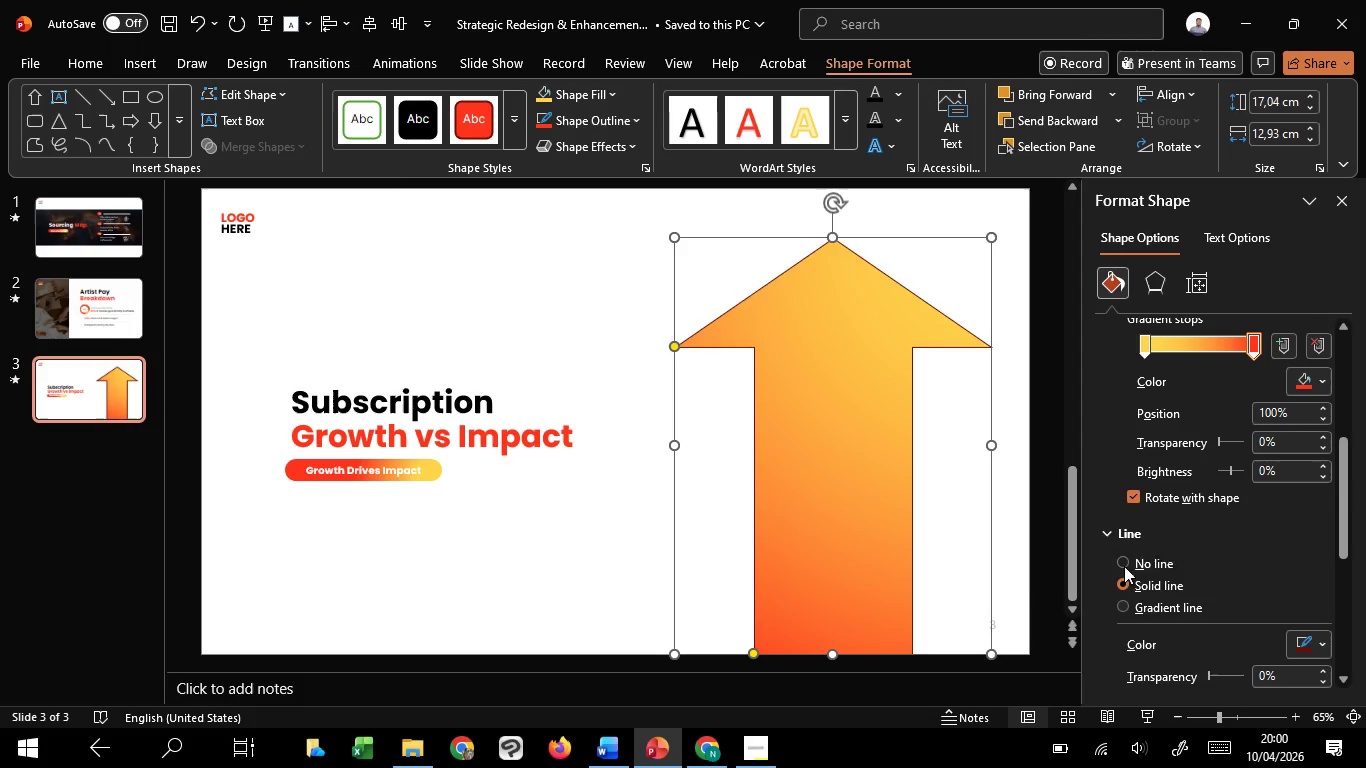 
left_click([1124, 566])
 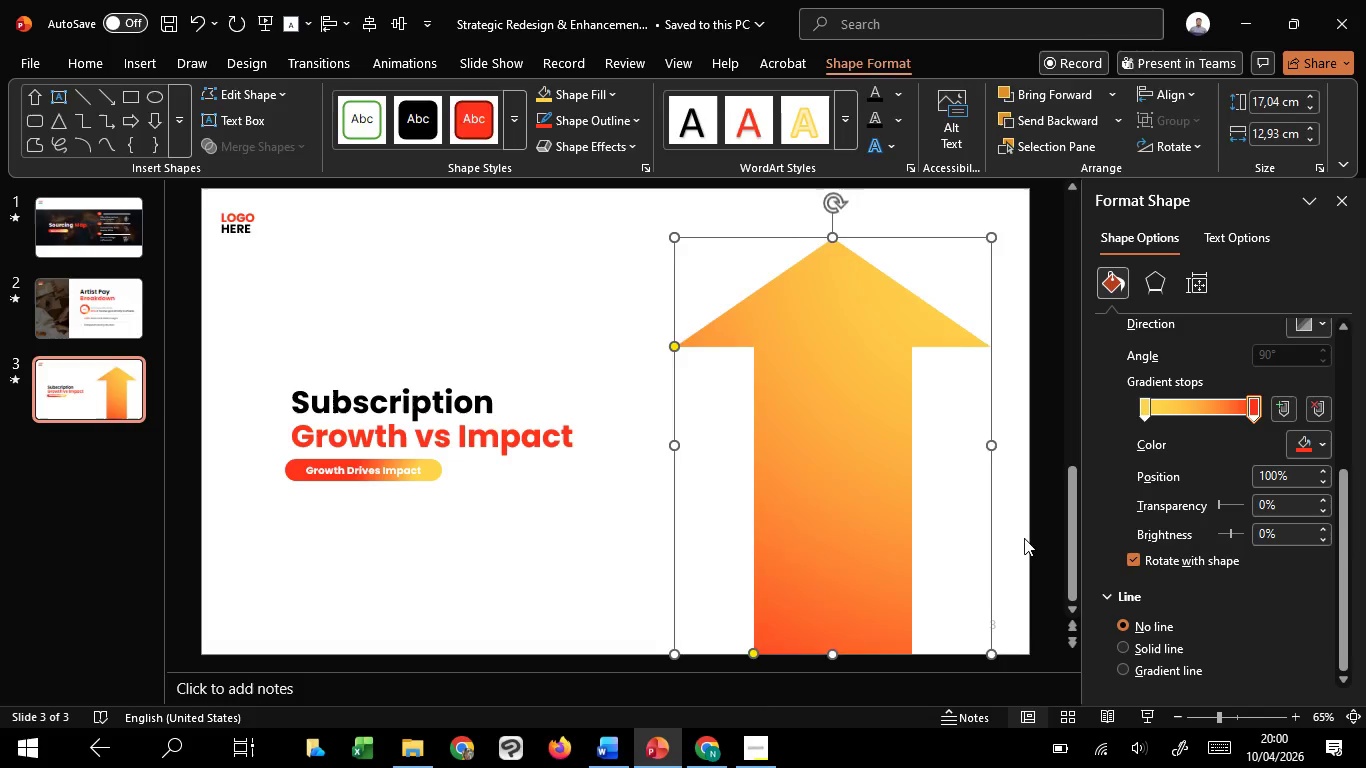 
left_click([1024, 538])
 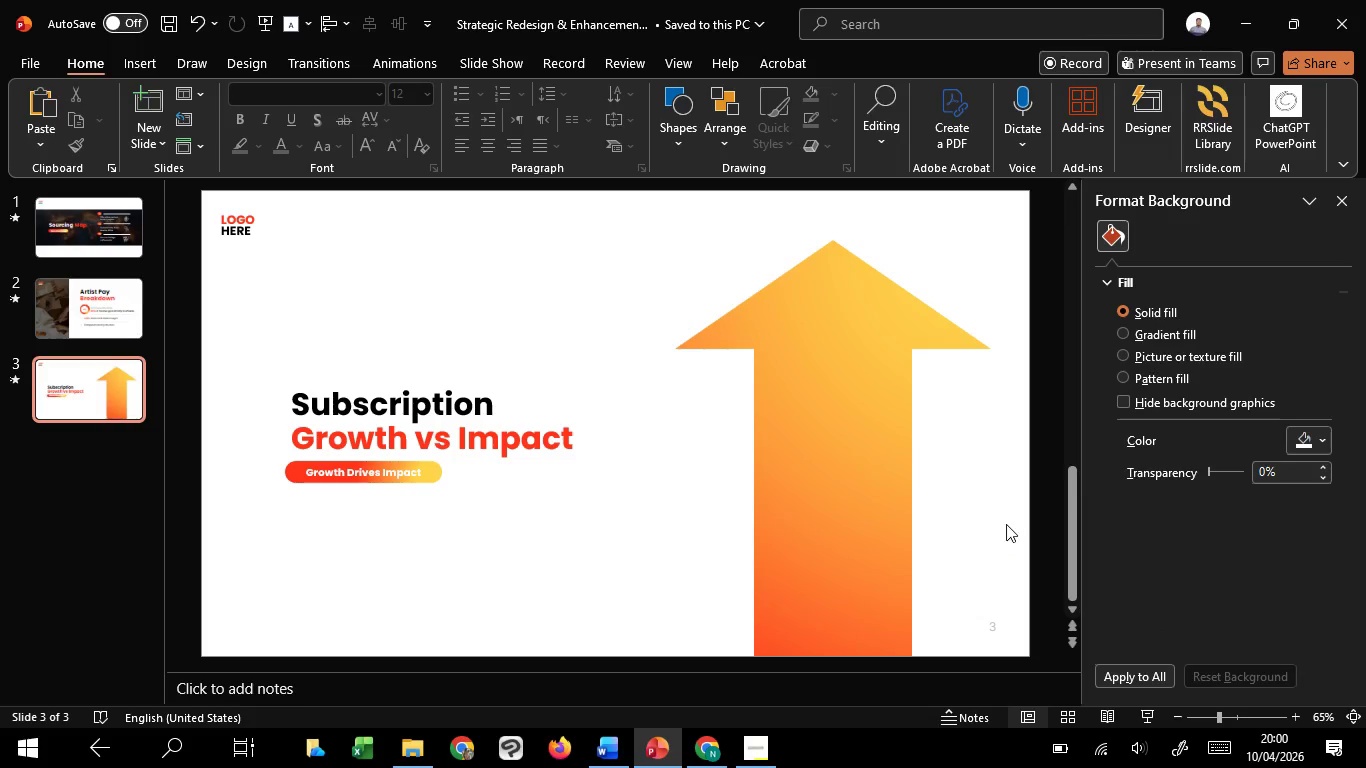 
left_click([873, 462])
 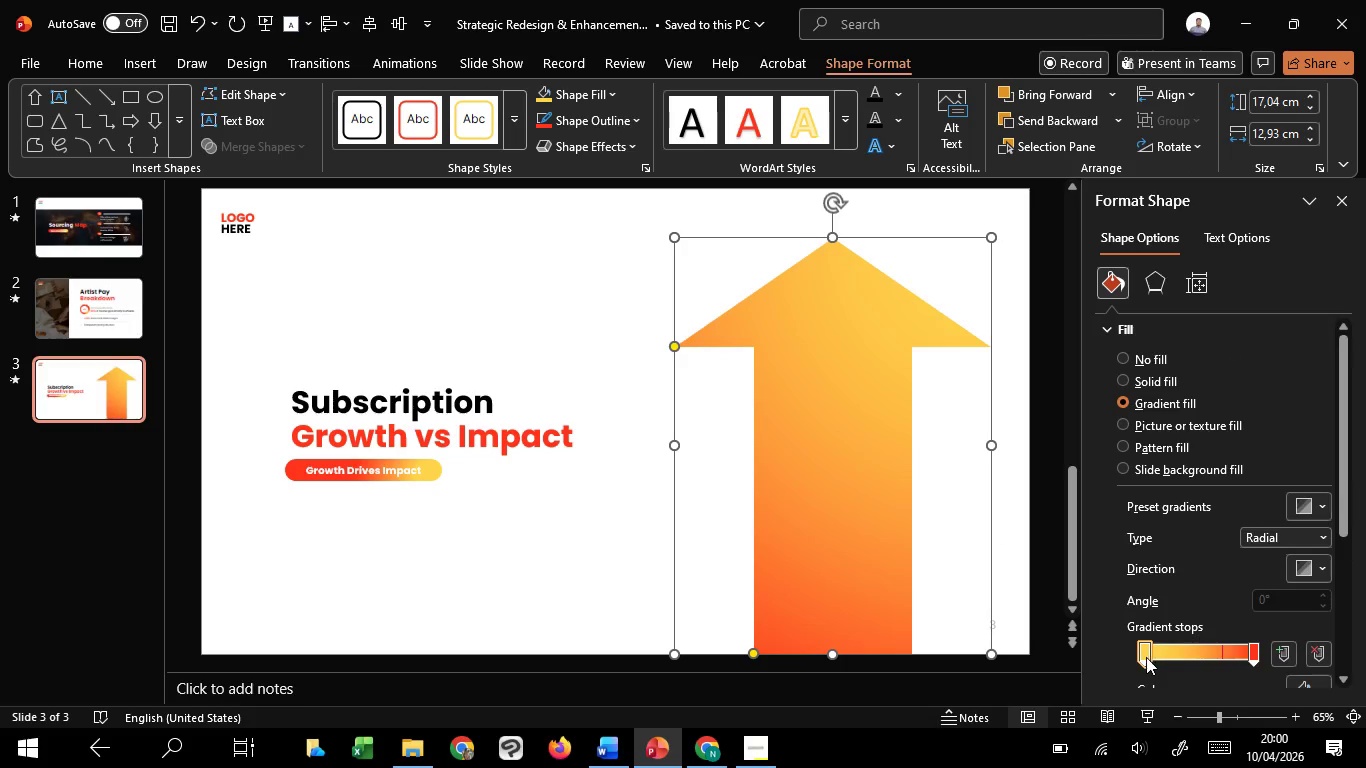 
left_click_drag(start_coordinate=[1146, 657], to_coordinate=[1161, 653])
 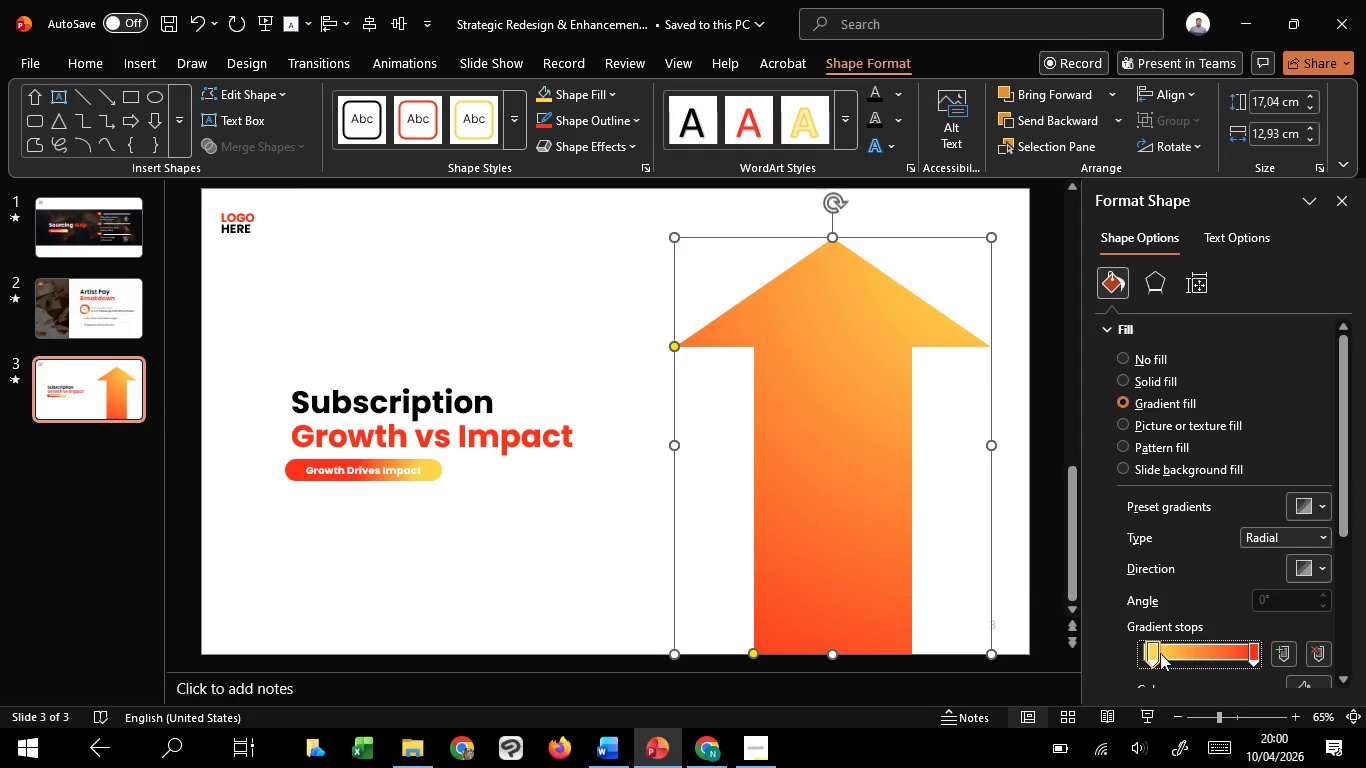 
scroll: coordinate [1160, 653], scroll_direction: down, amount: 1.0
 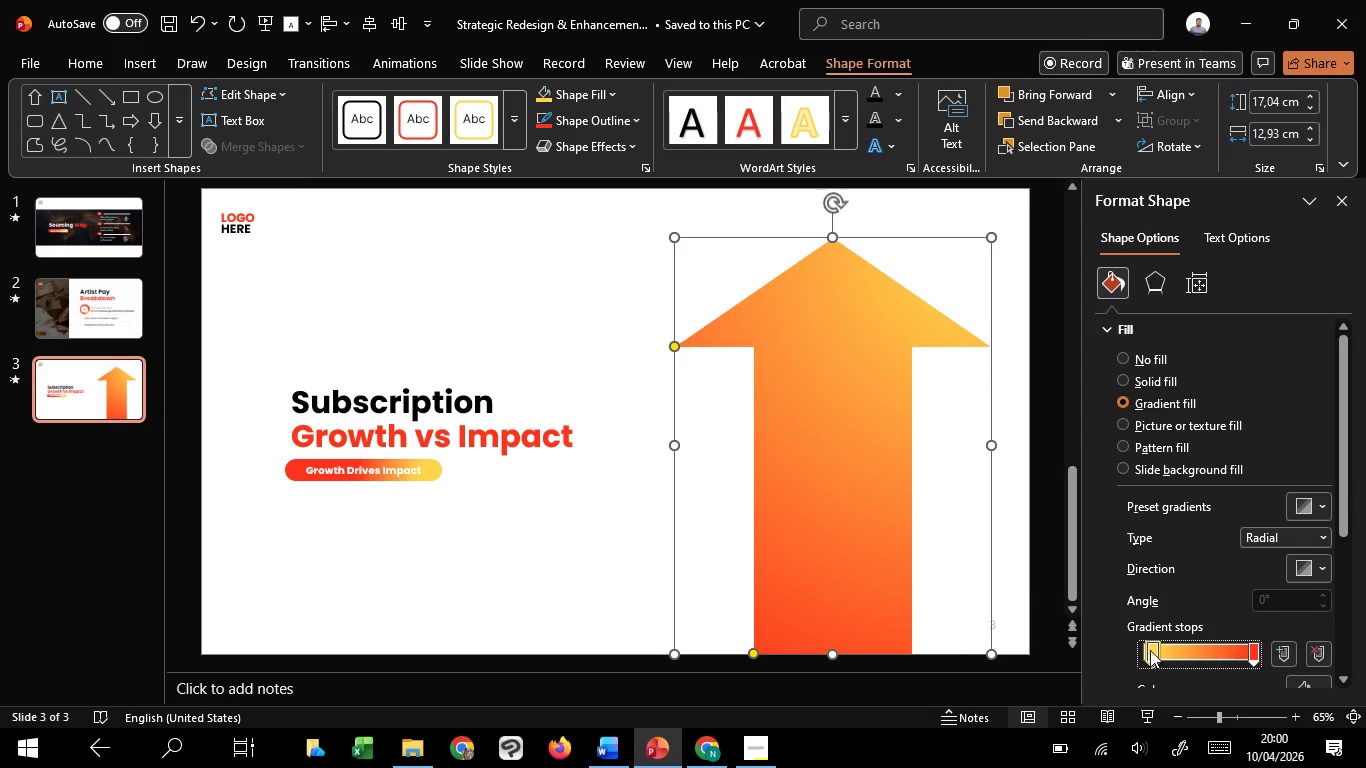 
scroll: coordinate [1150, 650], scroll_direction: up, amount: 1.0
 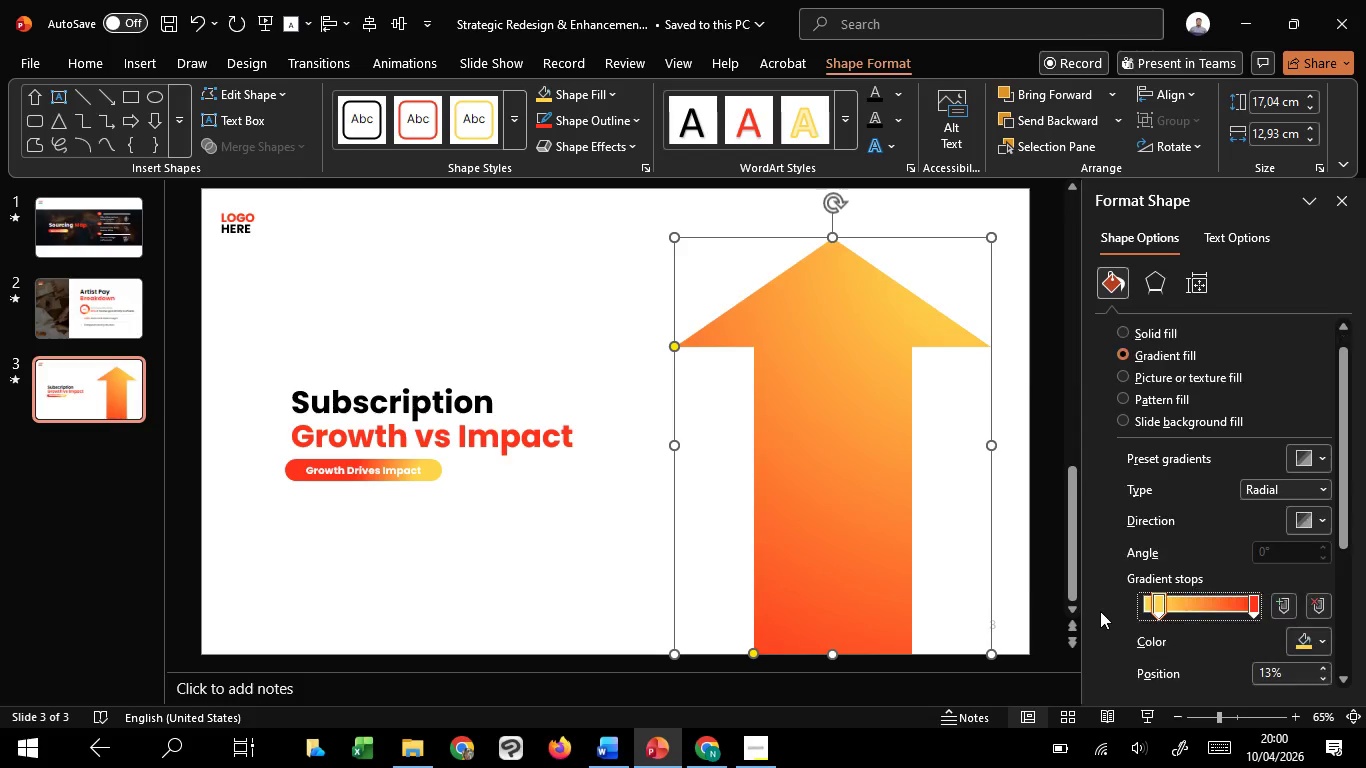 
scroll: coordinate [1100, 611], scroll_direction: down, amount: 2.0
 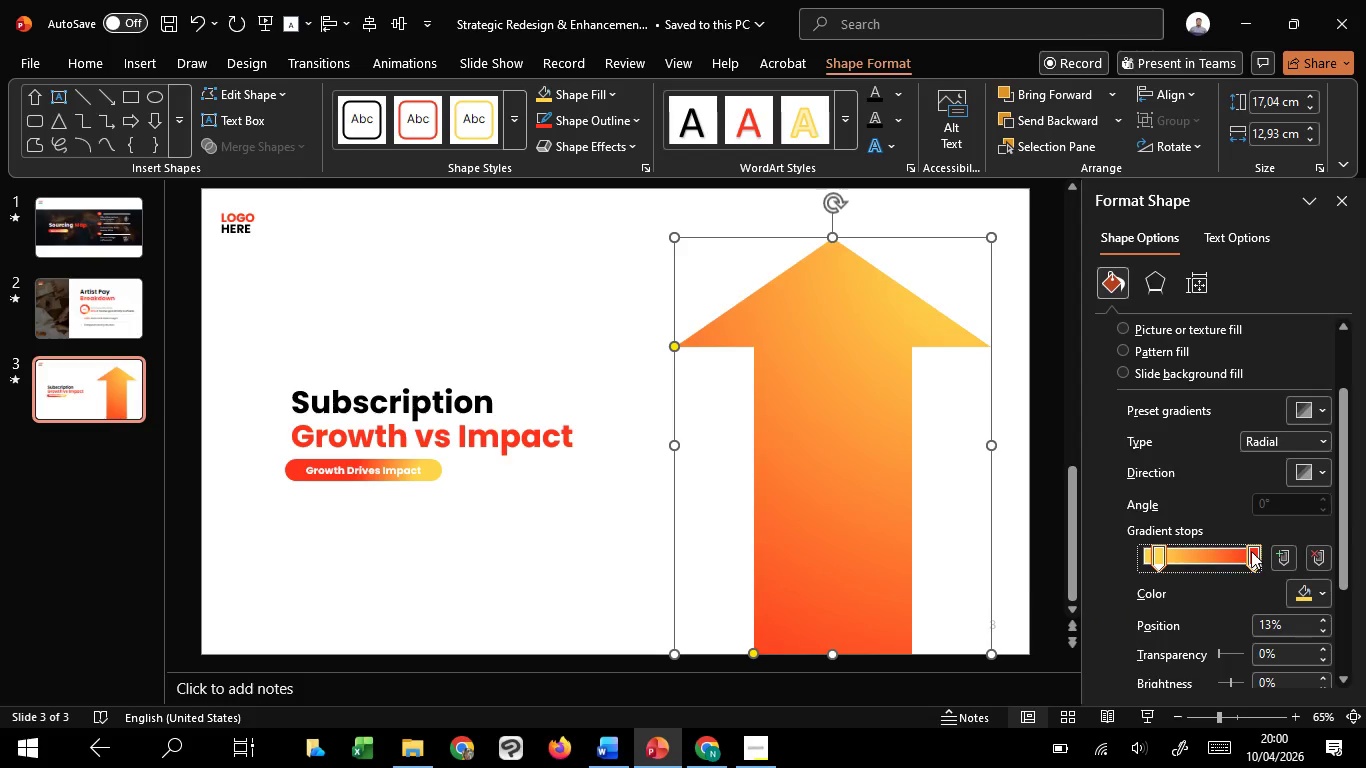 
left_click_drag(start_coordinate=[1251, 551], to_coordinate=[1186, 562])
 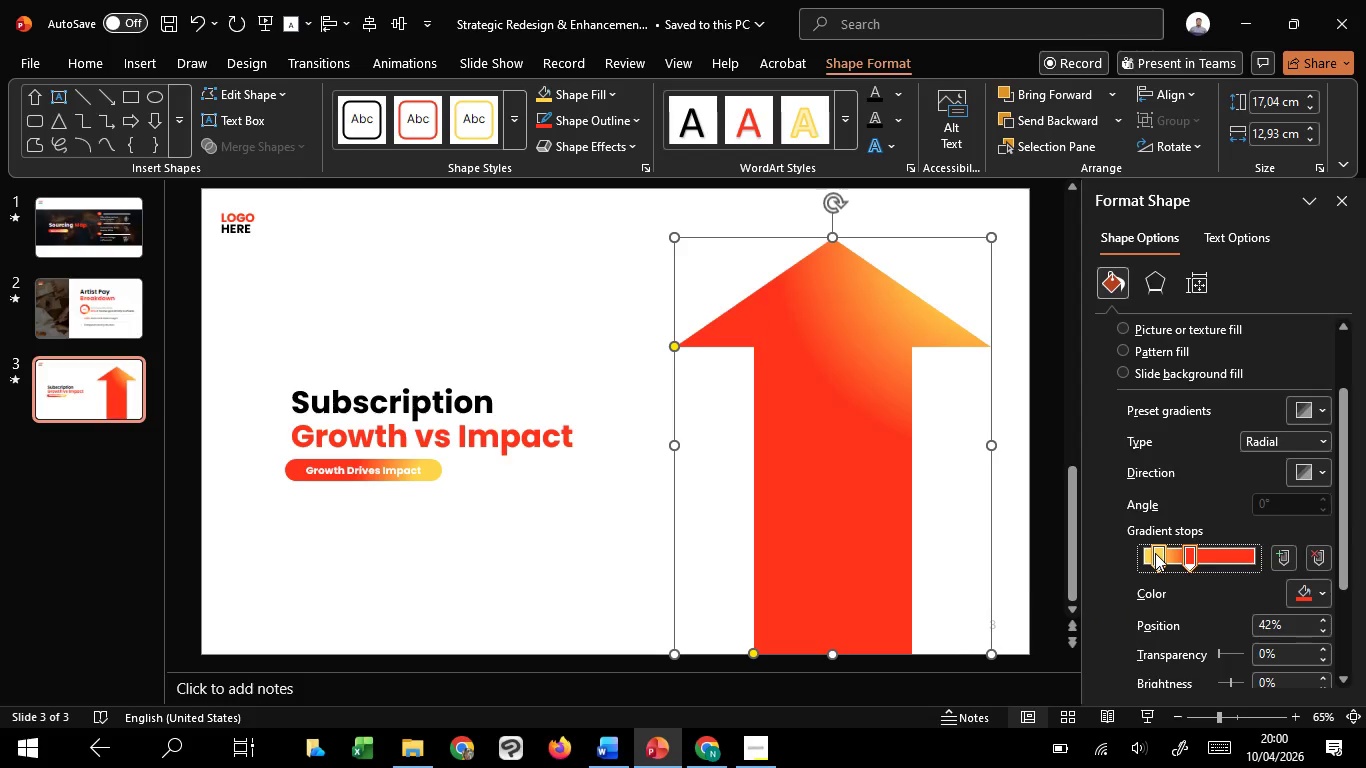 
left_click_drag(start_coordinate=[1155, 553], to_coordinate=[1120, 555])
 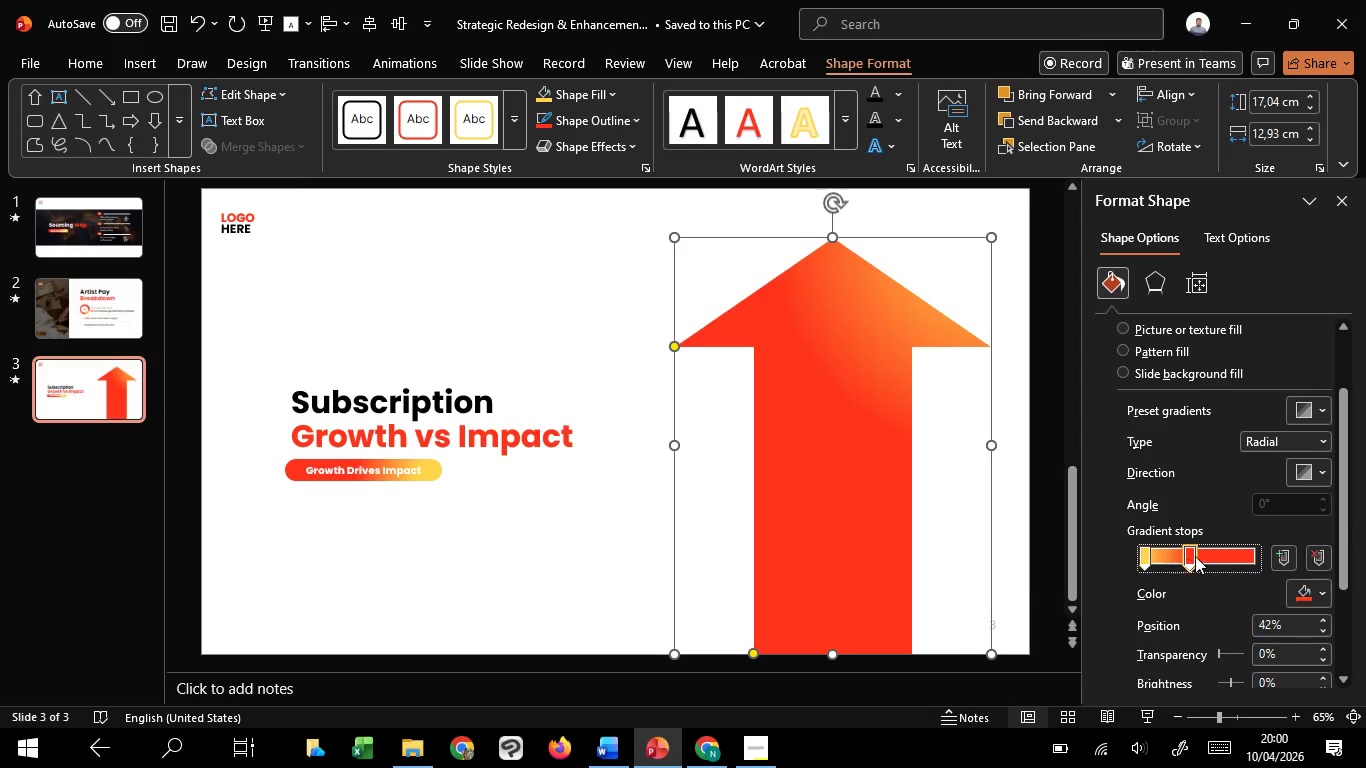 
left_click_drag(start_coordinate=[1186, 557], to_coordinate=[1217, 556])
 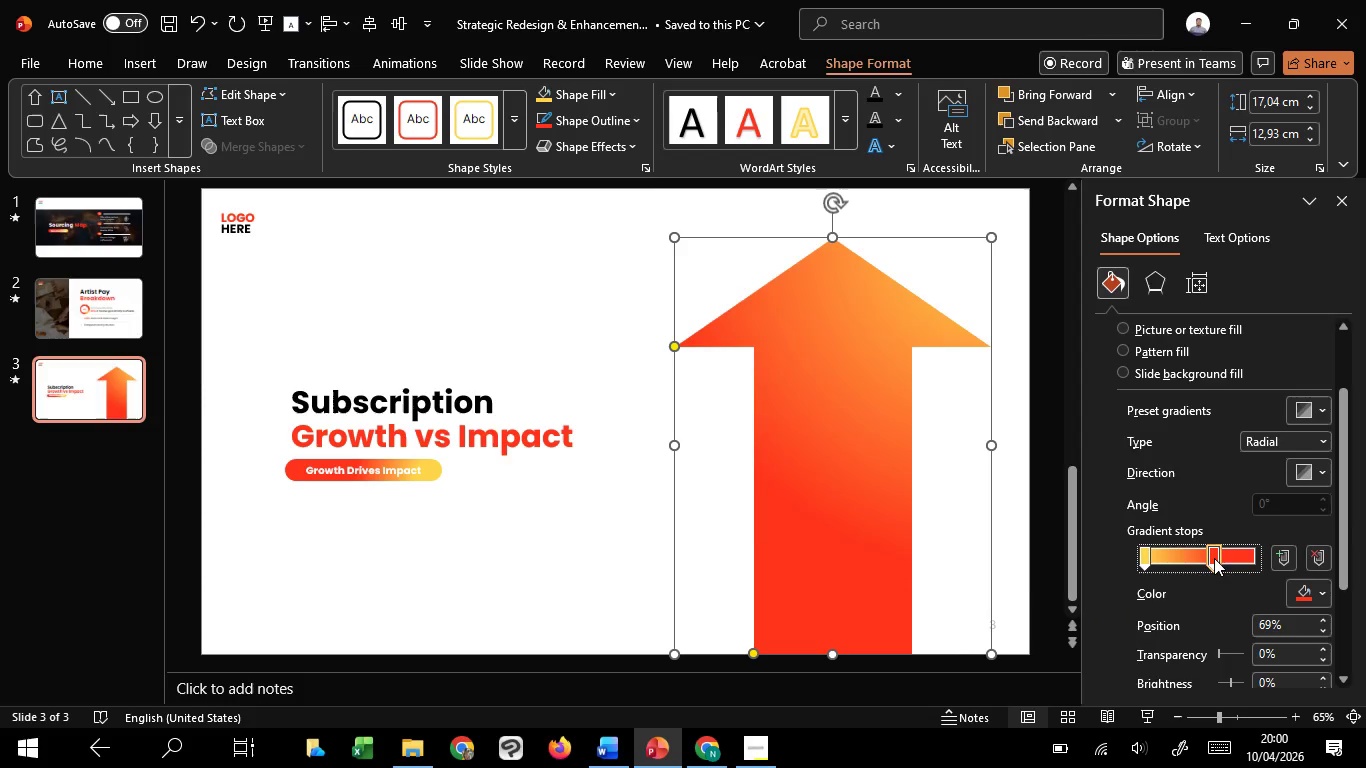 
scroll: coordinate [1210, 558], scroll_direction: down, amount: 1.0
 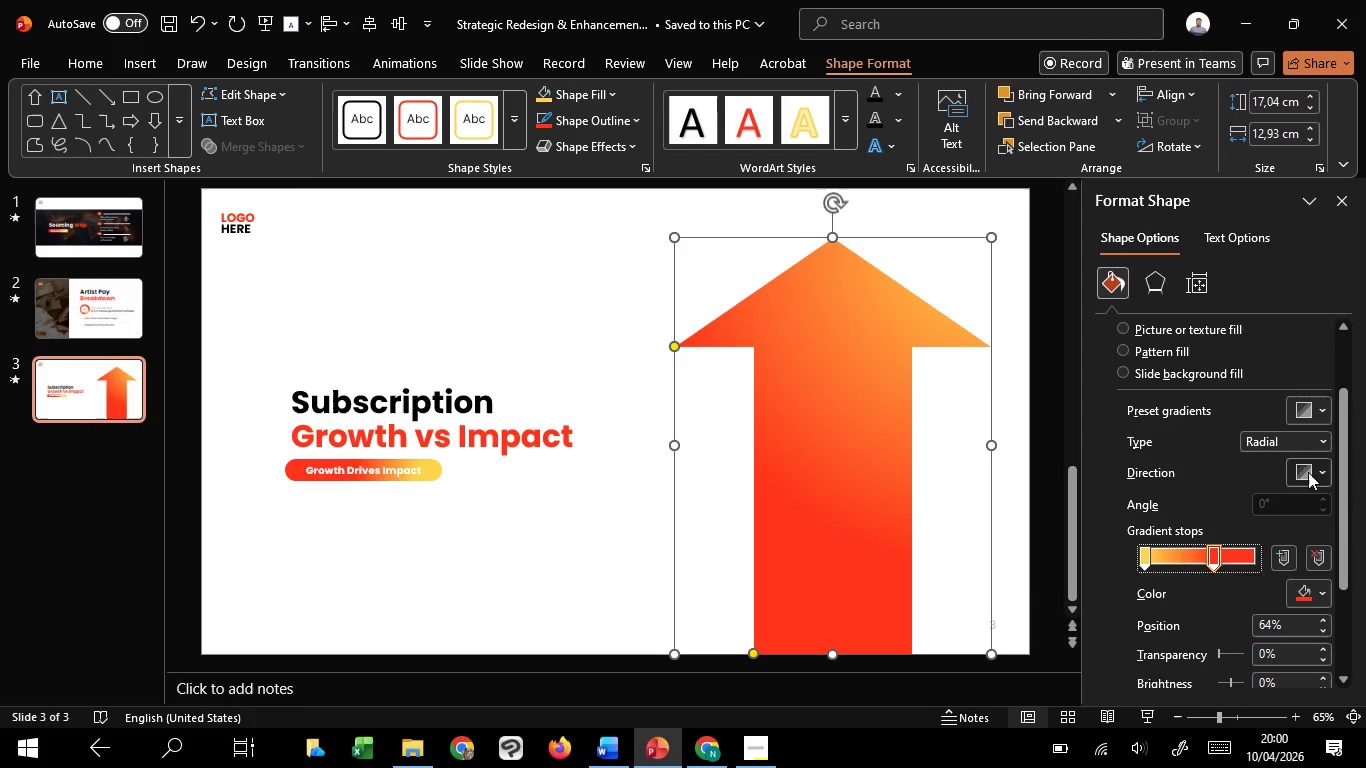 
left_click([1308, 472])
 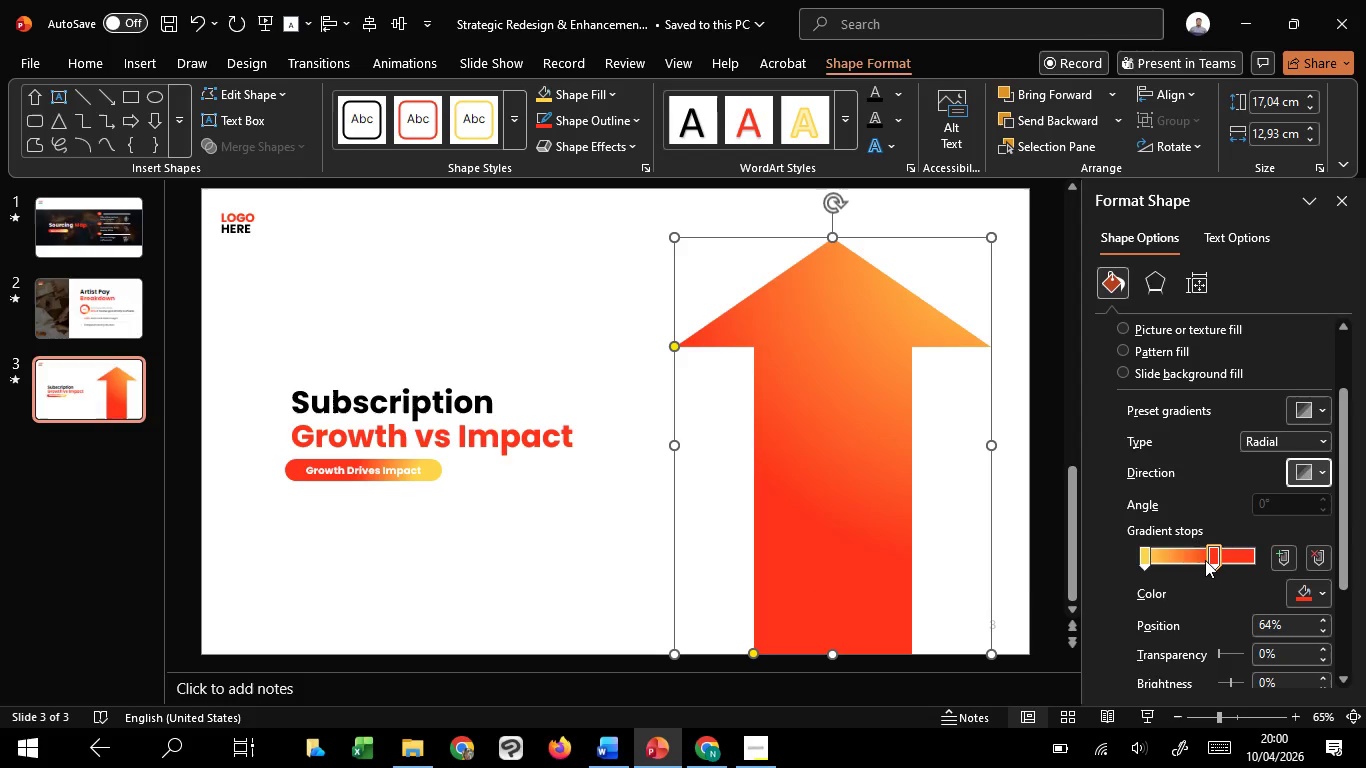 
scroll: coordinate [1205, 560], scroll_direction: up, amount: 3.0
 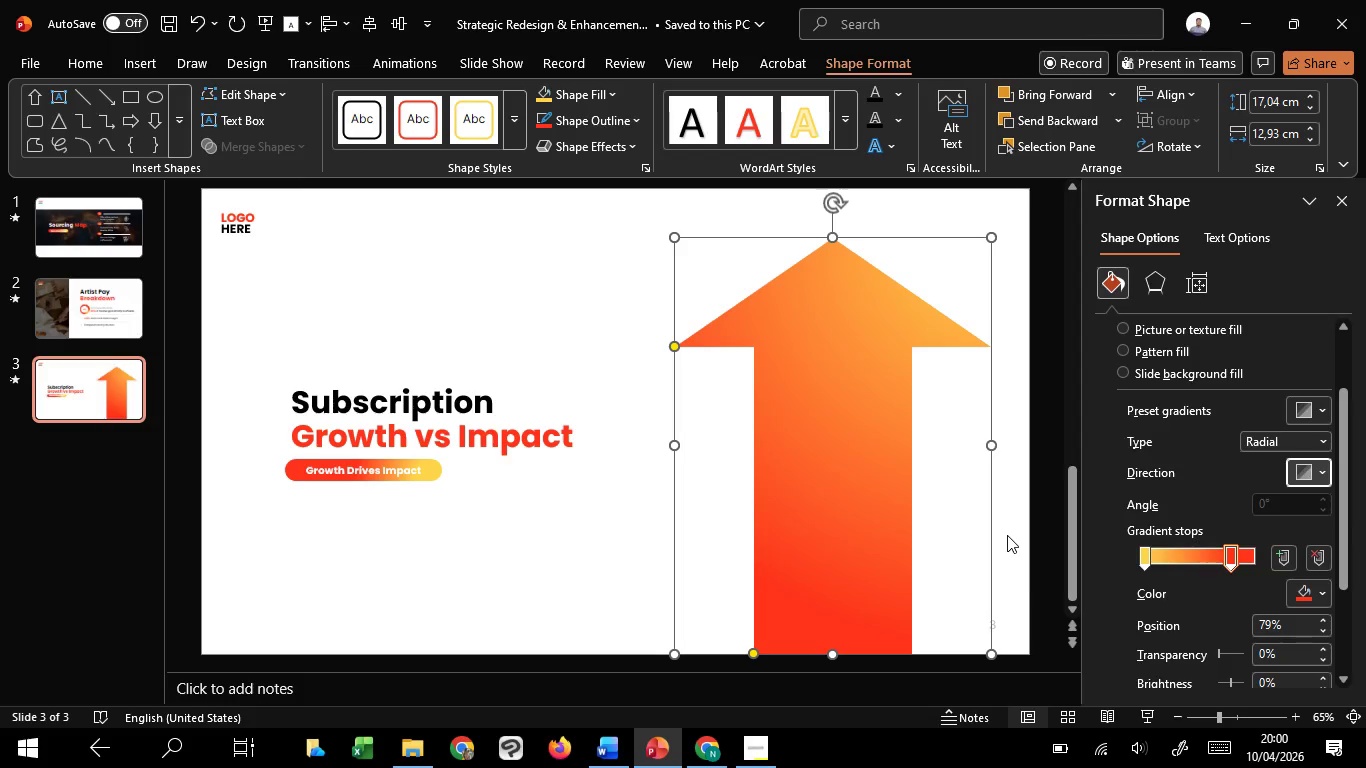 
left_click([1007, 535])
 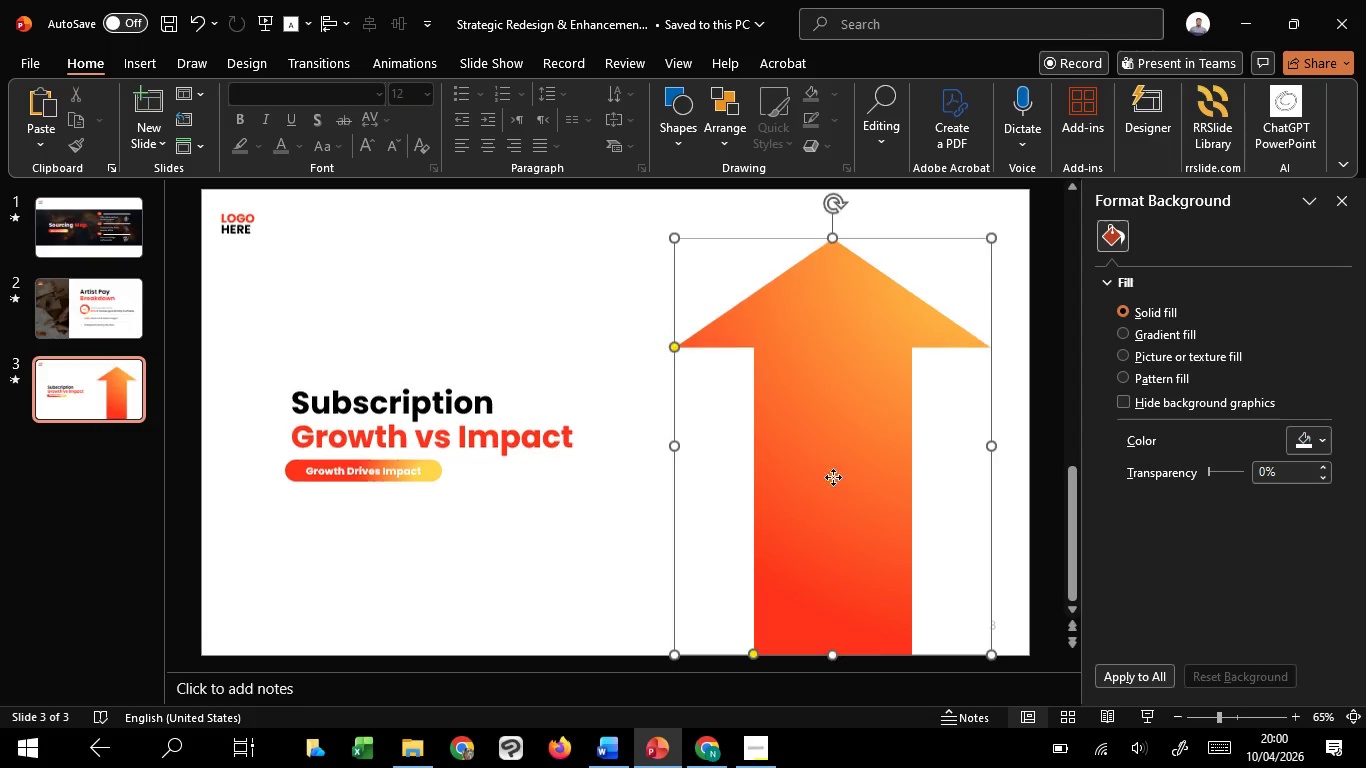 
hold_key(key=ControlLeft, duration=0.61)
 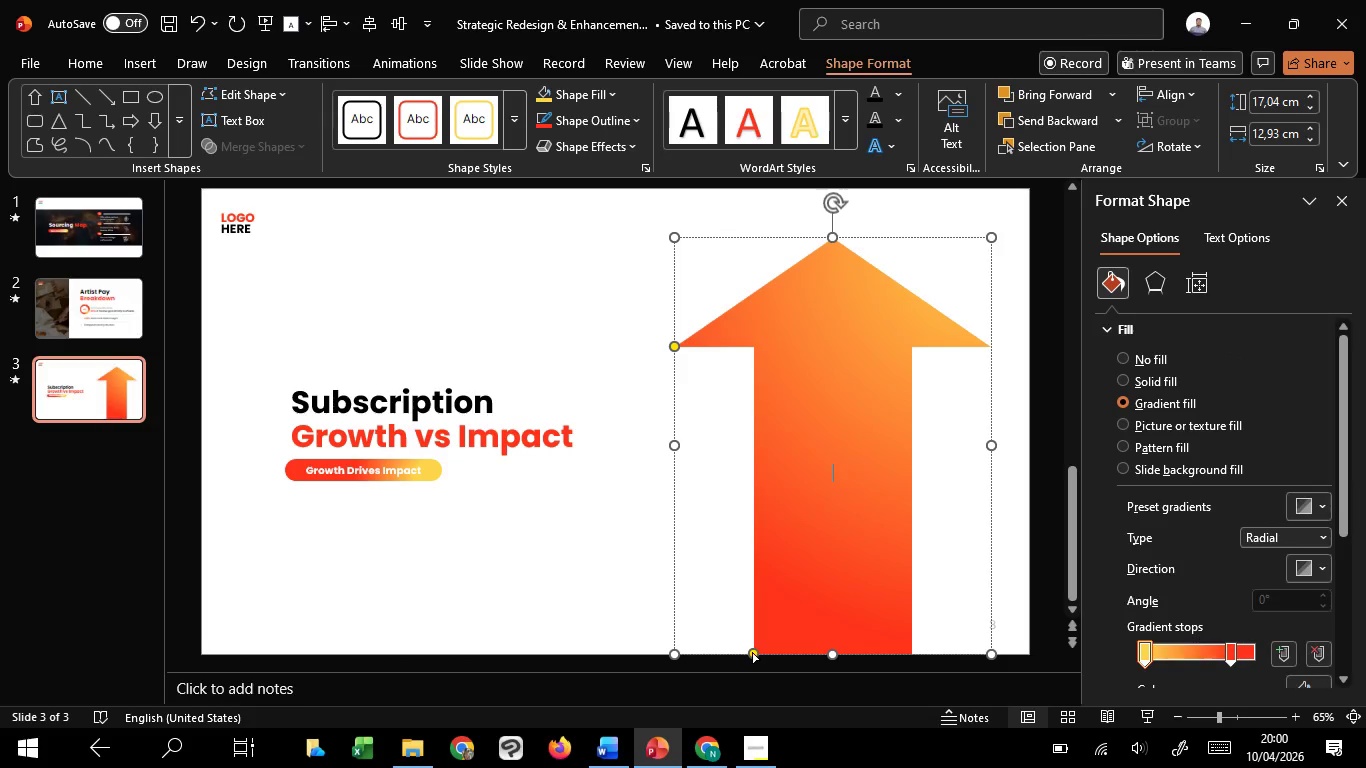 
key(Control+Shift+ShiftLeft)
 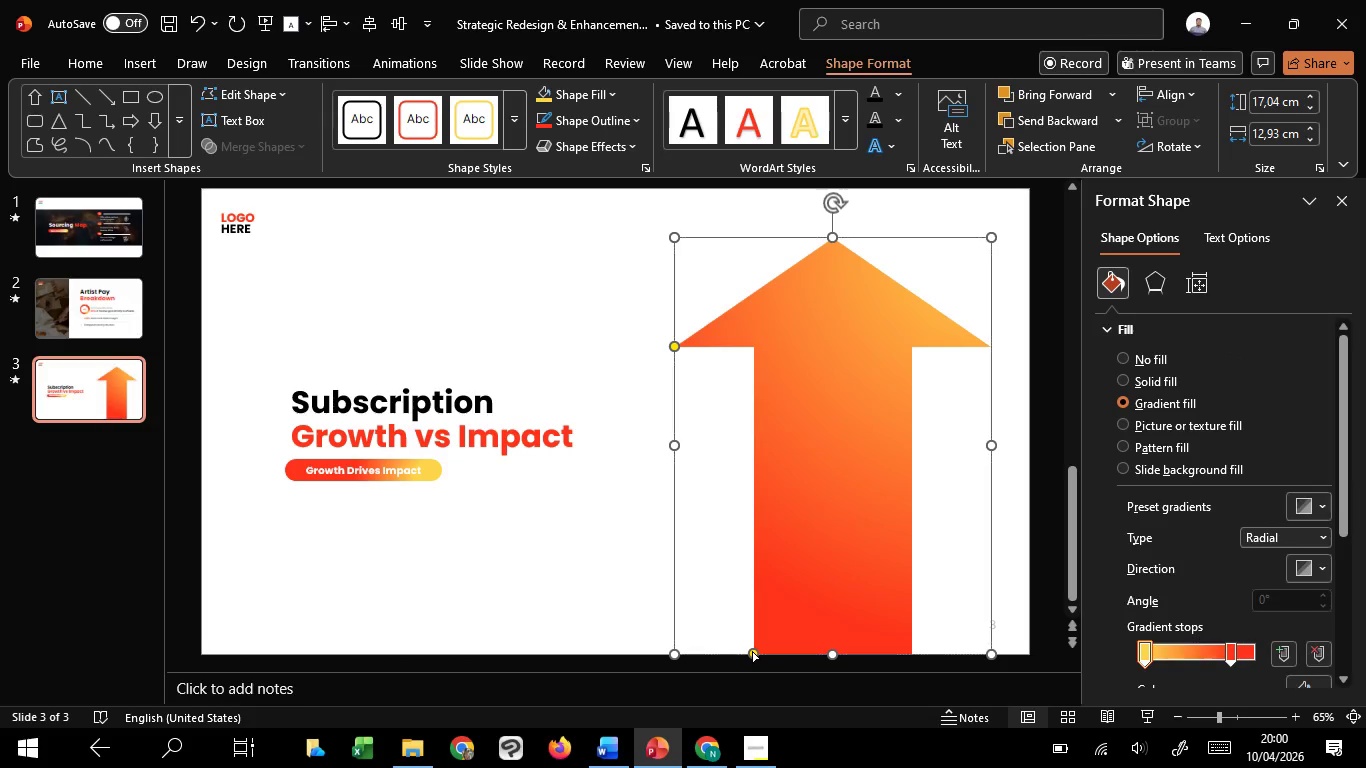 
left_click_drag(start_coordinate=[752, 651], to_coordinate=[736, 649])
 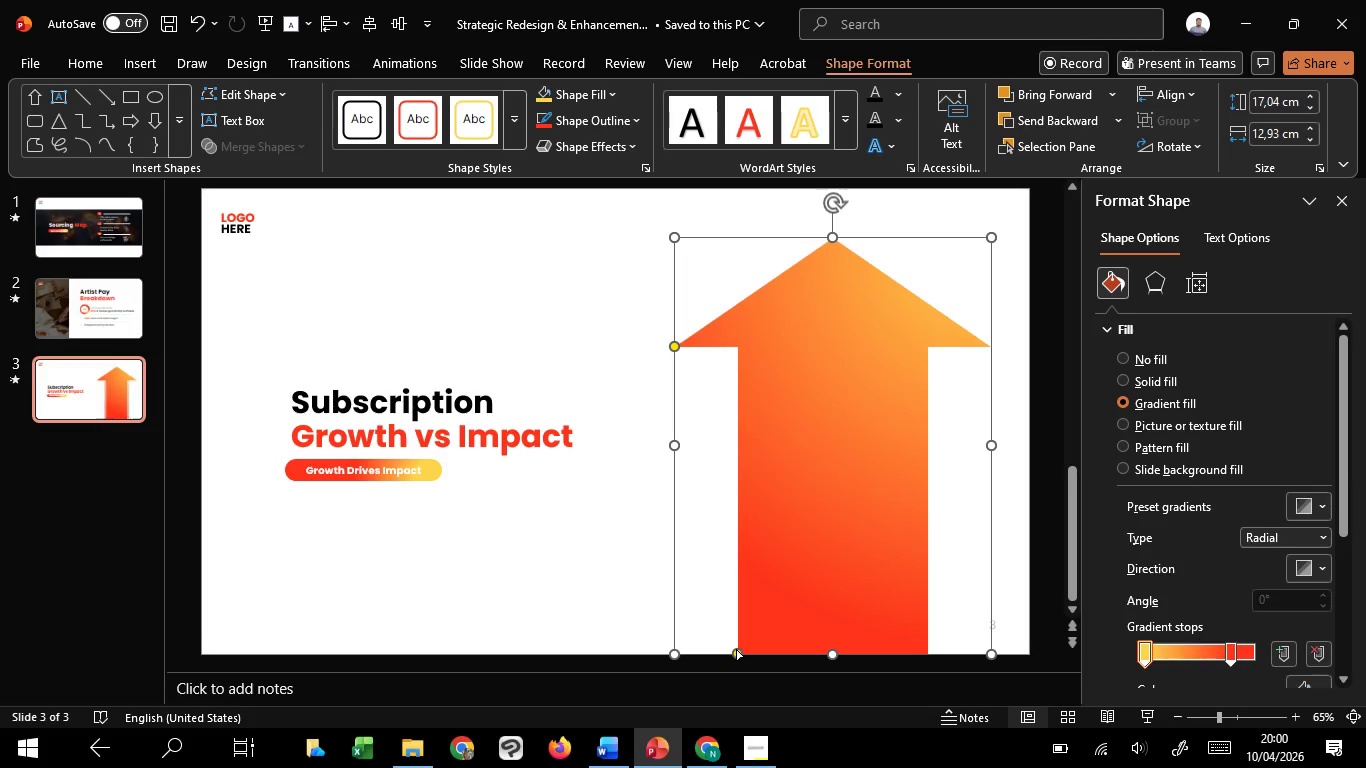 
key(Control+Z)
 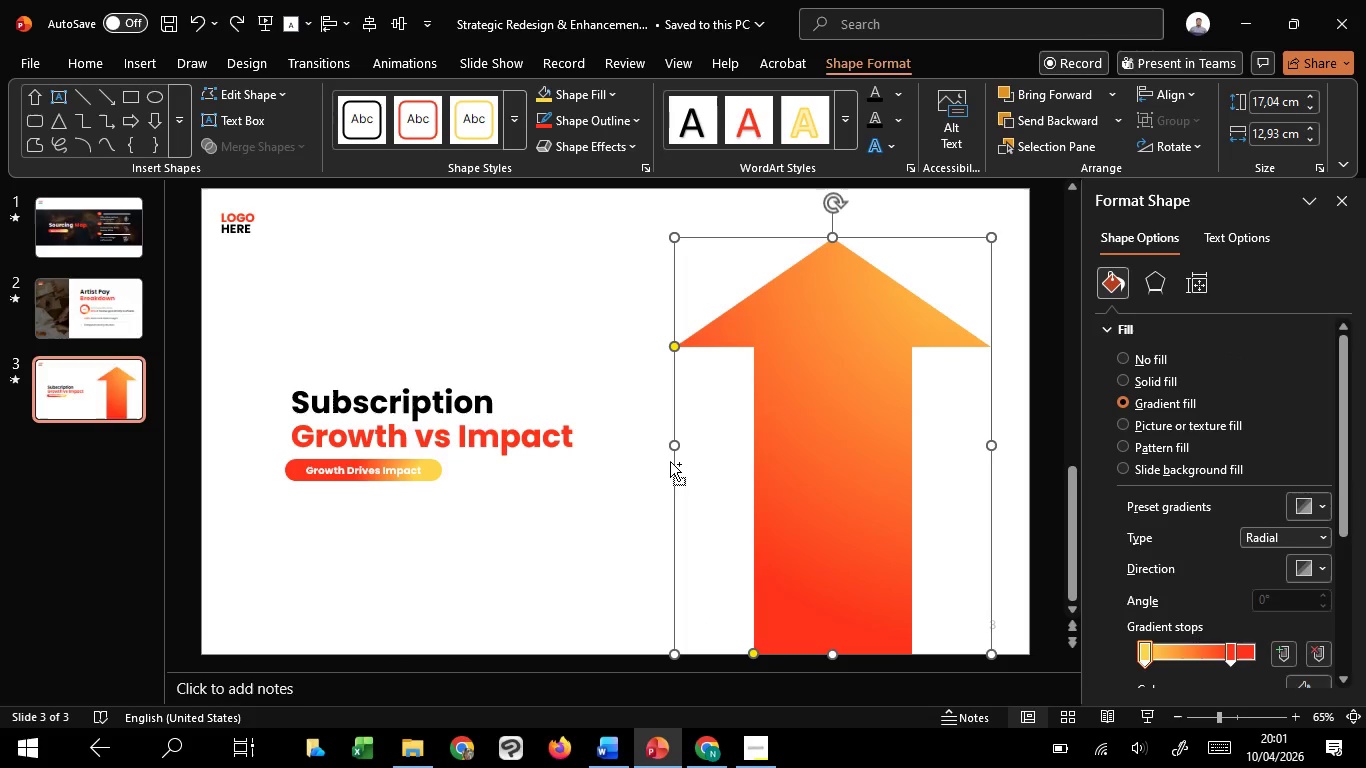 
hold_key(key=ShiftLeft, duration=1.5)
left_click_drag(start_coordinate=[674, 445], to_coordinate=[641, 456])
 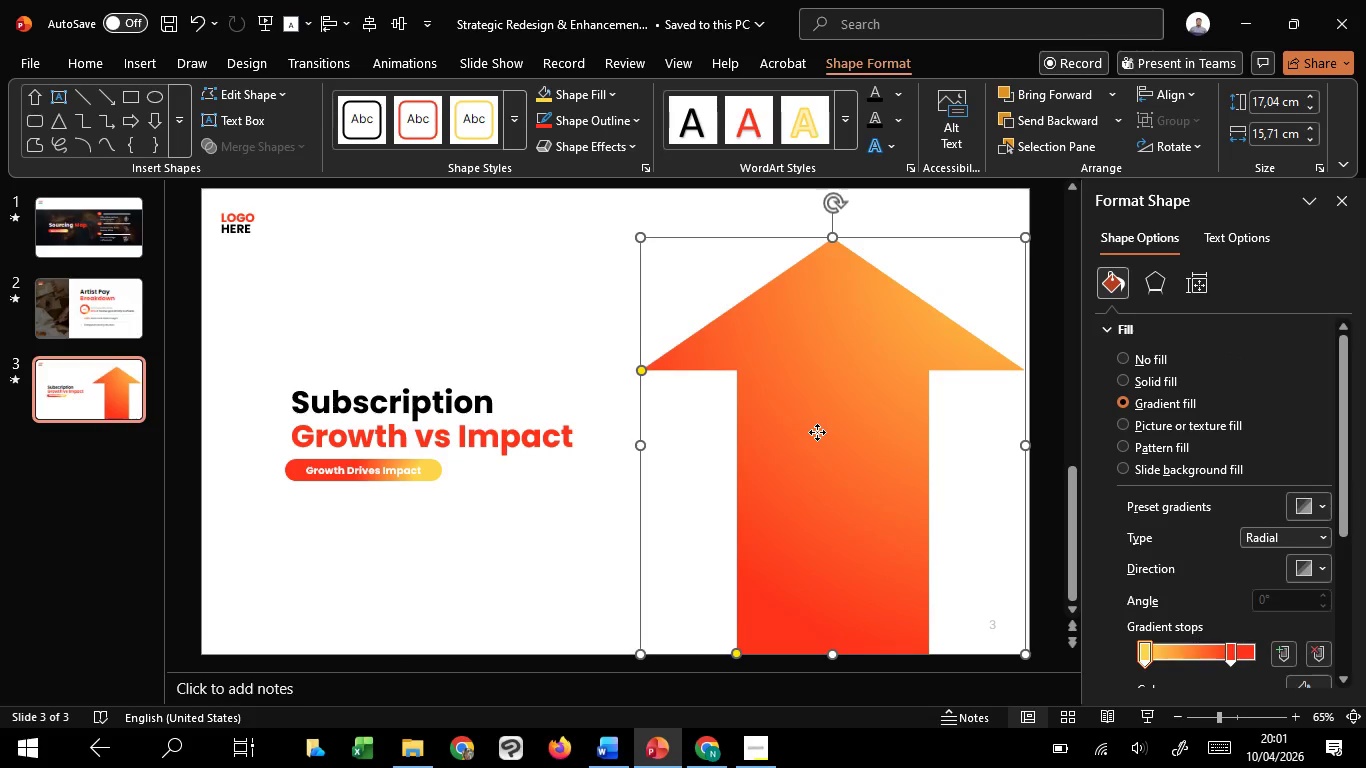 
hold_key(key=ShiftLeft, duration=0.86)
 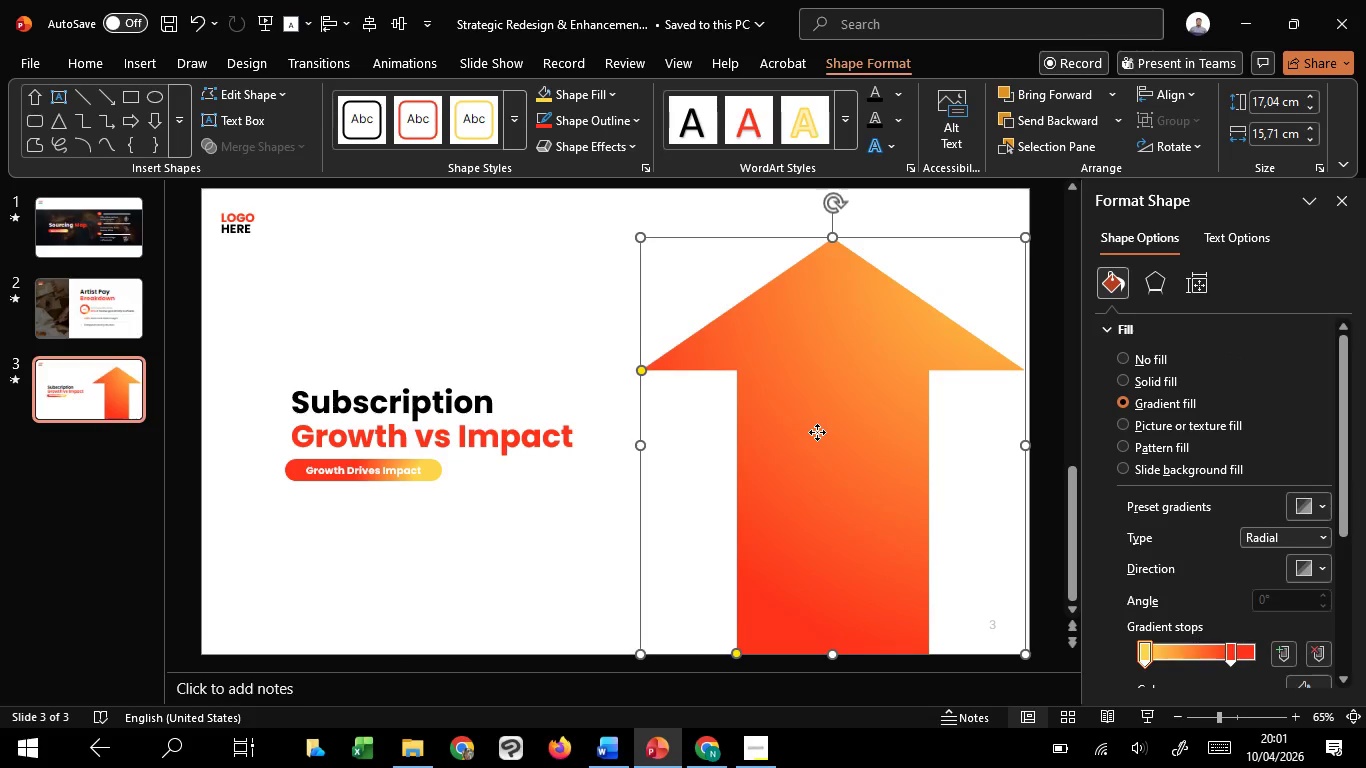 
left_click_drag(start_coordinate=[817, 432], to_coordinate=[798, 432])
 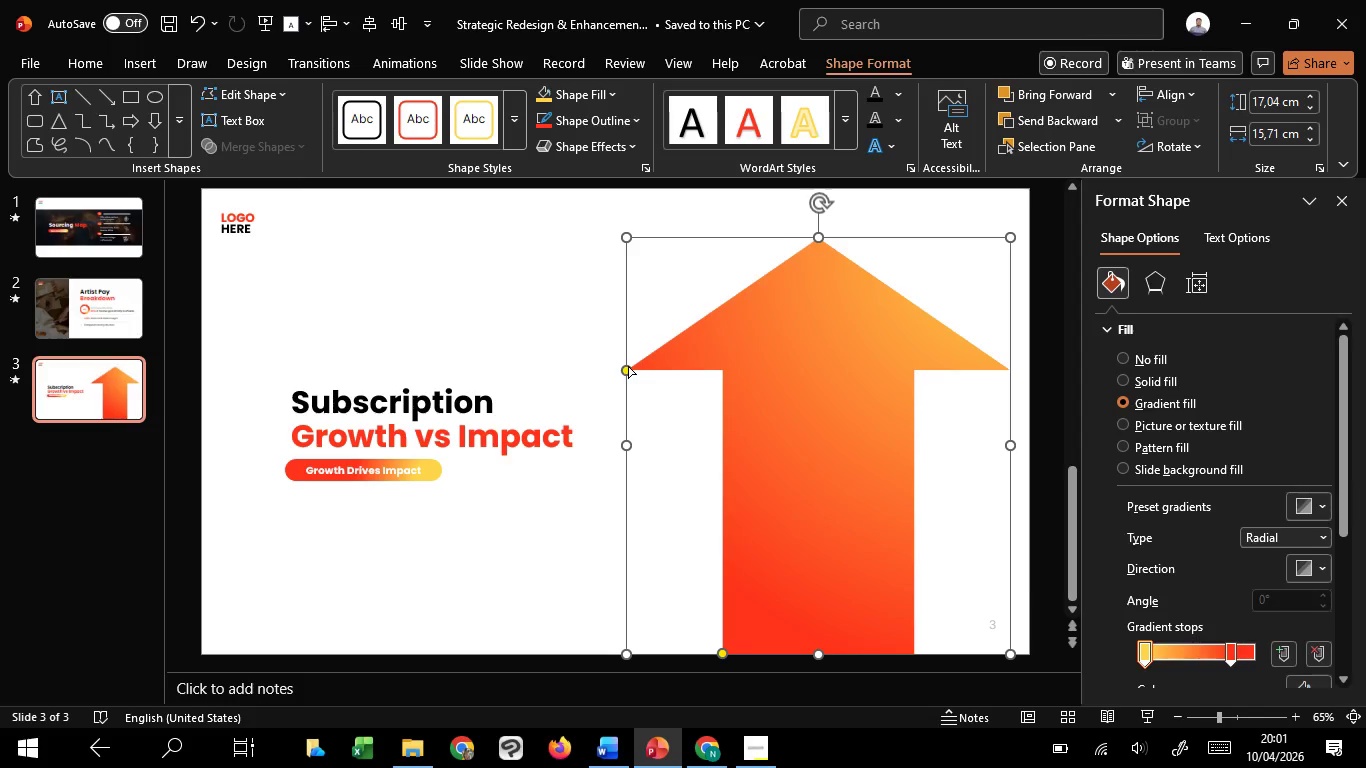 
hold_key(key=ShiftLeft, duration=0.62)
 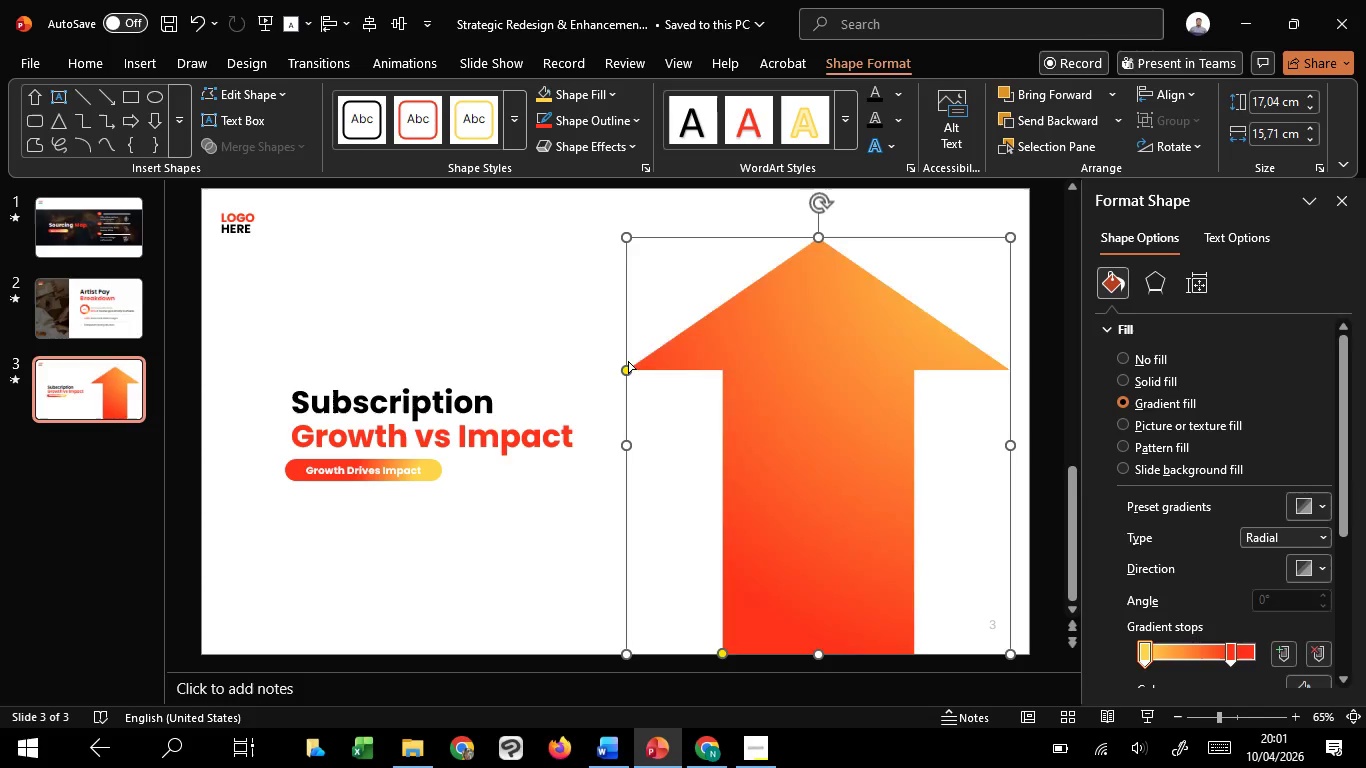 
left_click_drag(start_coordinate=[628, 366], to_coordinate=[630, 341])
 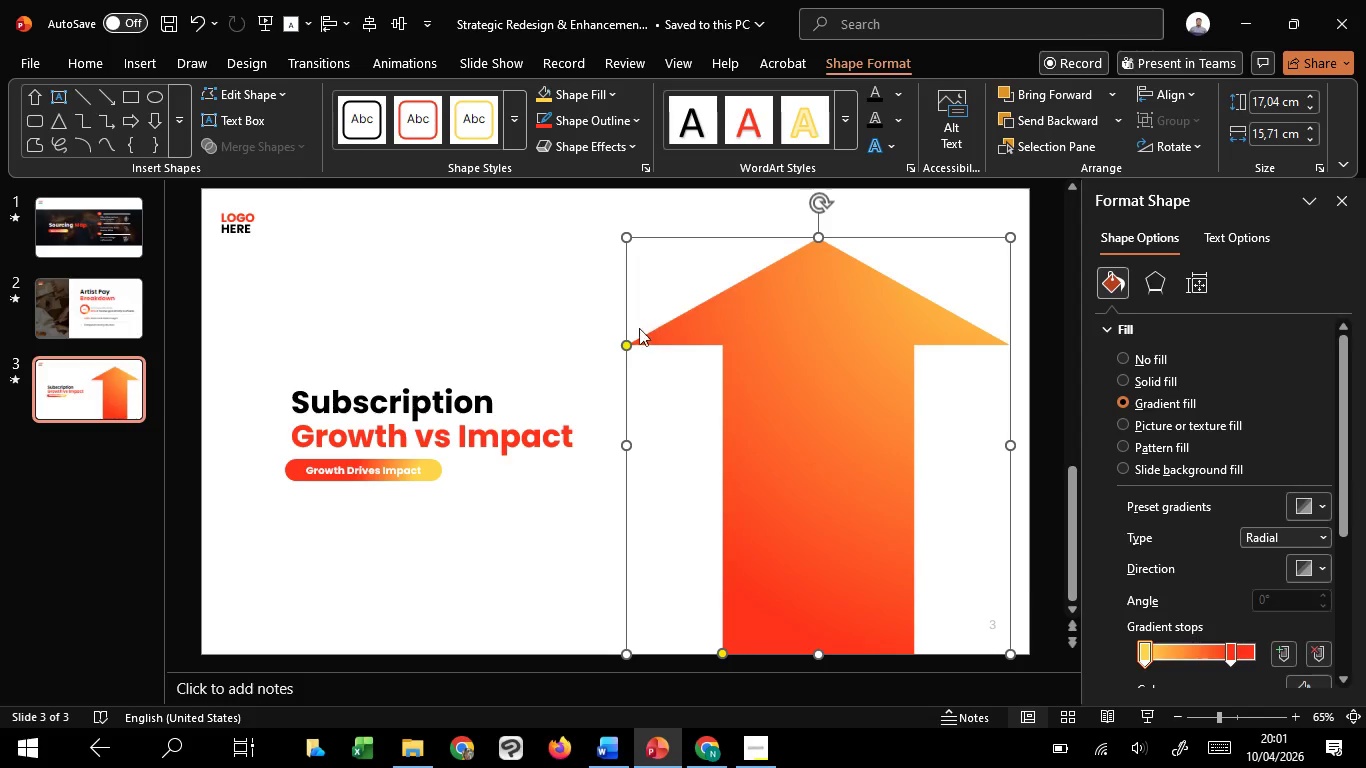 
left_click_drag(start_coordinate=[631, 345], to_coordinate=[632, 407])
 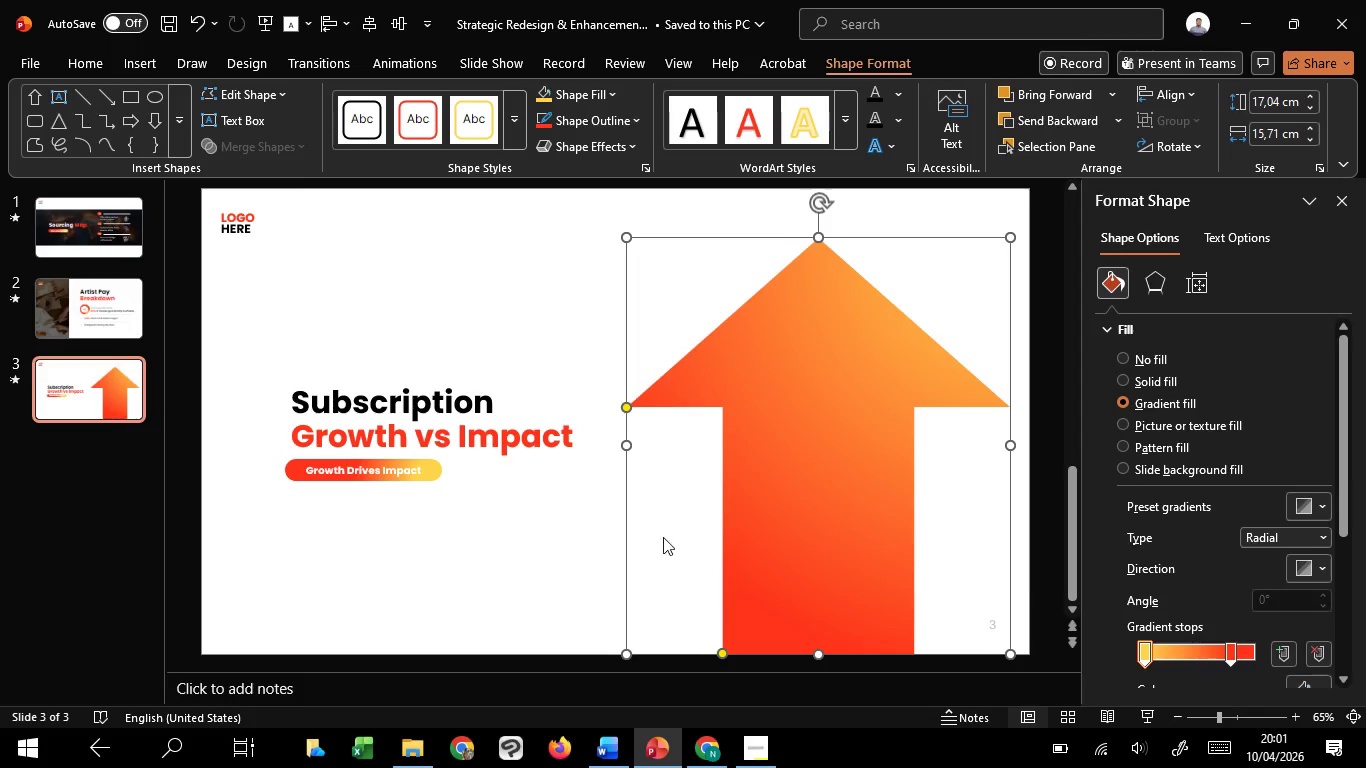 
key(Control+Shift+ShiftLeft)
 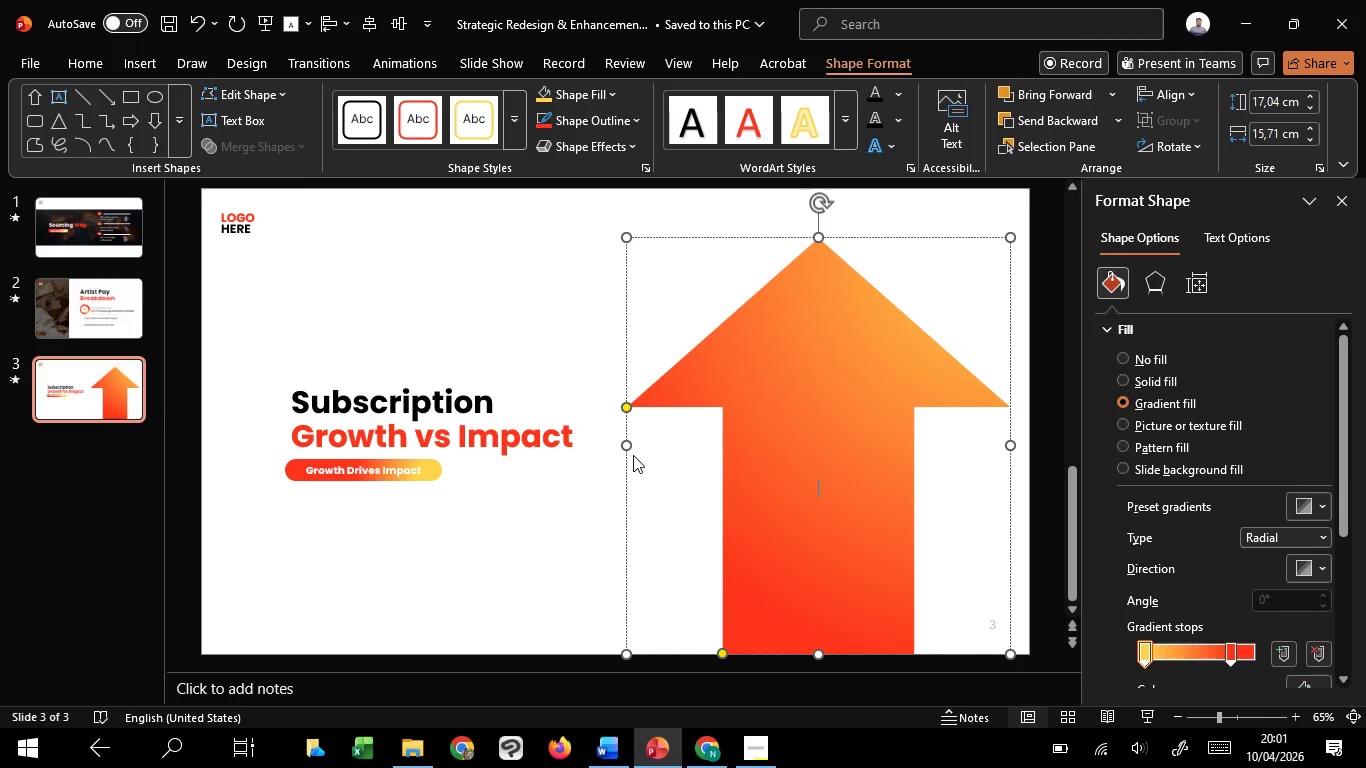 
key(Control+Z)
 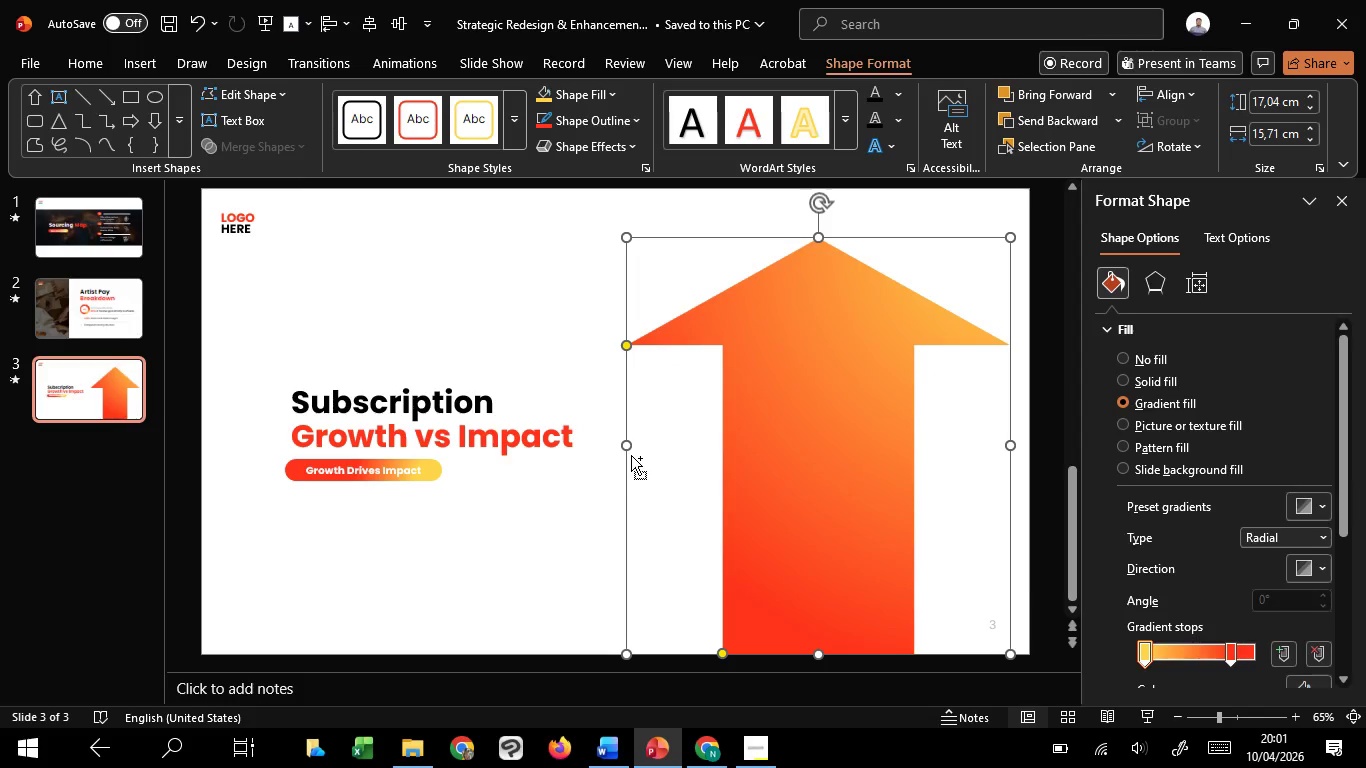 
key(Control+Z)
 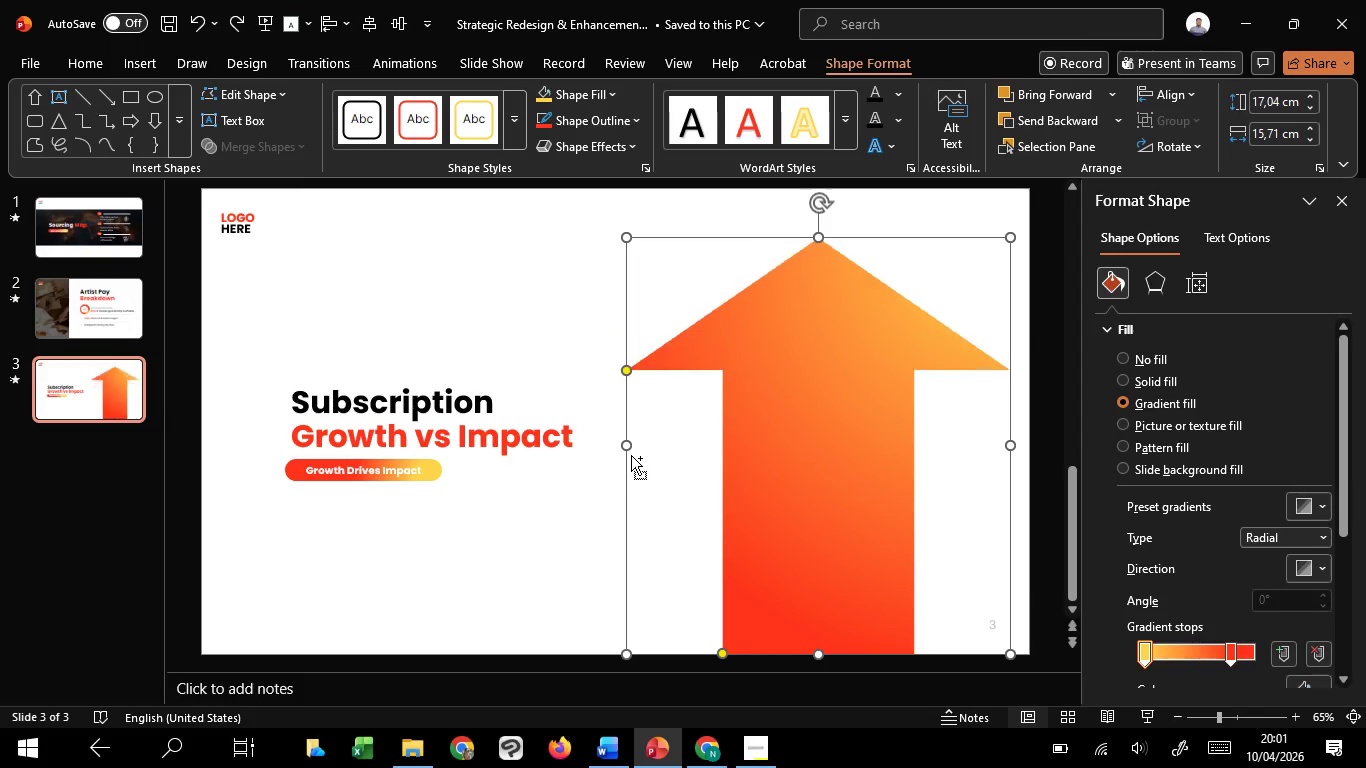 
key(Control+Z)
 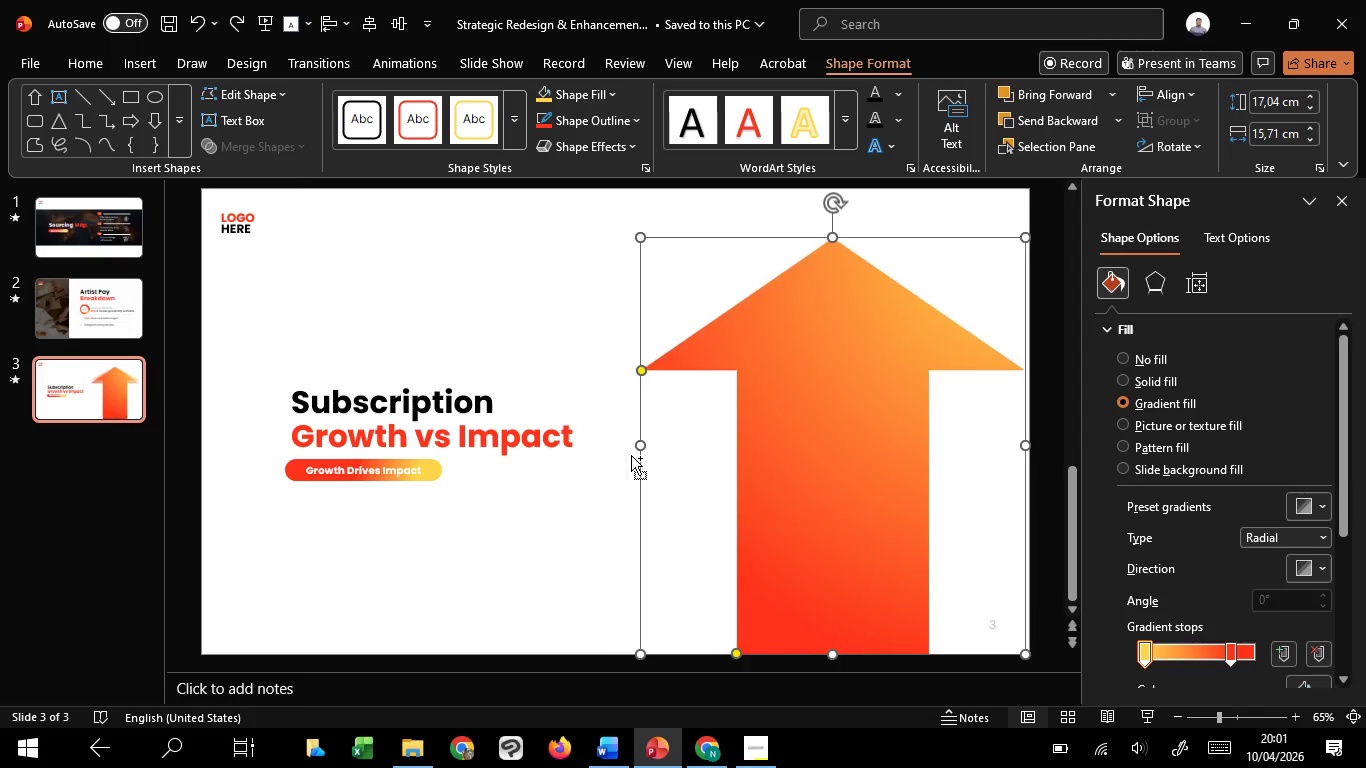 
key(Control+Z)
 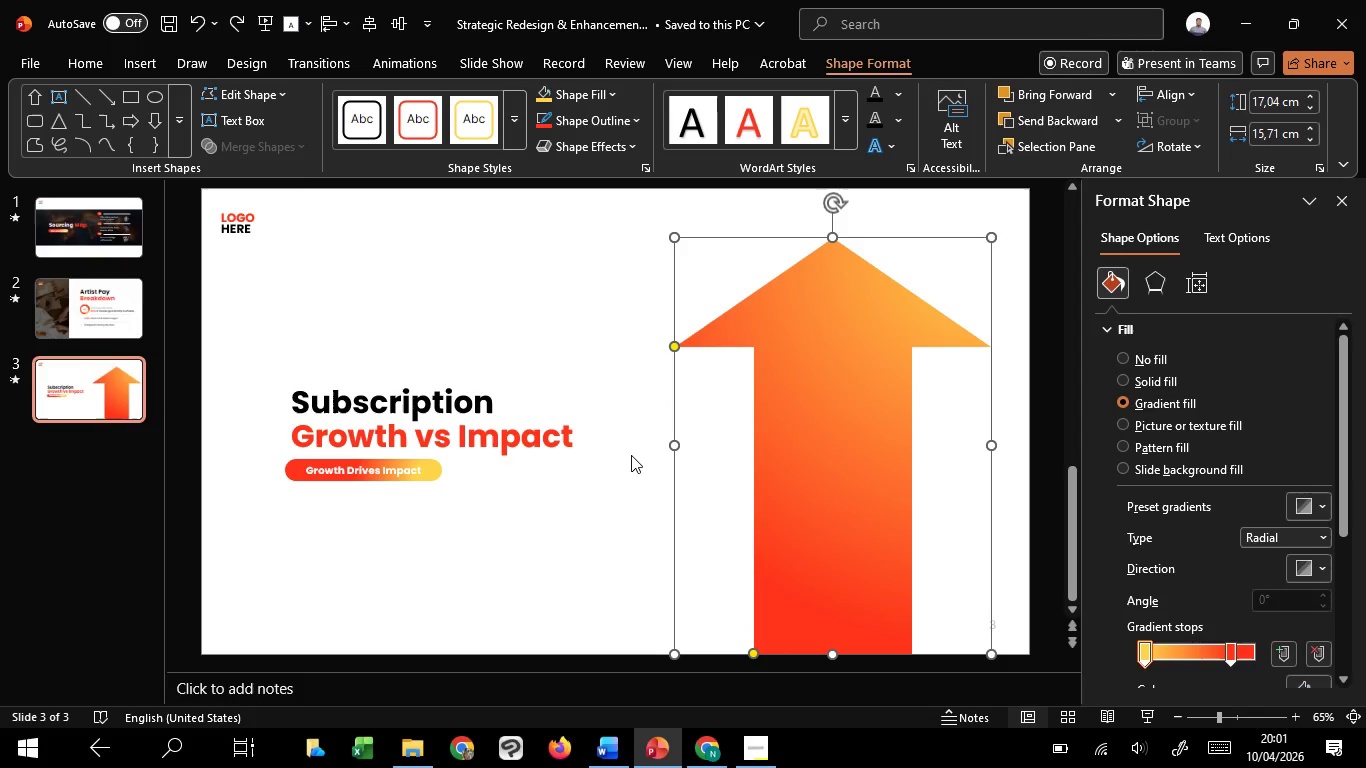 
key(Control+Z)
 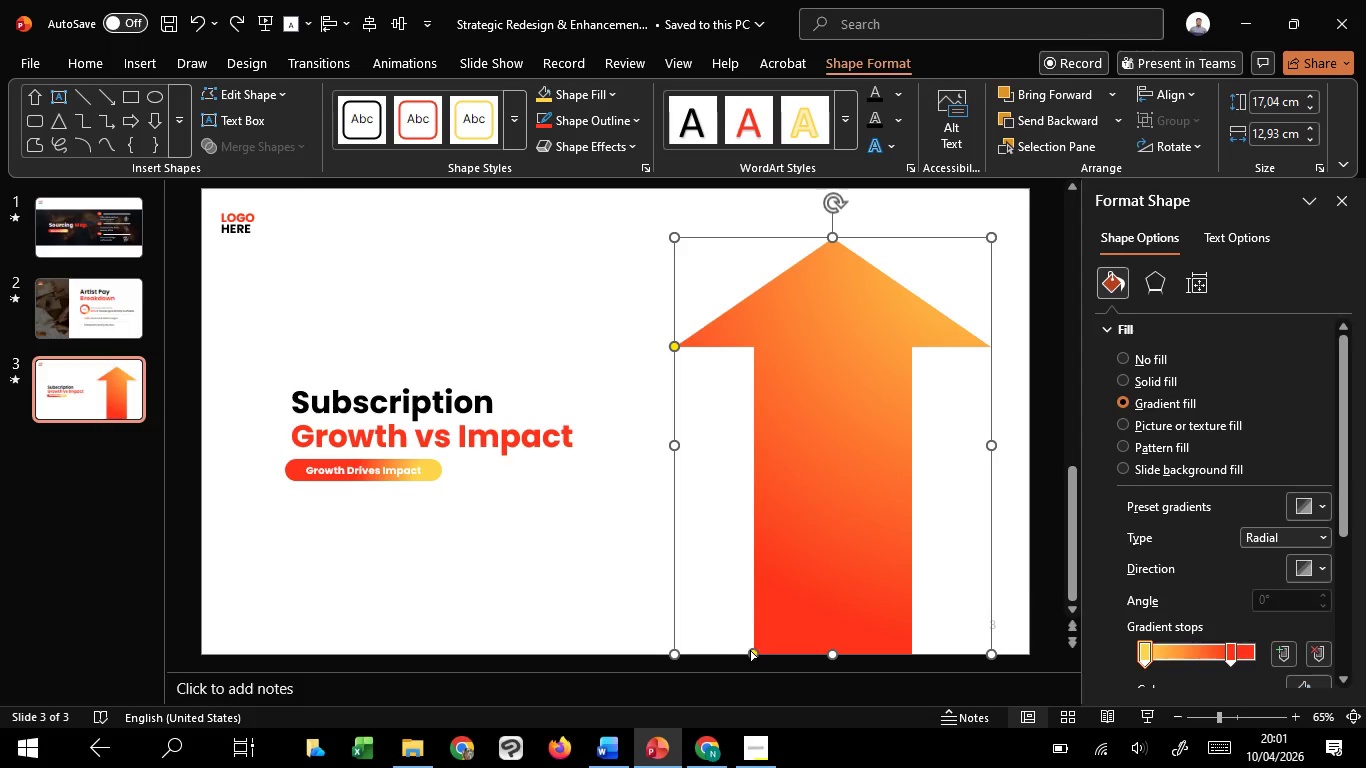 
left_click_drag(start_coordinate=[750, 651], to_coordinate=[739, 648])
 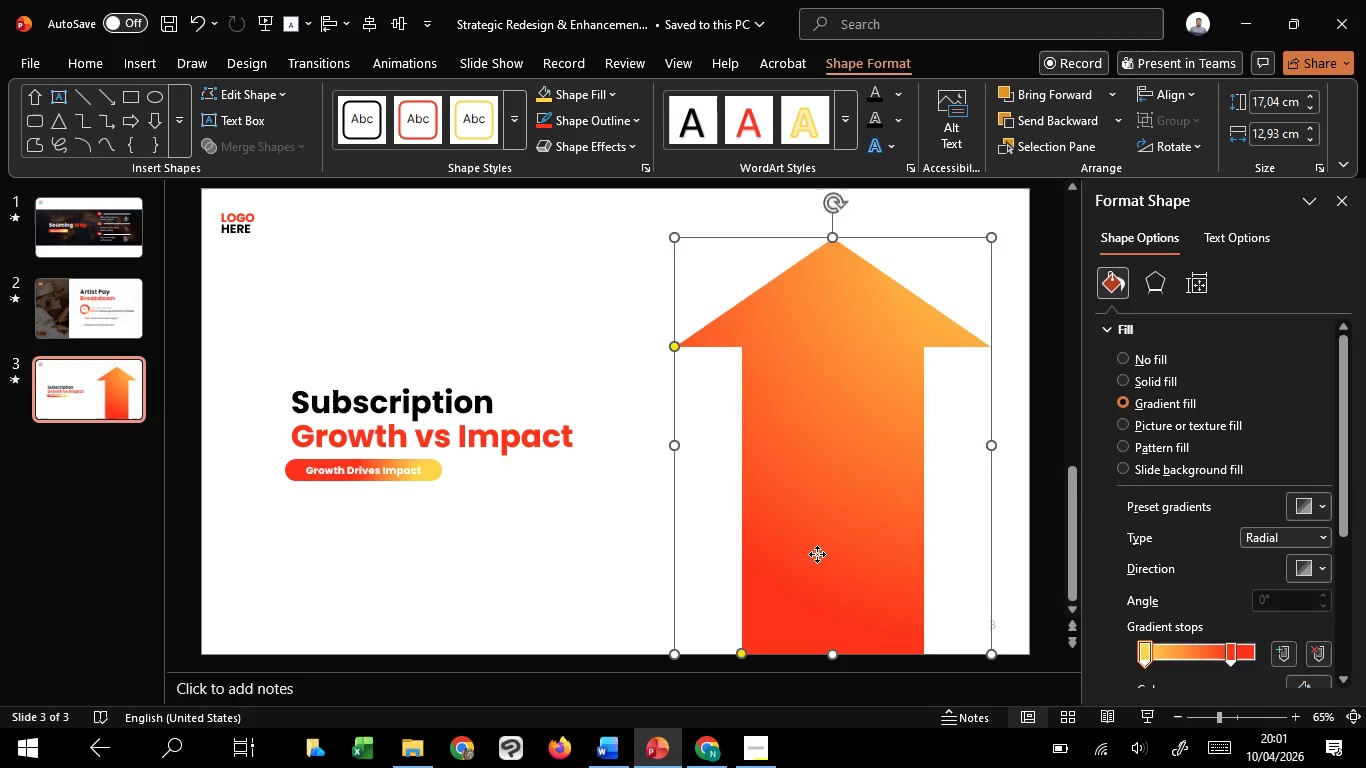 
hold_key(key=ShiftLeft, duration=1.52)
left_click_drag(start_coordinate=[819, 555], to_coordinate=[800, 553])
 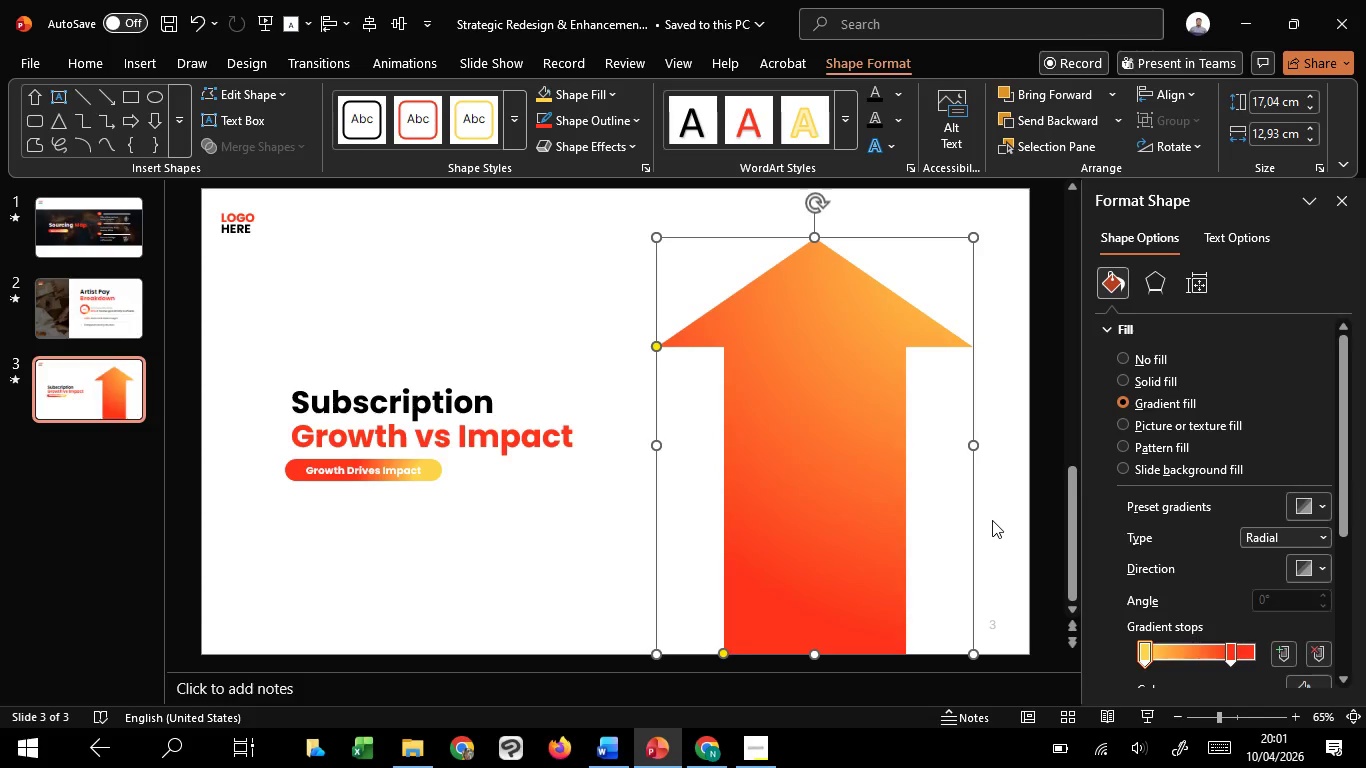 
hold_key(key=ShiftLeft, duration=1.52)
 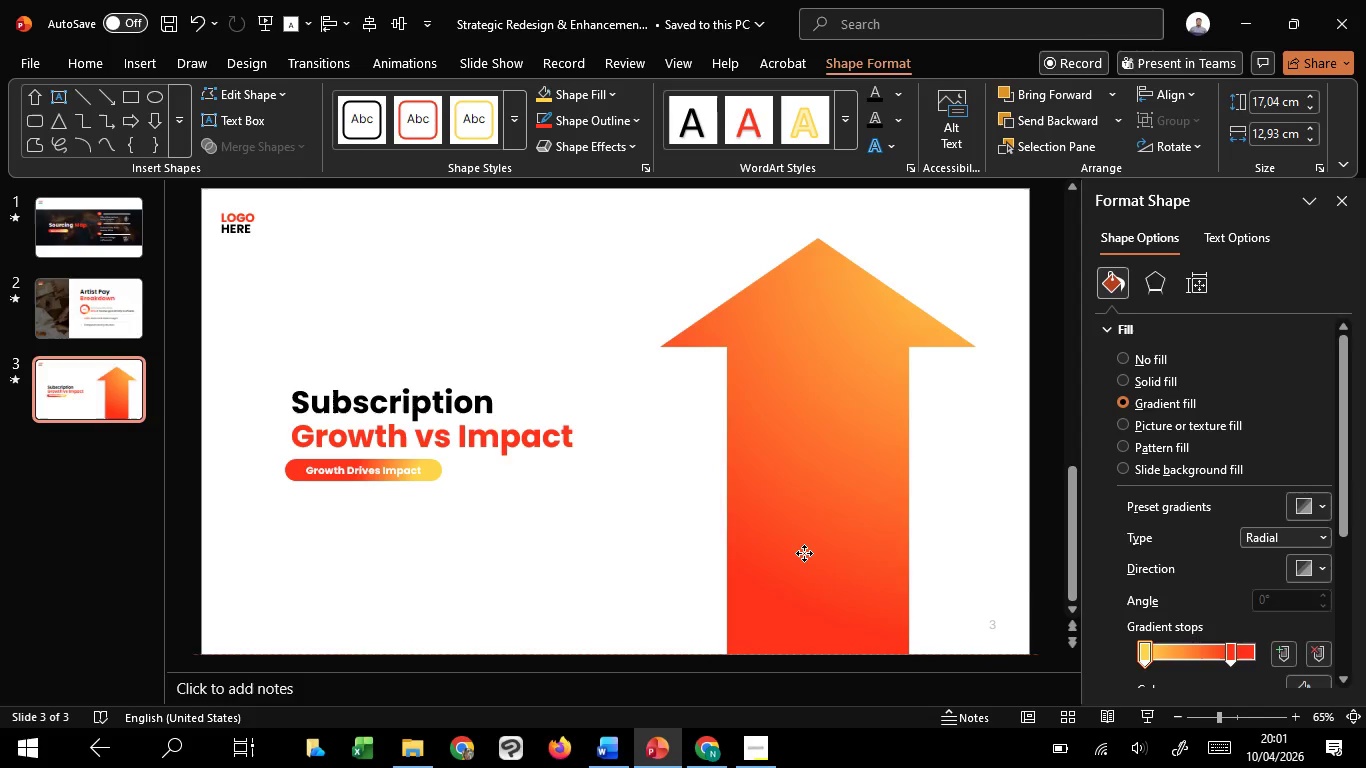 
hold_key(key=ShiftLeft, duration=1.53)
 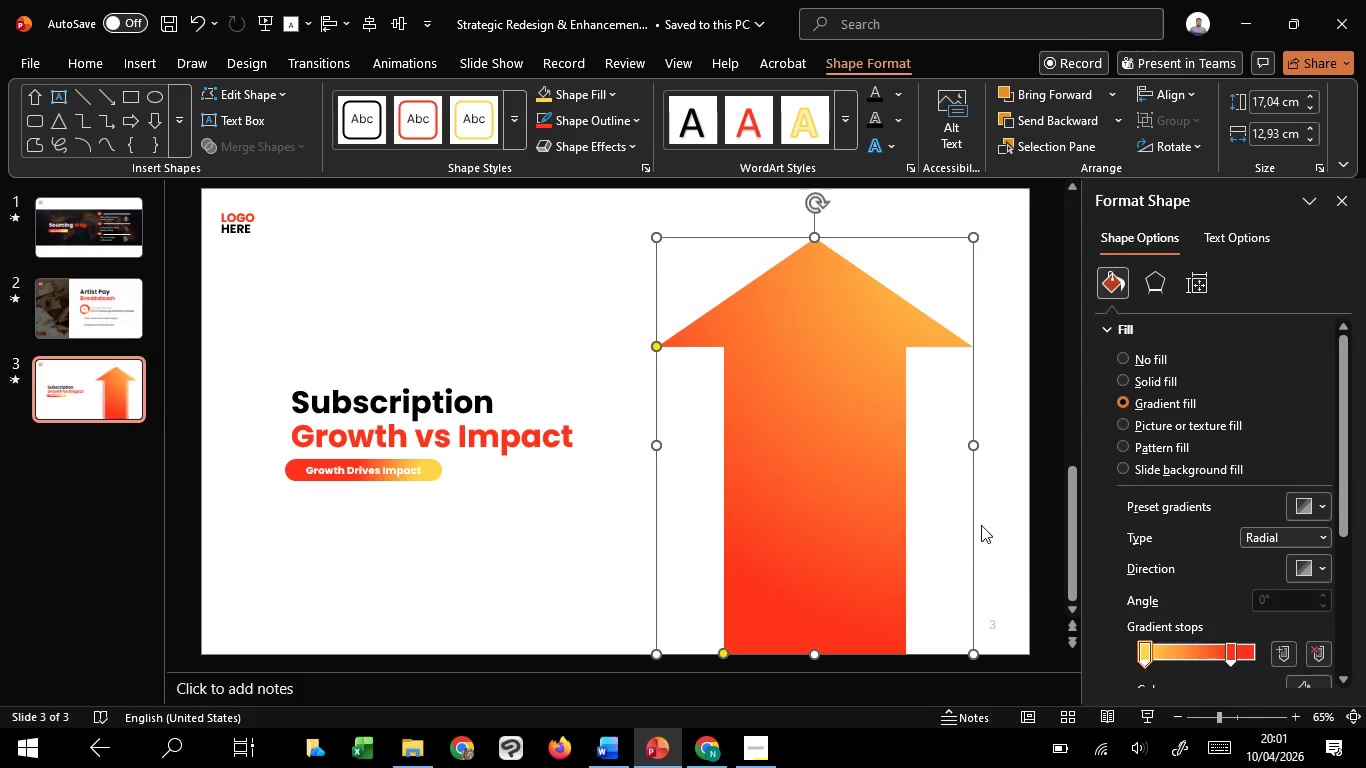 
hold_key(key=ShiftLeft, duration=0.38)
 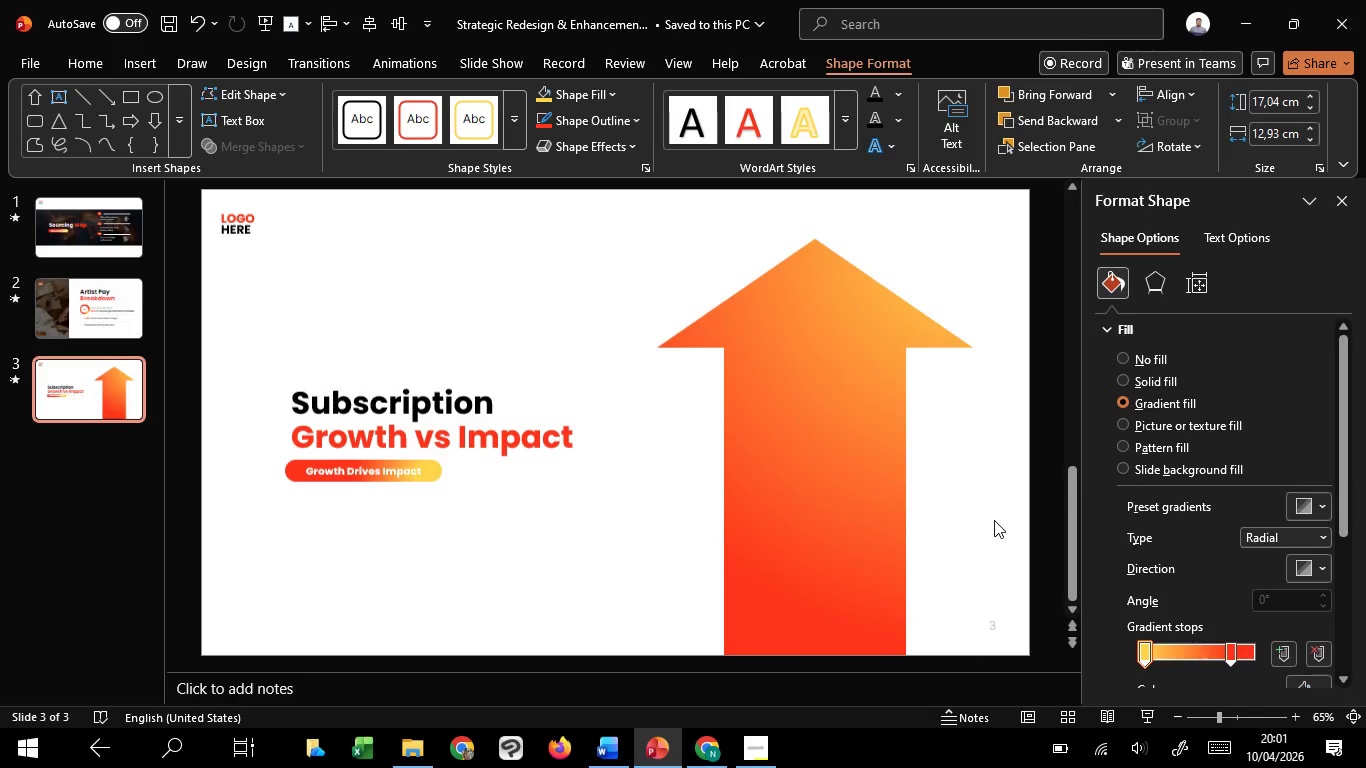 
left_click([994, 520])
 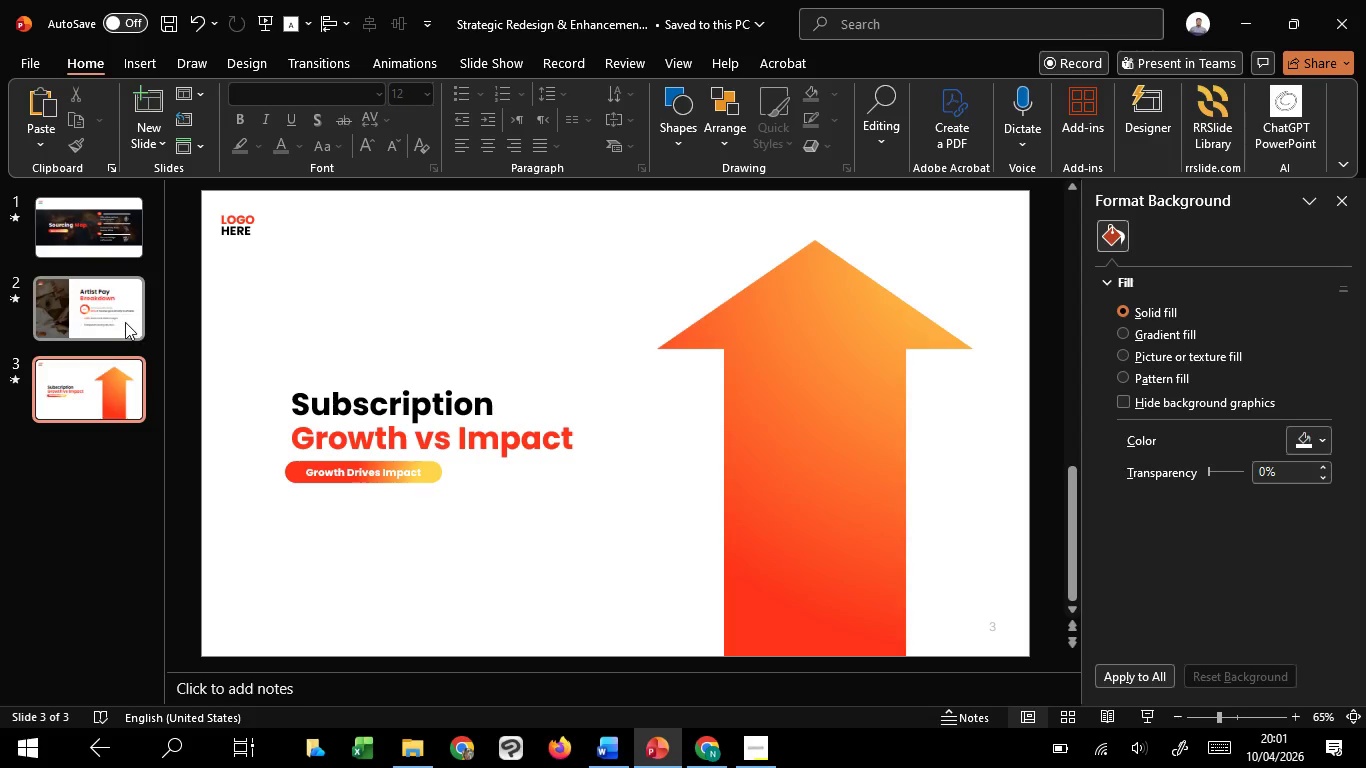 
left_click([124, 322])
 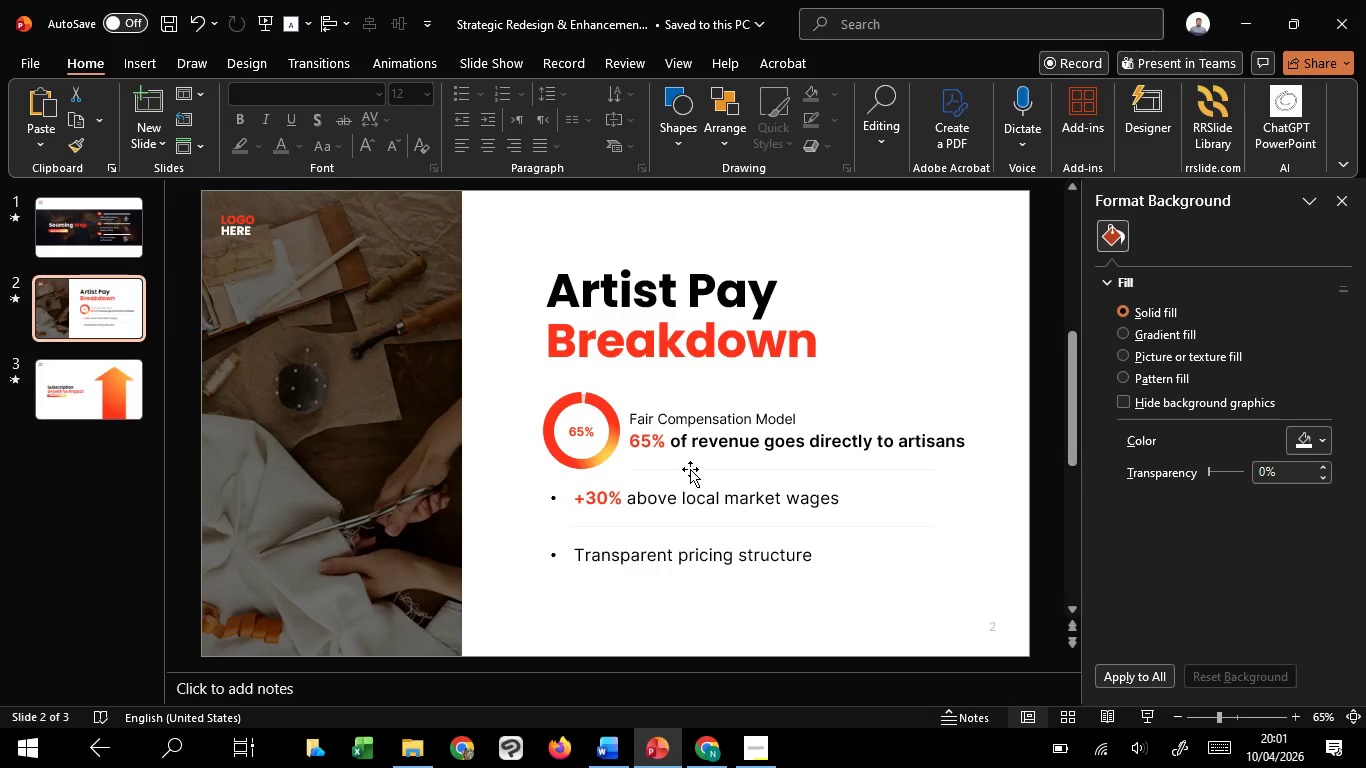 
left_click([692, 469])
 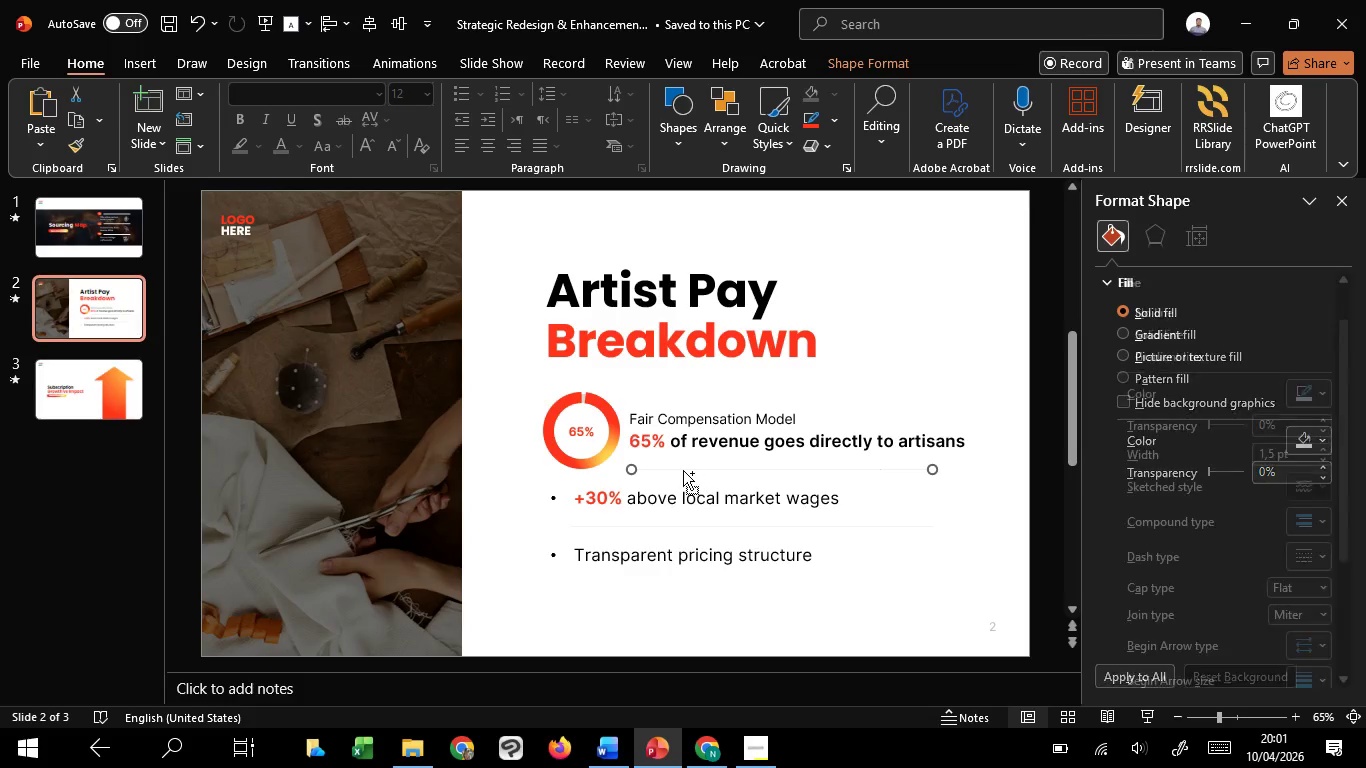 
key(Control+C)
 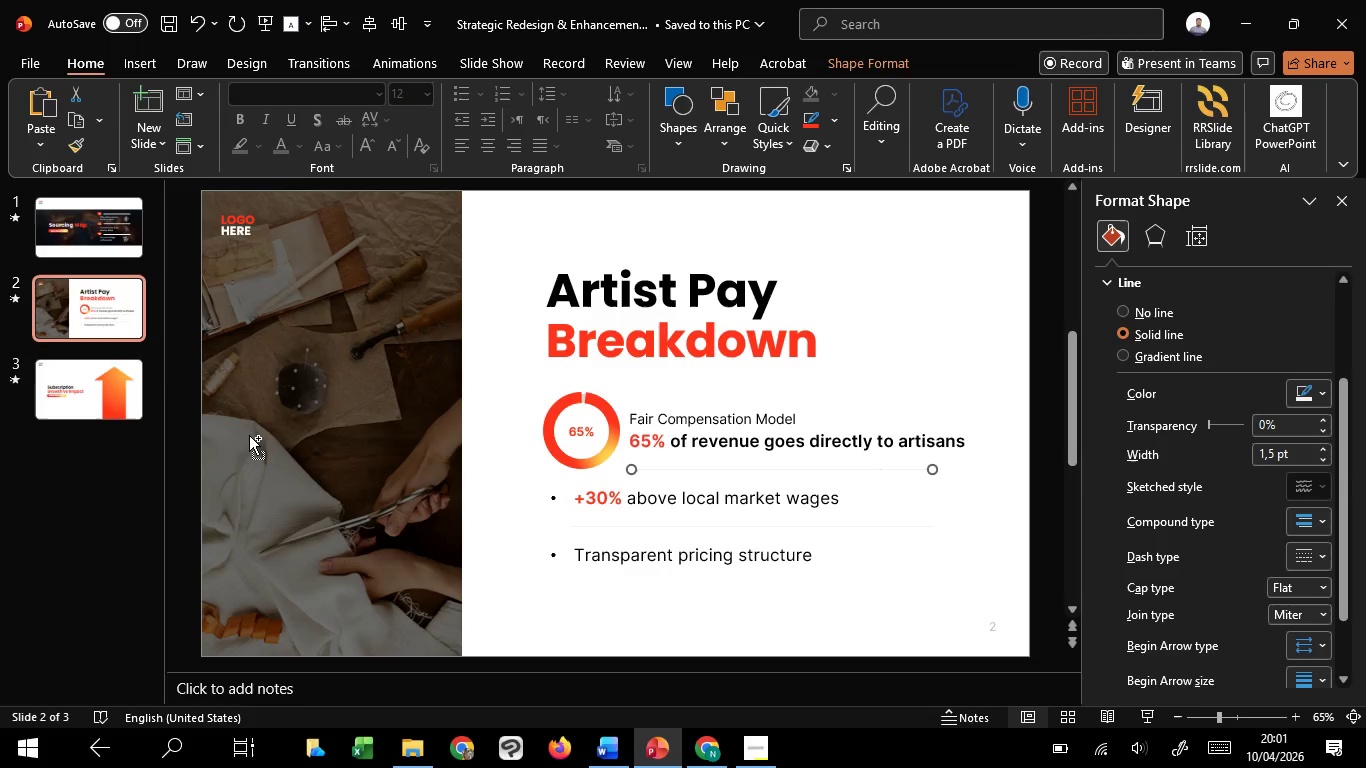 
left_click([120, 385])
 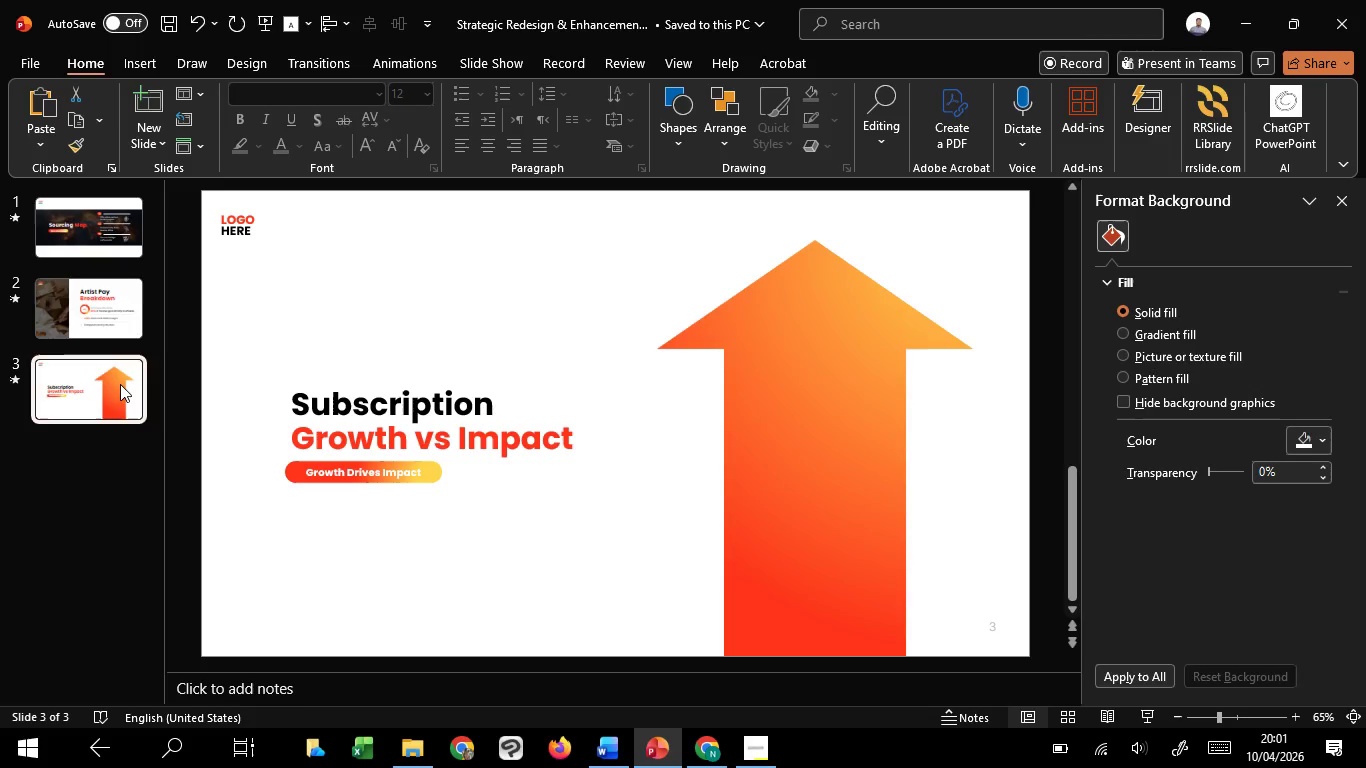 
hold_key(key=ControlLeft, duration=1.51)
 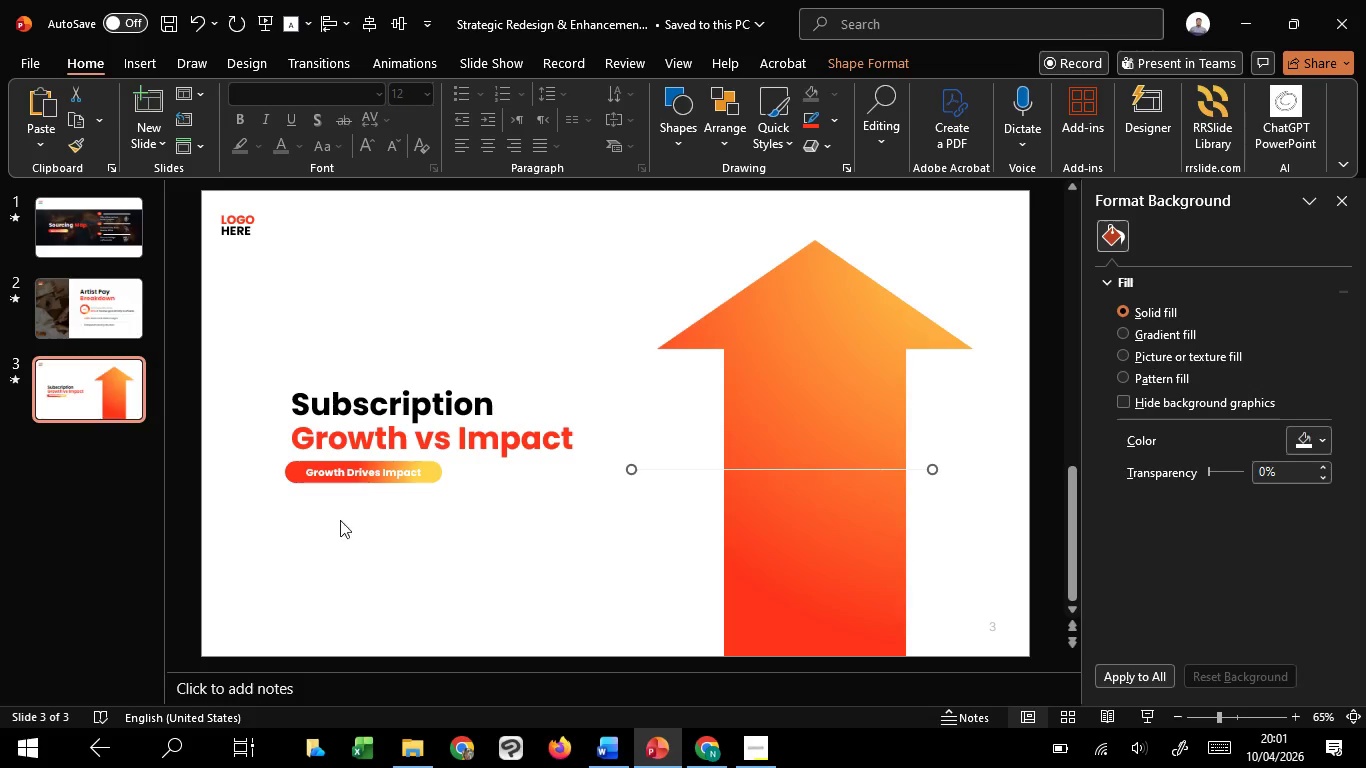 
key(Control+V)
 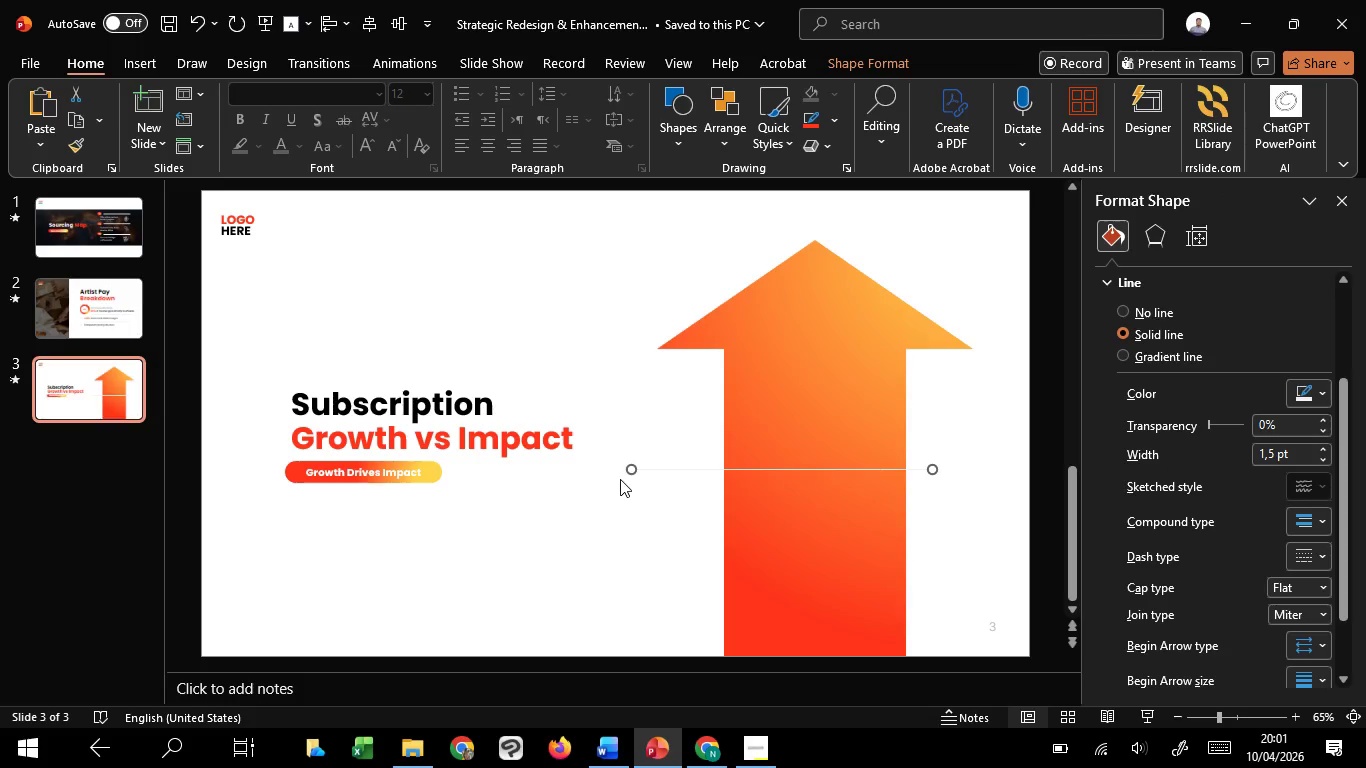 
hold_key(key=ControlLeft, duration=4.95)
hold_key(key=ShiftLeft, duration=1.5)
left_click_drag(start_coordinate=[631, 472], to_coordinate=[744, 478])
 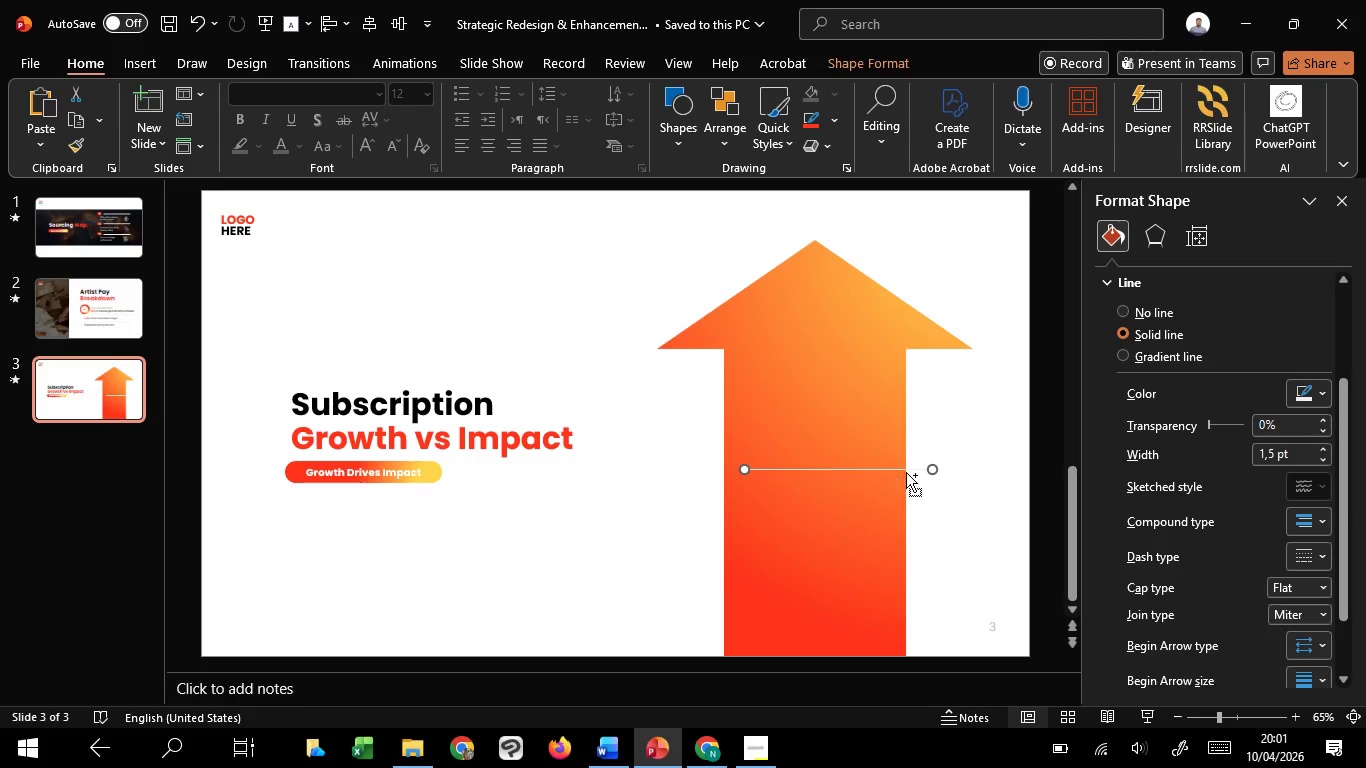 
hold_key(key=ShiftLeft, duration=1.5)
 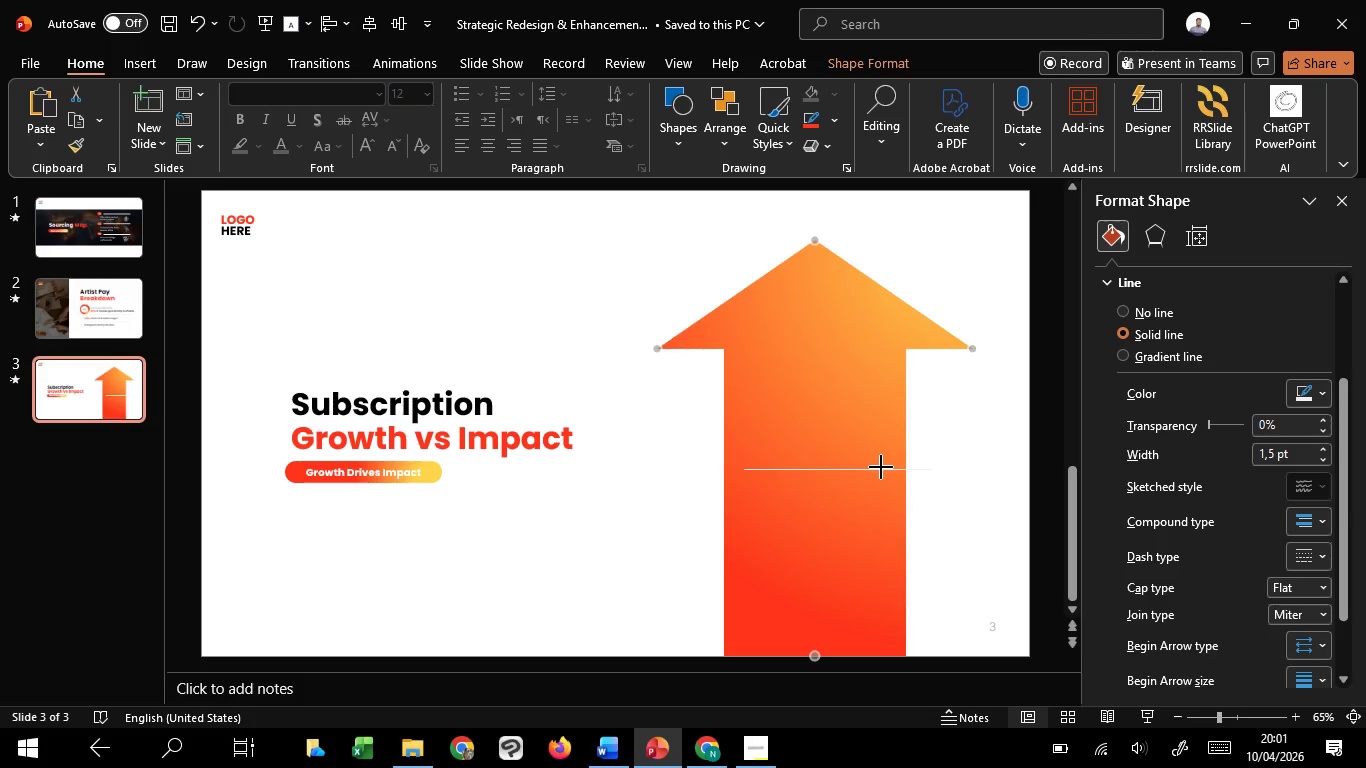 
hold_key(key=ShiftLeft, duration=1.52)
left_click_drag(start_coordinate=[935, 464], to_coordinate=[878, 468])
 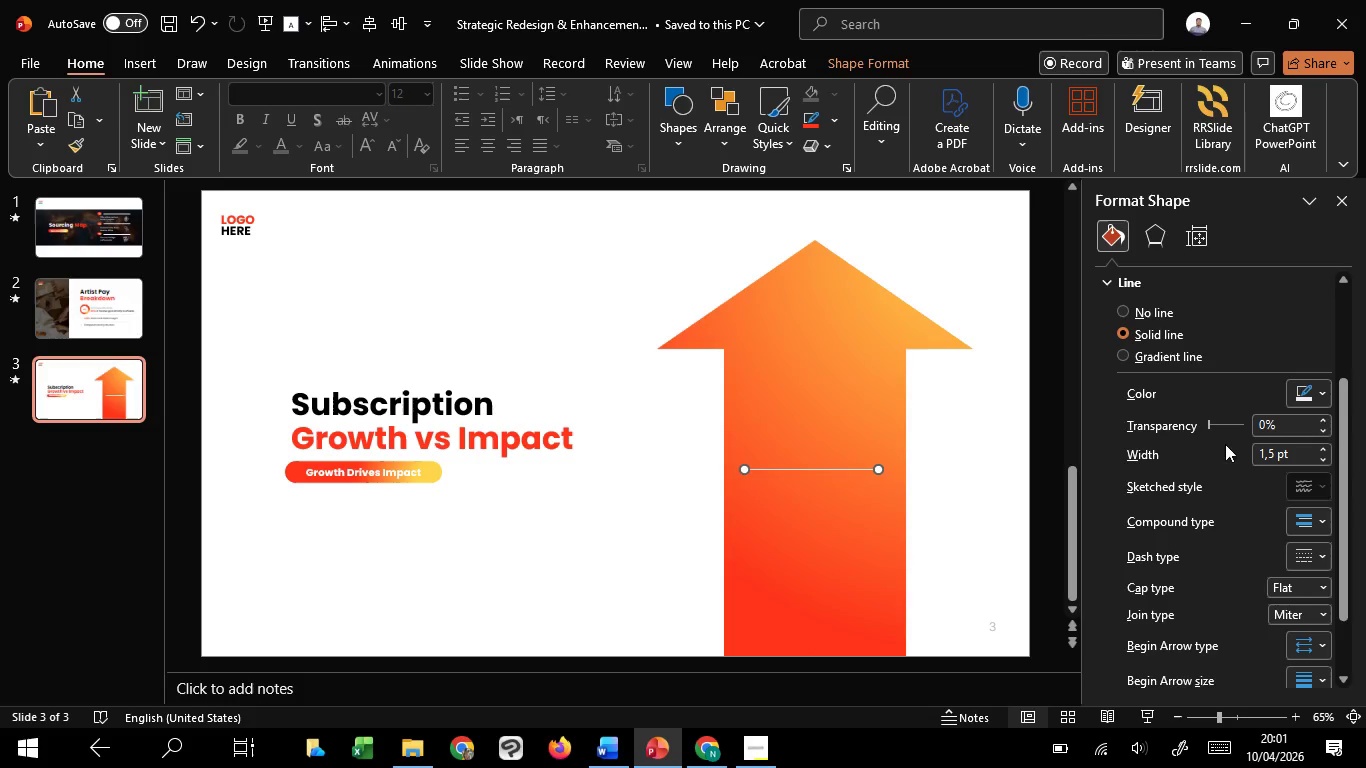 
key(Control+Shift+ShiftLeft)
 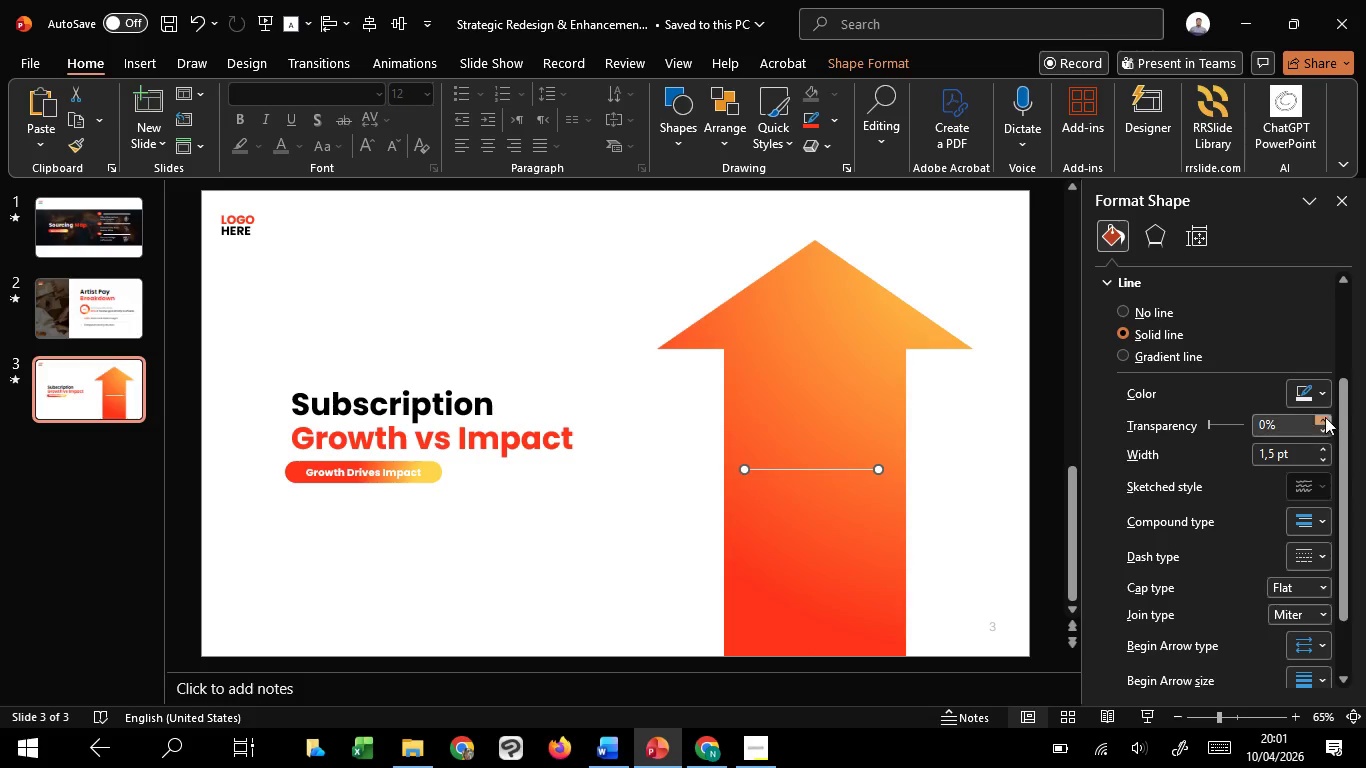 
key(Control+Shift+ShiftLeft)
 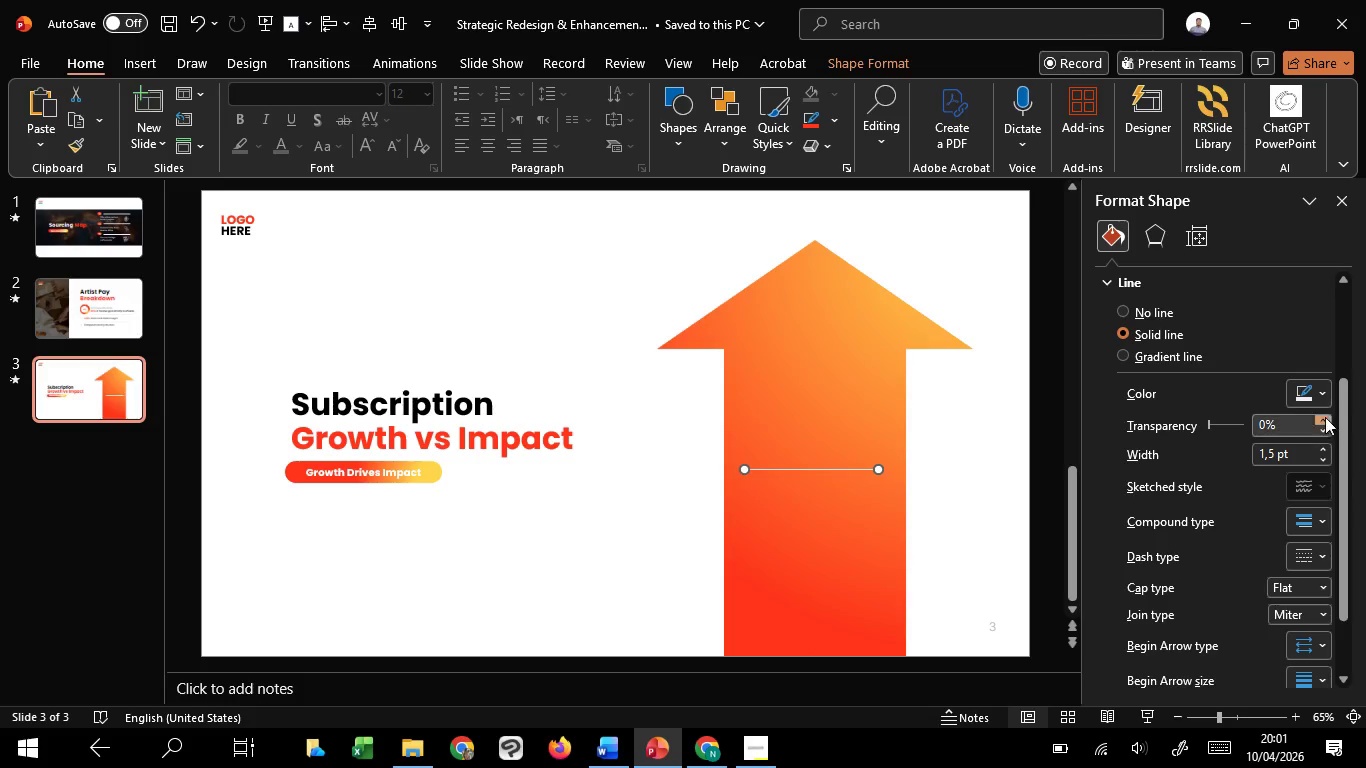 
key(Control+Shift+ShiftLeft)
 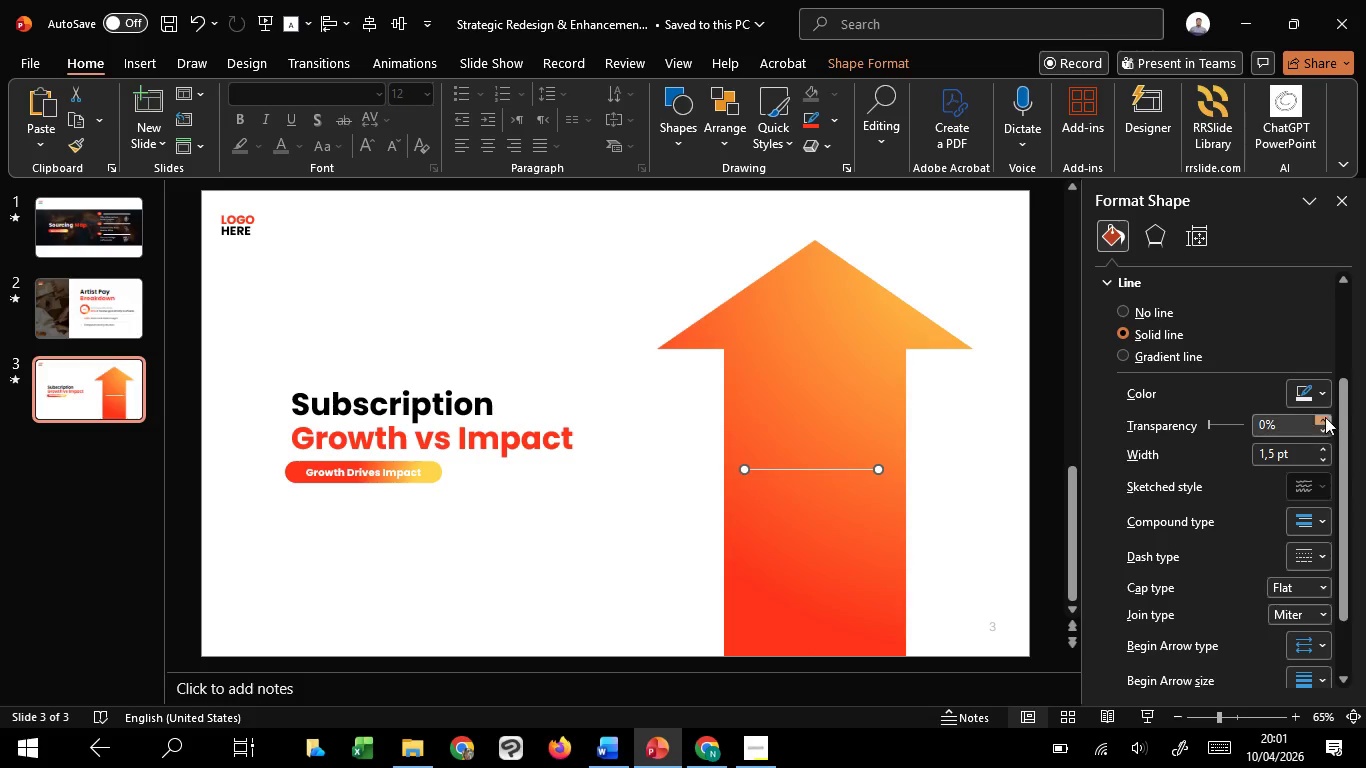 
key(Control+Shift+ShiftLeft)
 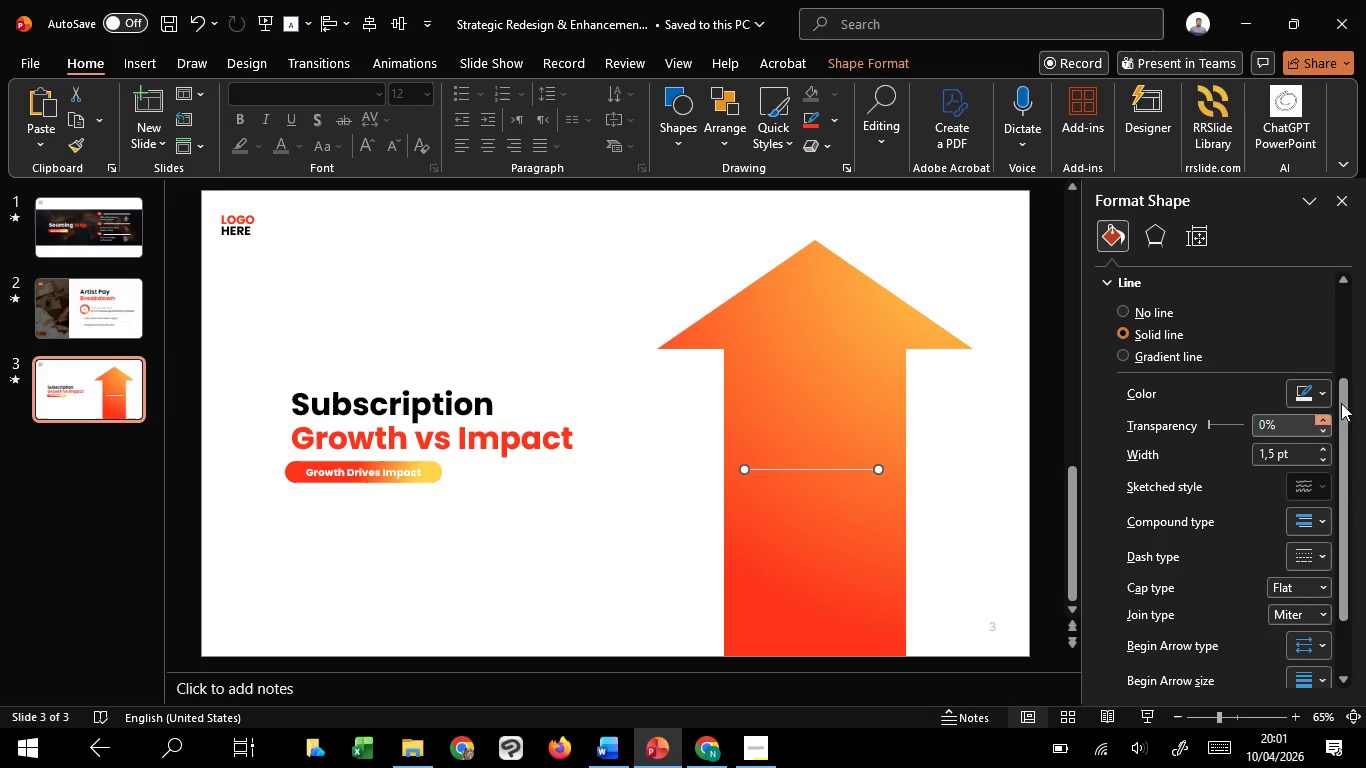 
key(Shift+ShiftLeft)
 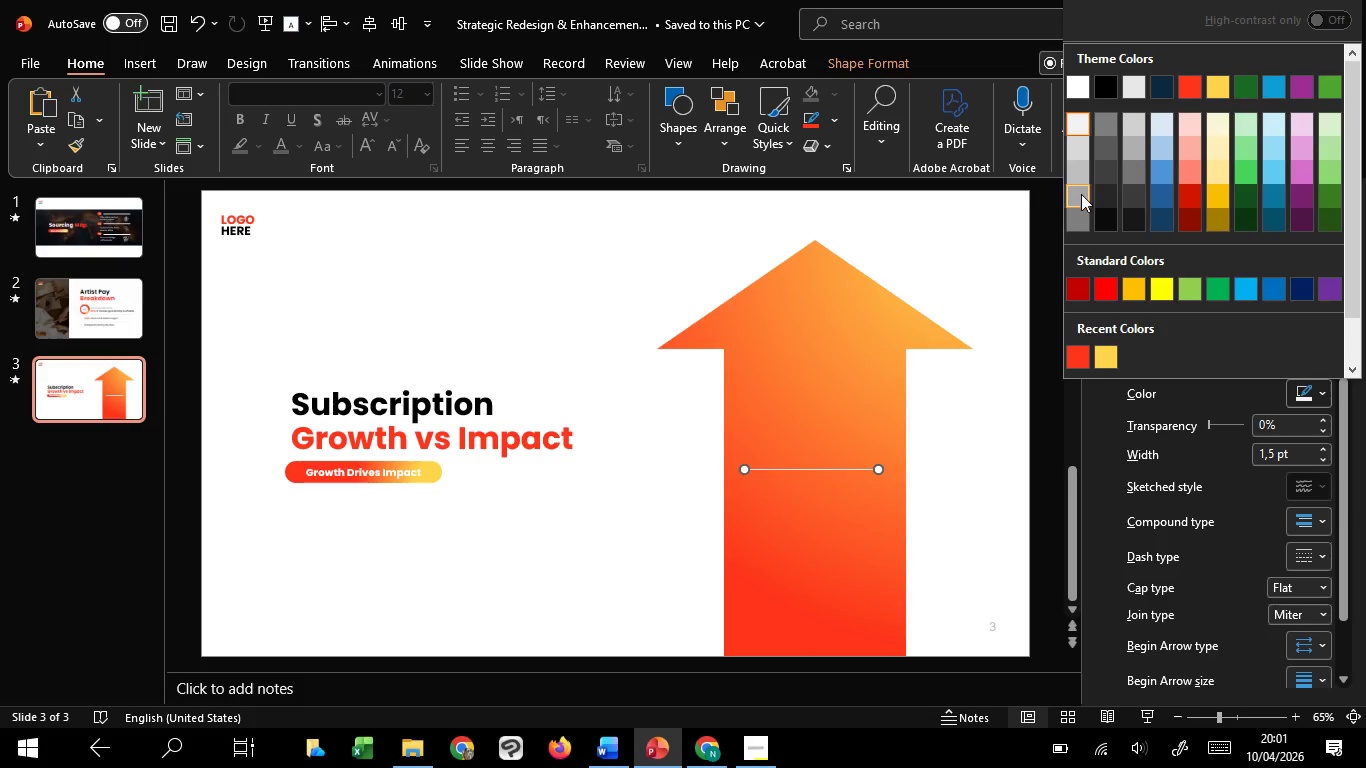 
left_click([1078, 215])
 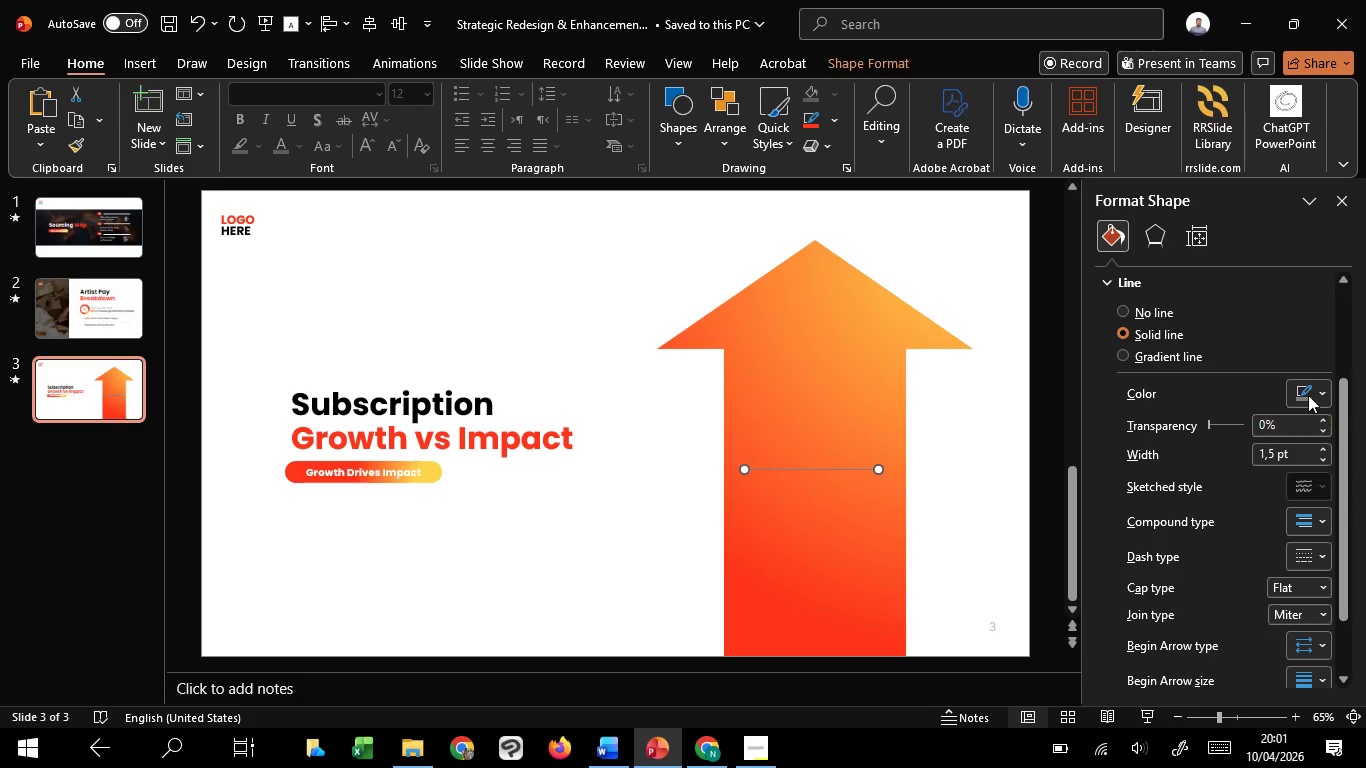 
left_click([1308, 395])
 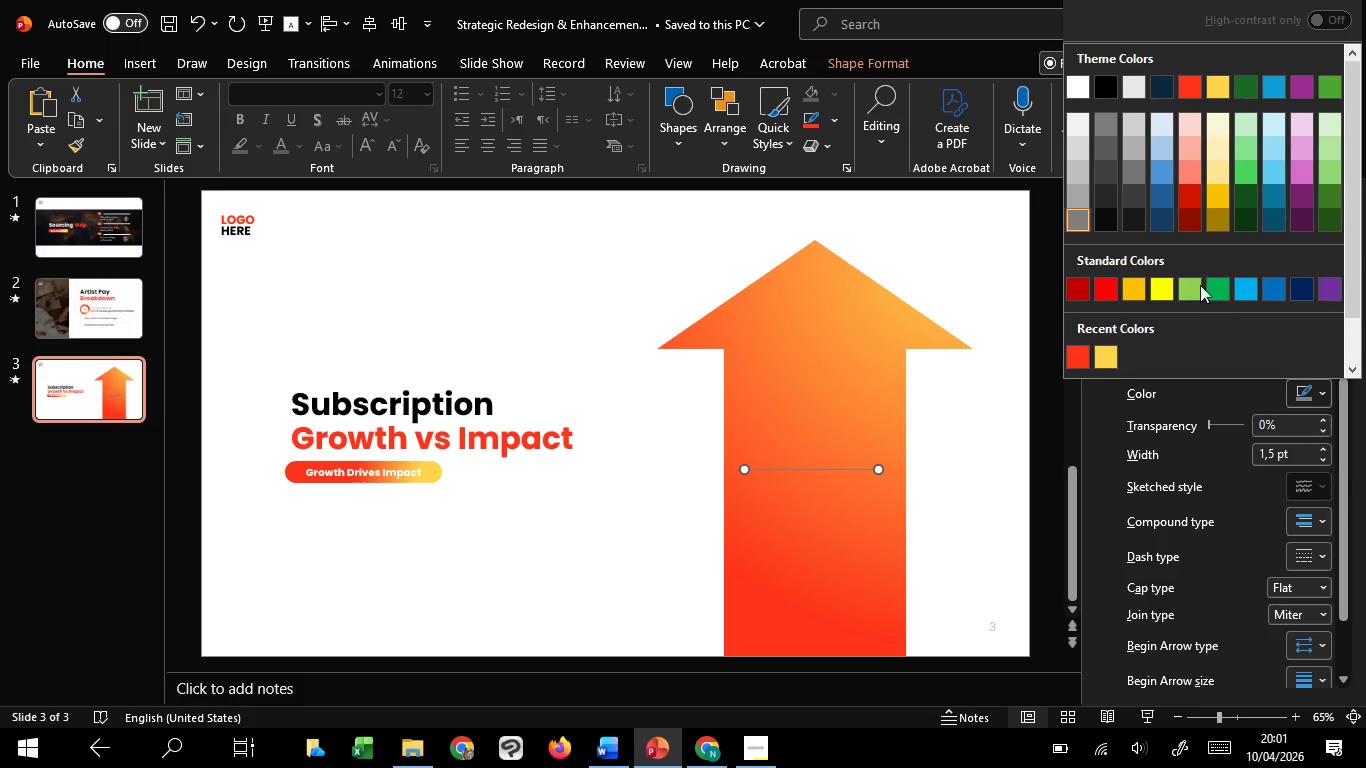 
left_click([1080, 126])
 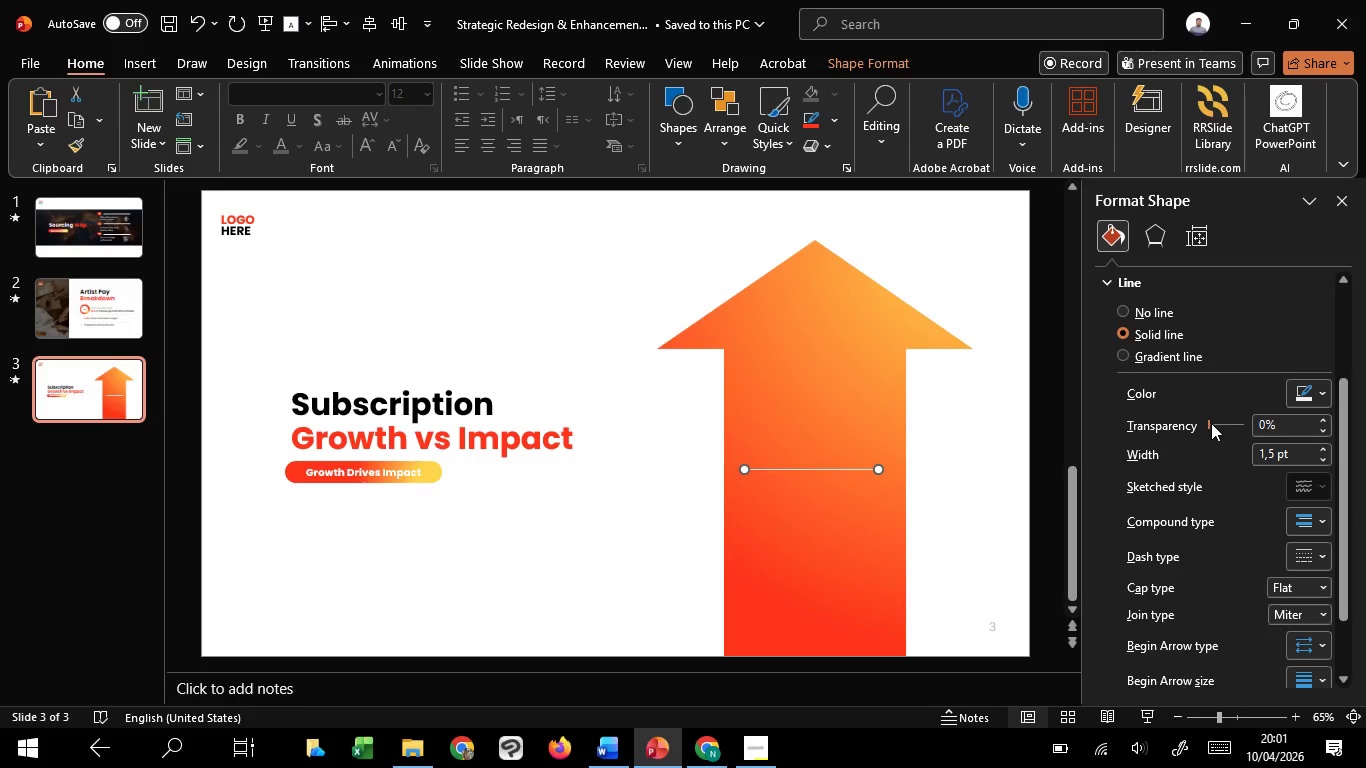 
left_click_drag(start_coordinate=[1211, 423], to_coordinate=[1237, 423])
 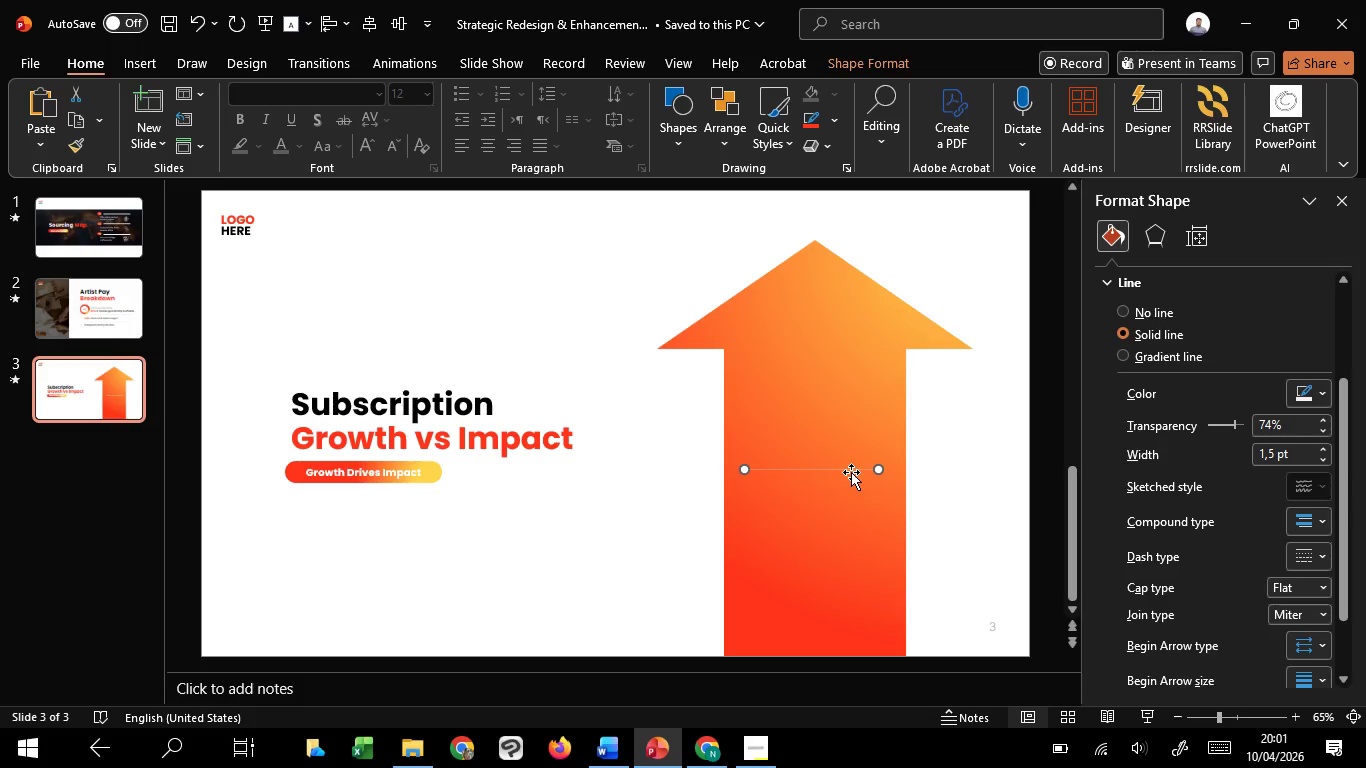 
left_click_drag(start_coordinate=[851, 472], to_coordinate=[845, 433])
 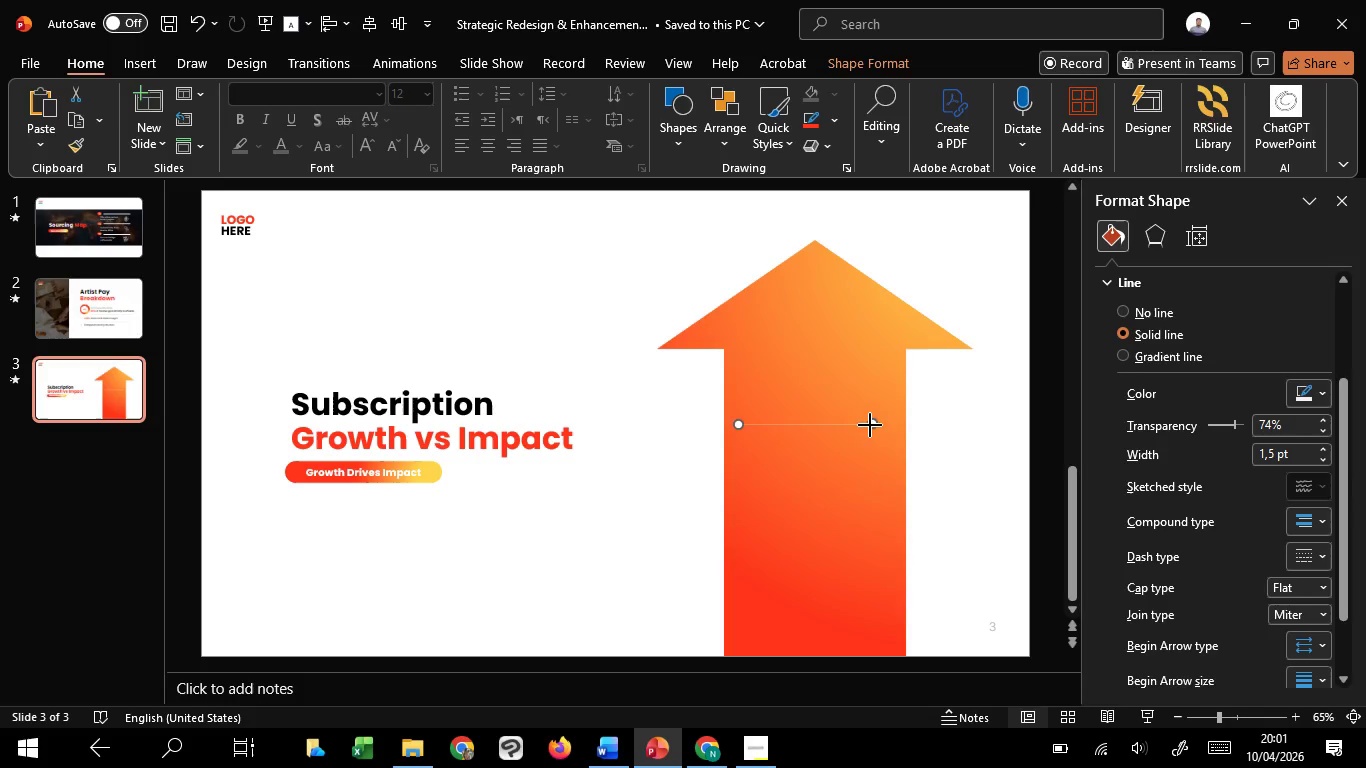 
left_click_drag(start_coordinate=[869, 425], to_coordinate=[888, 423])
 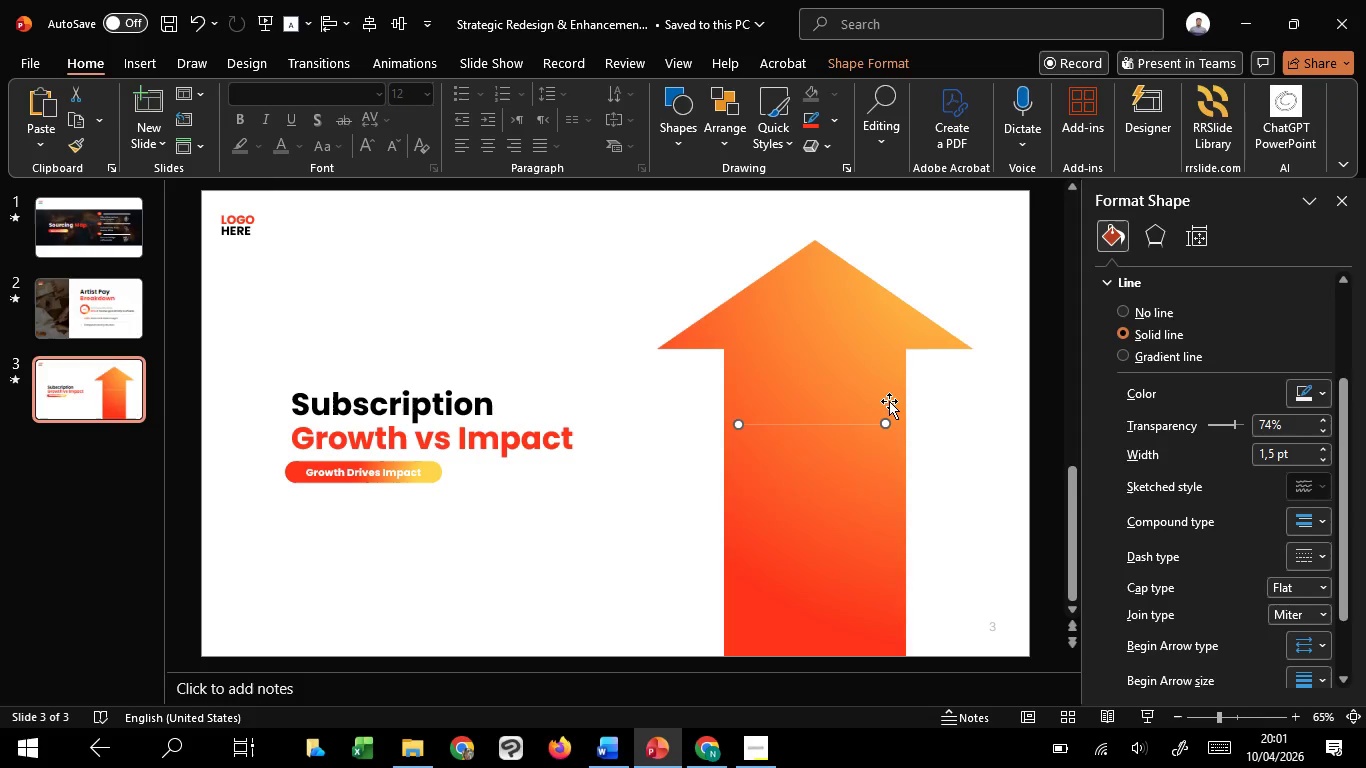 
hold_key(key=ShiftLeft, duration=1.5)
 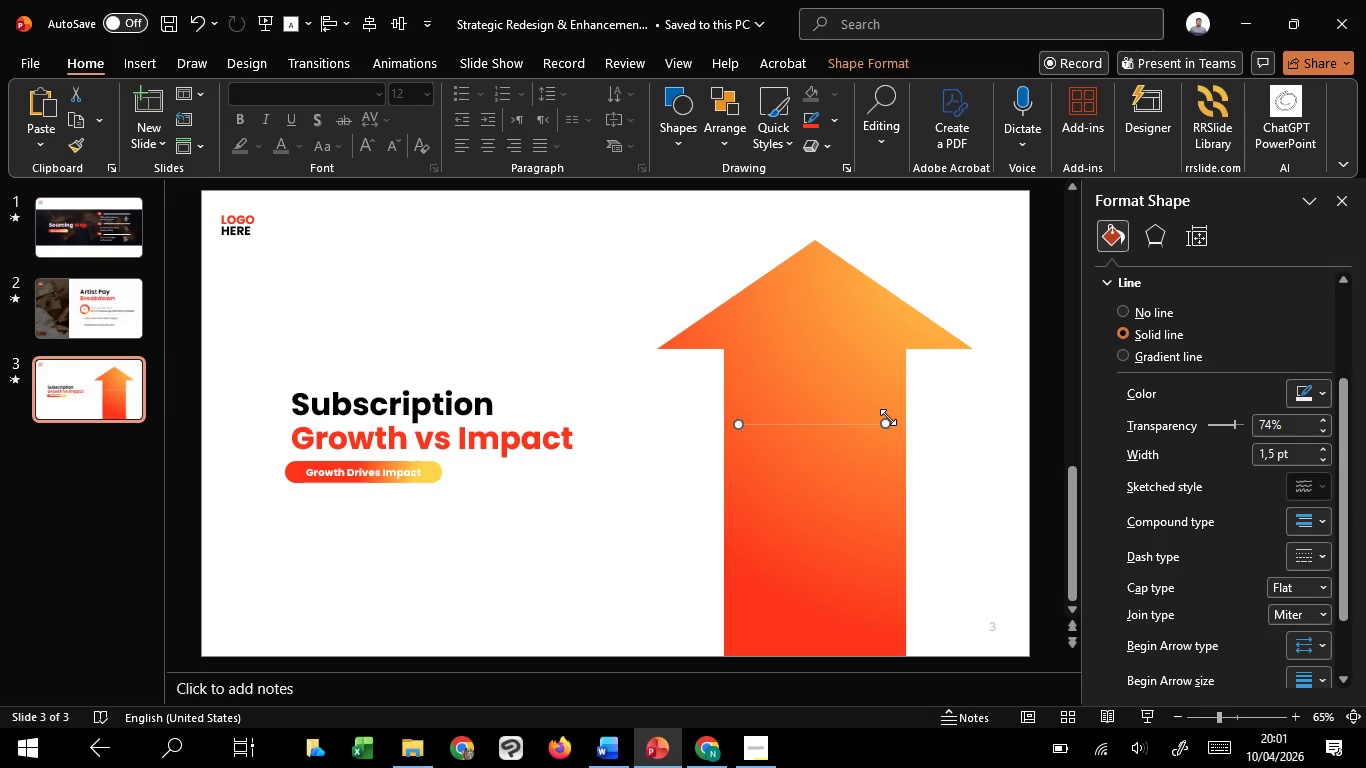 
hold_key(key=ShiftLeft, duration=1.5)
left_click_drag(start_coordinate=[888, 421], to_coordinate=[895, 426])
 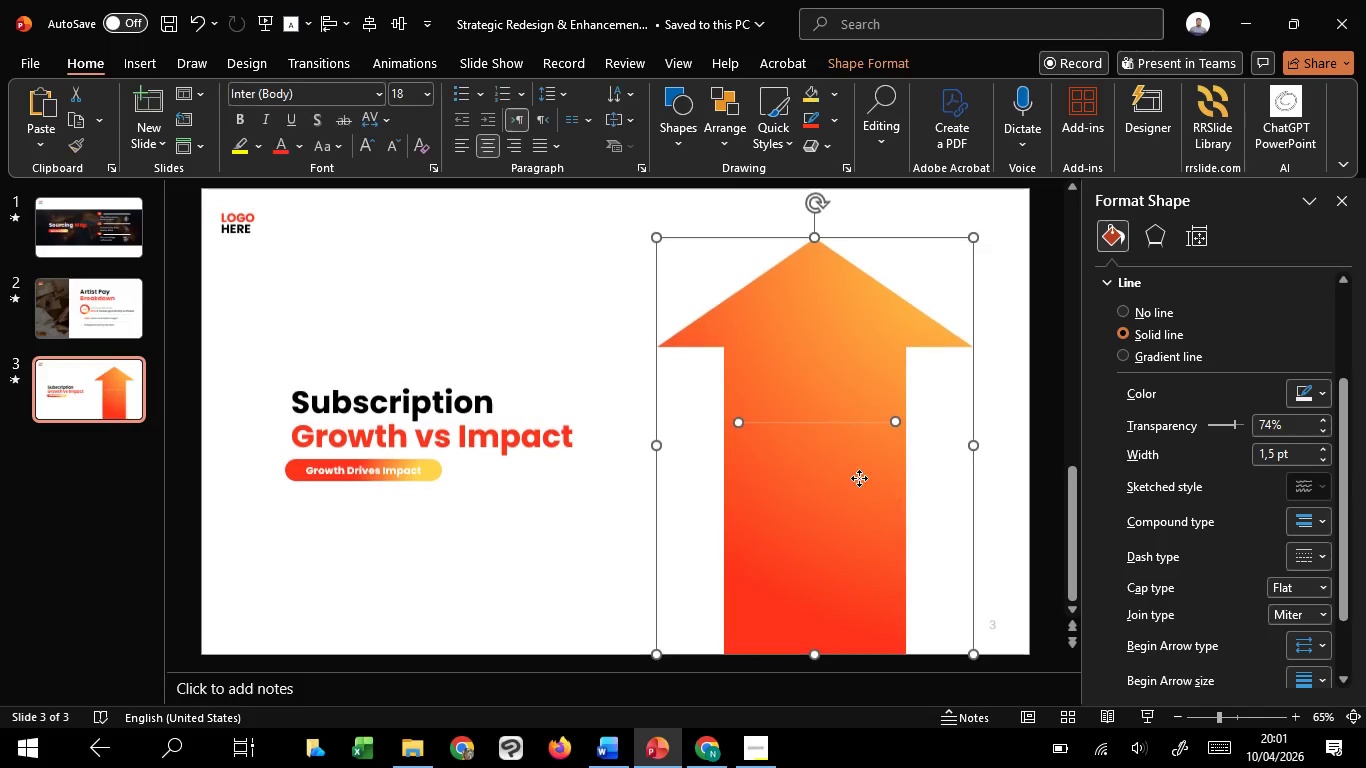 
hold_key(key=ShiftLeft, duration=1.51)
left_click([895, 488])
 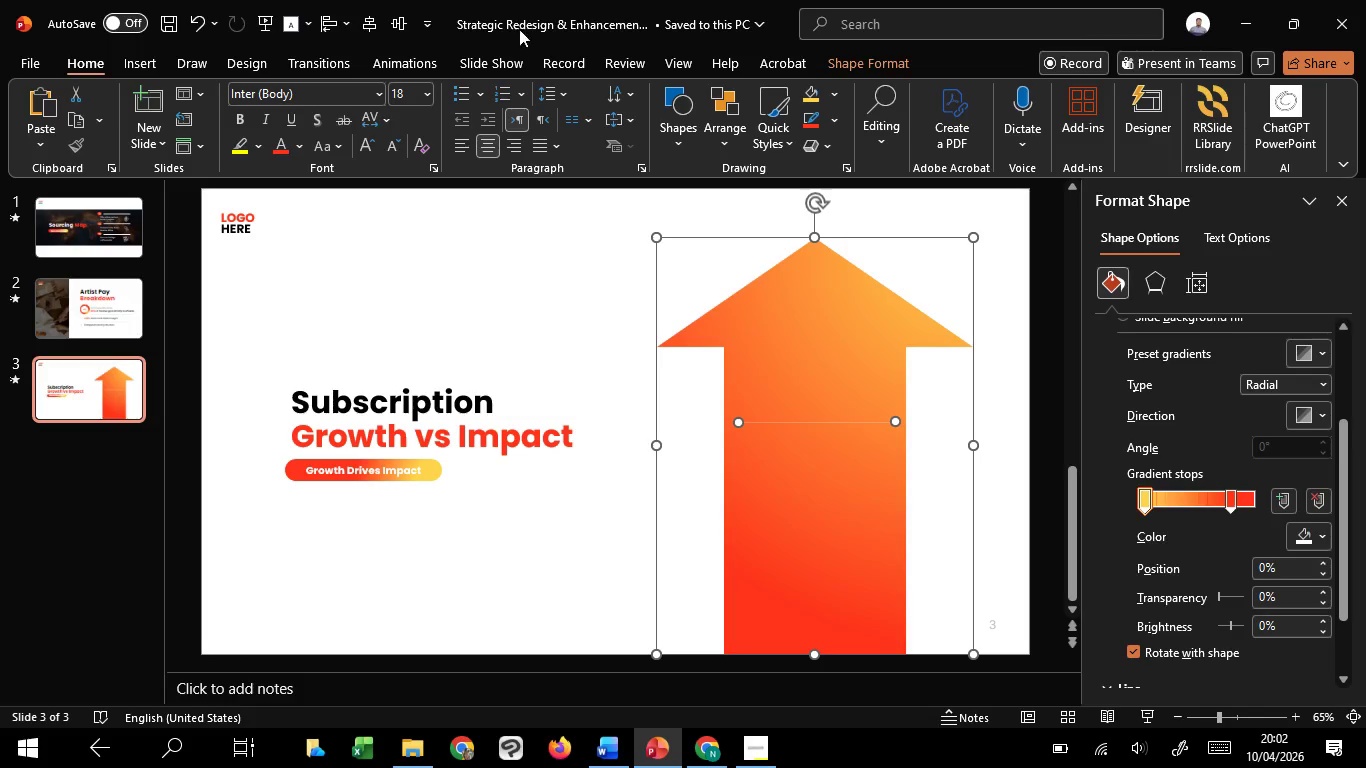 
hold_key(key=ShiftLeft, duration=0.81)
 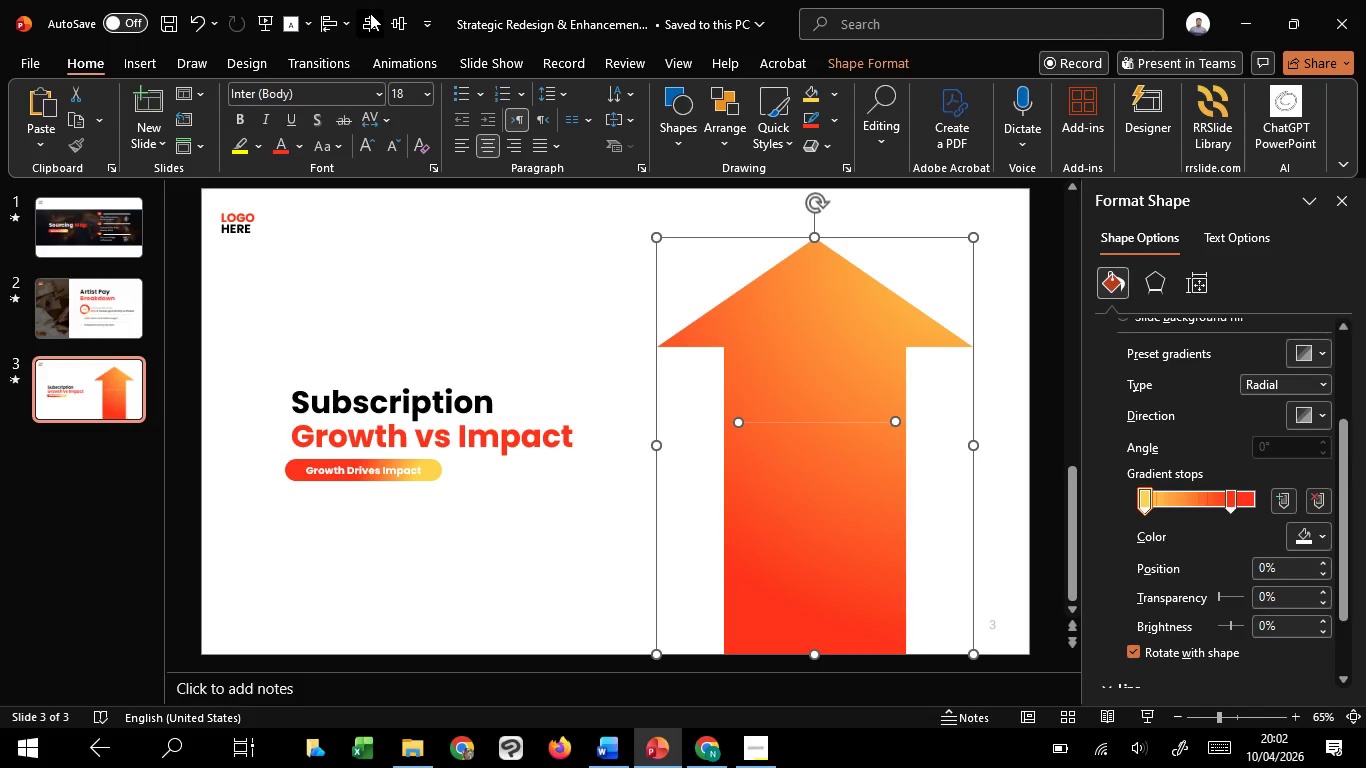 
left_click([370, 13])
 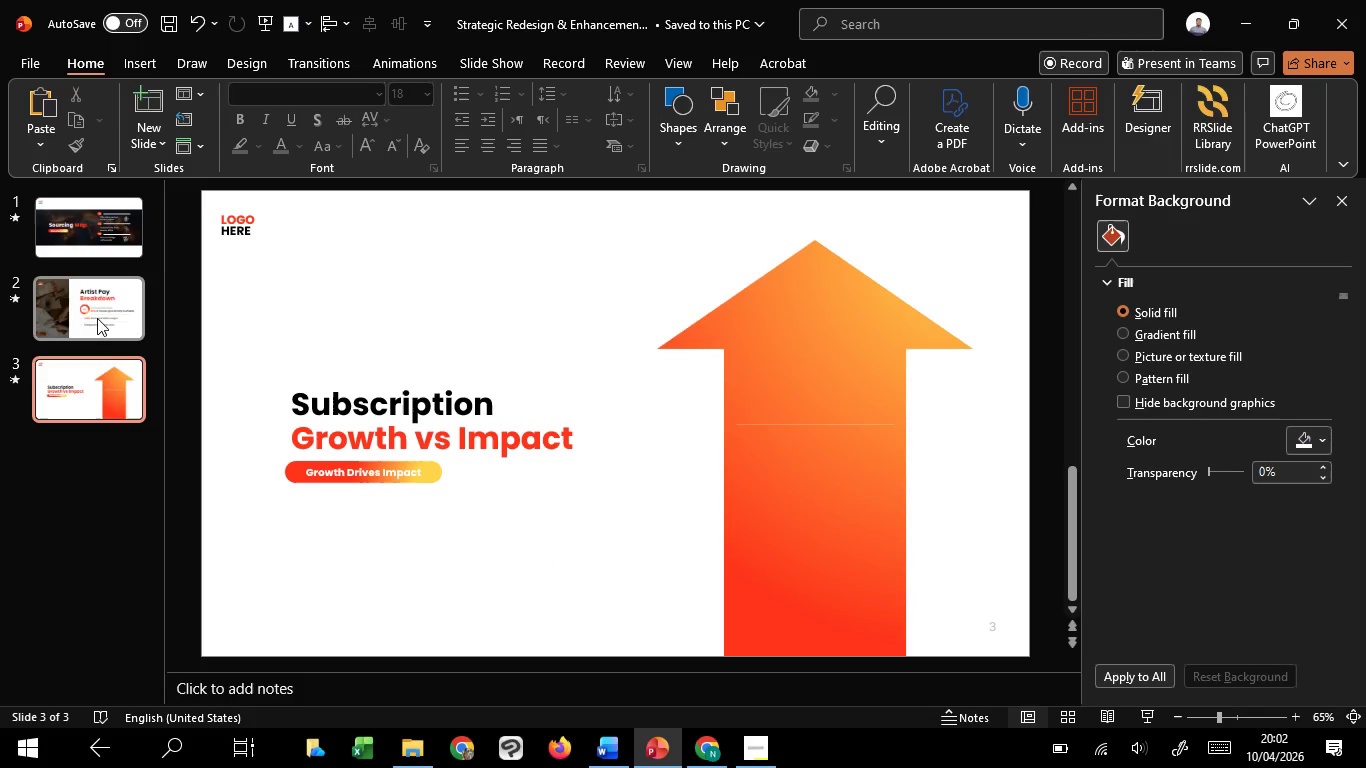 
left_click([94, 318])
 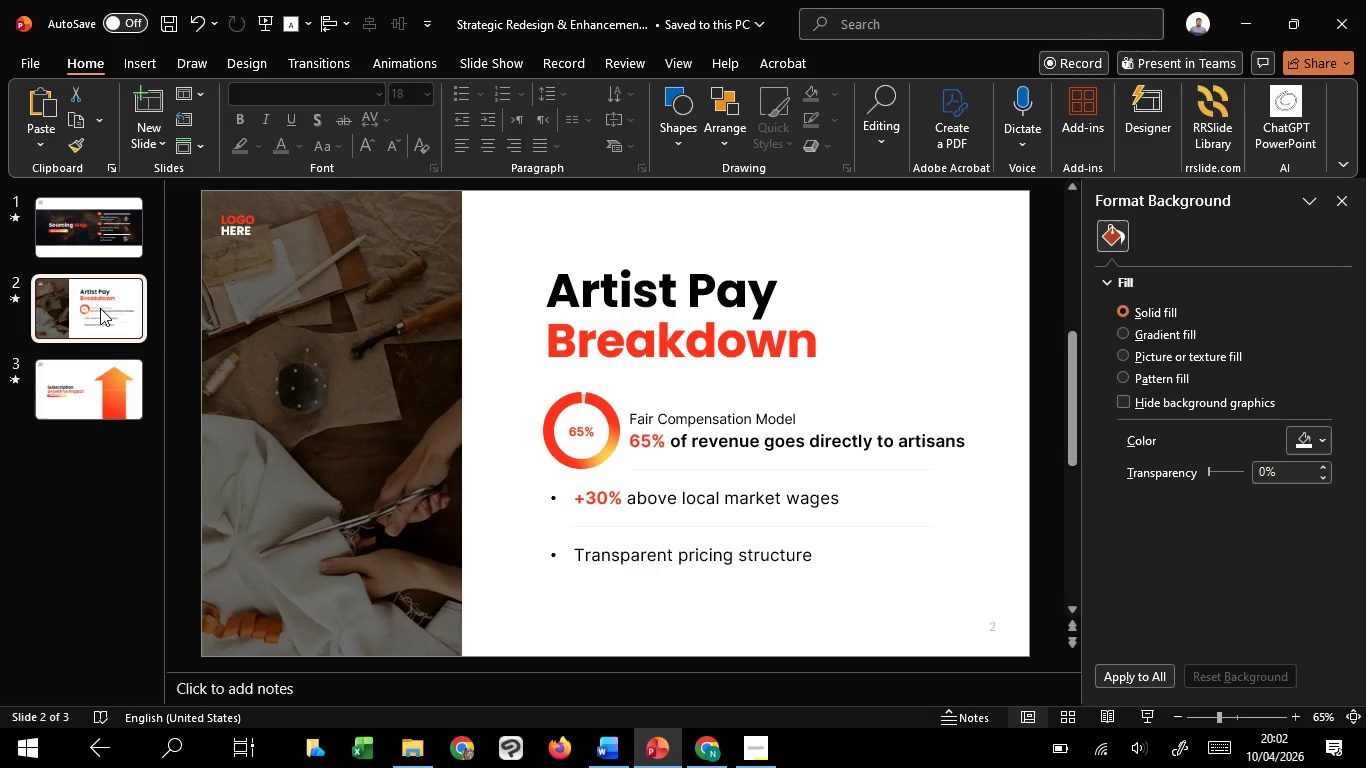 
wait(9.94)
 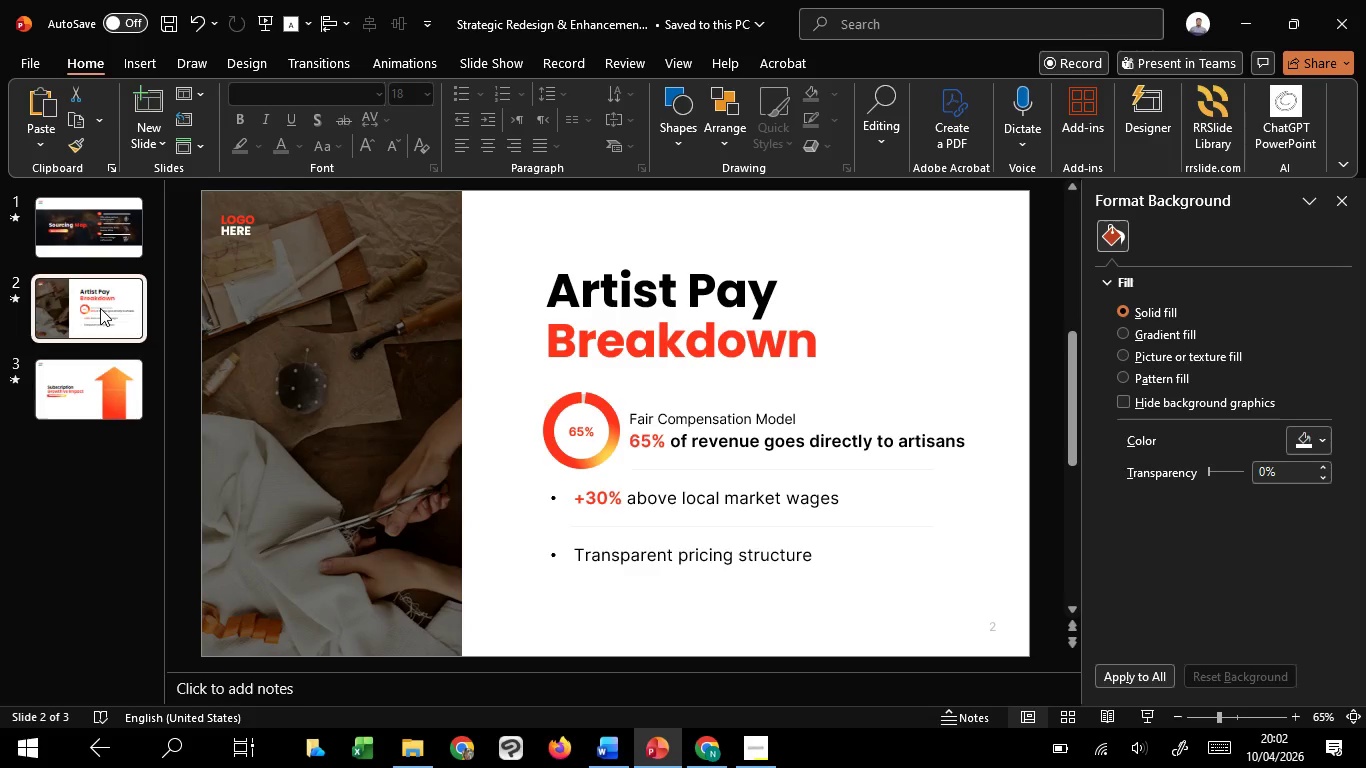 
left_click([690, 442])
 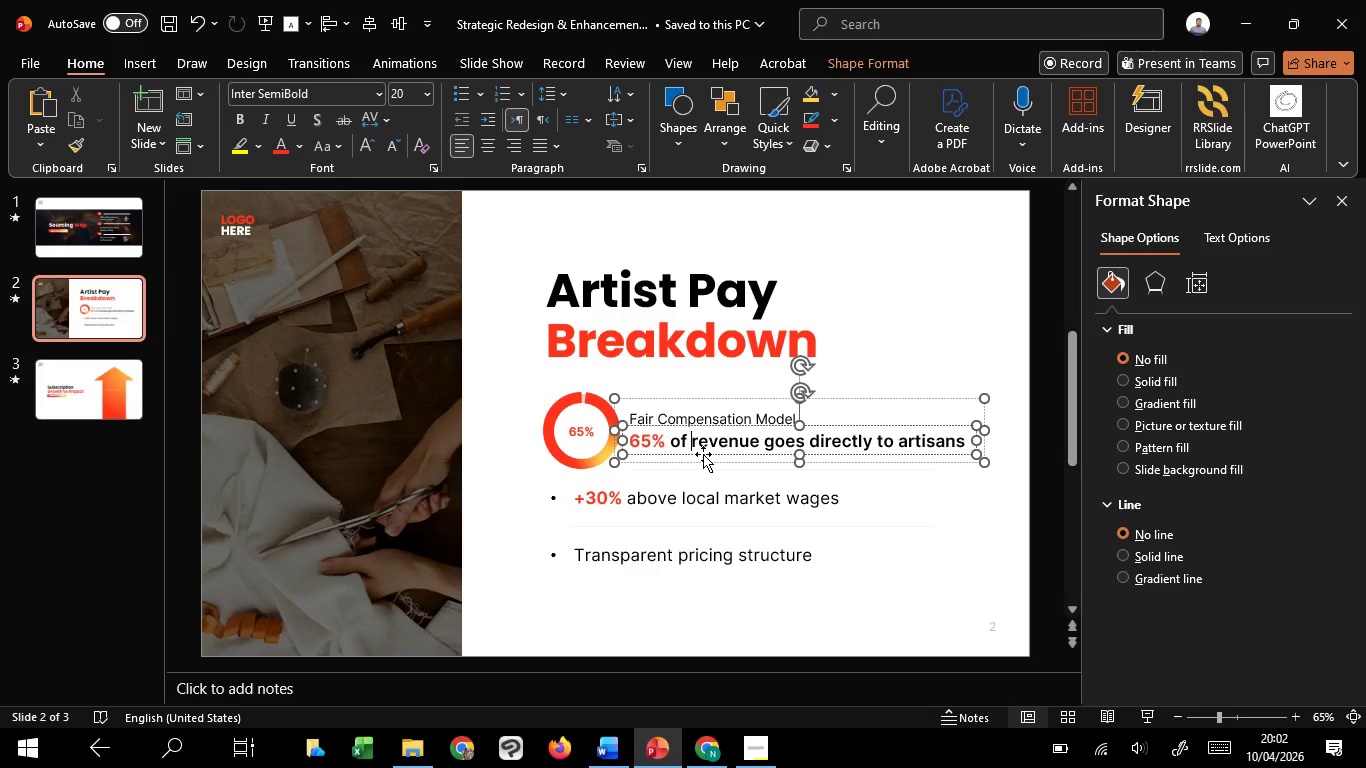 
left_click([703, 454])
 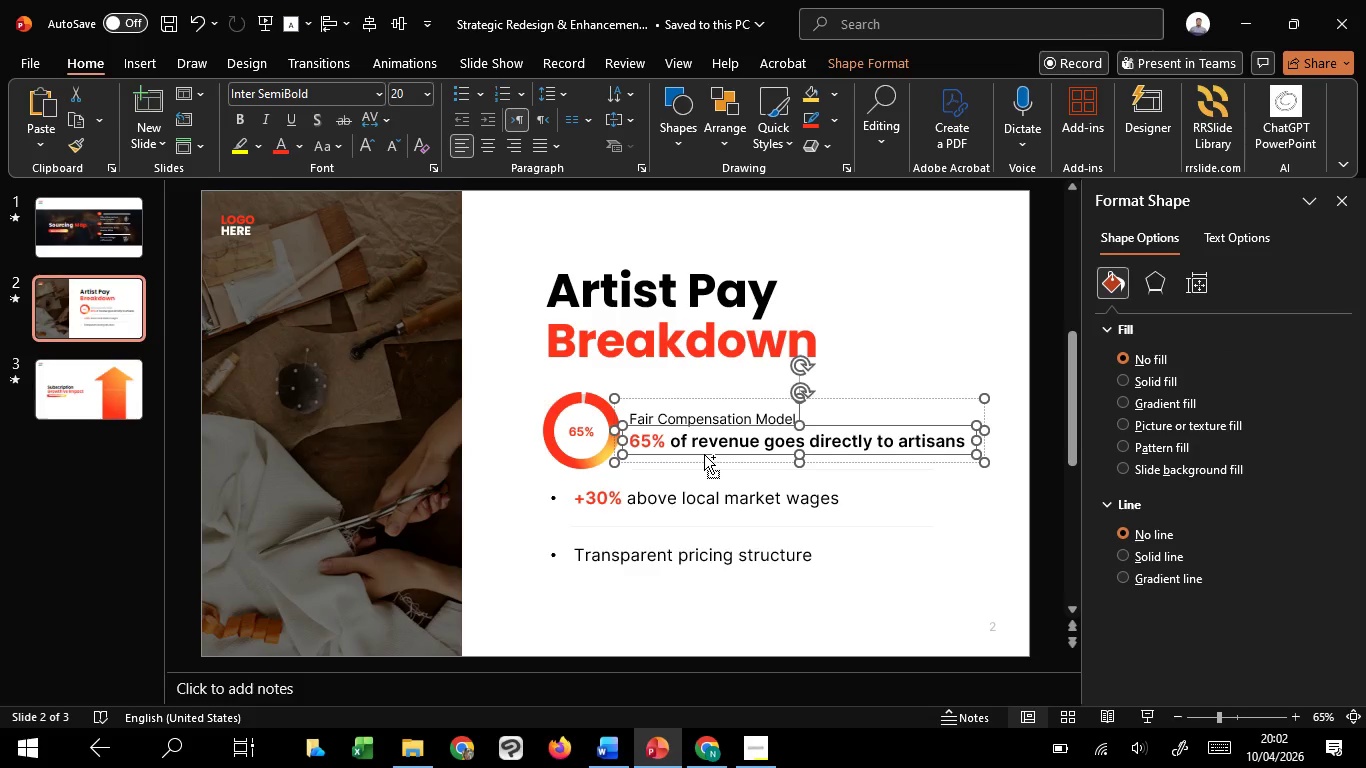 
key(Control+C)
 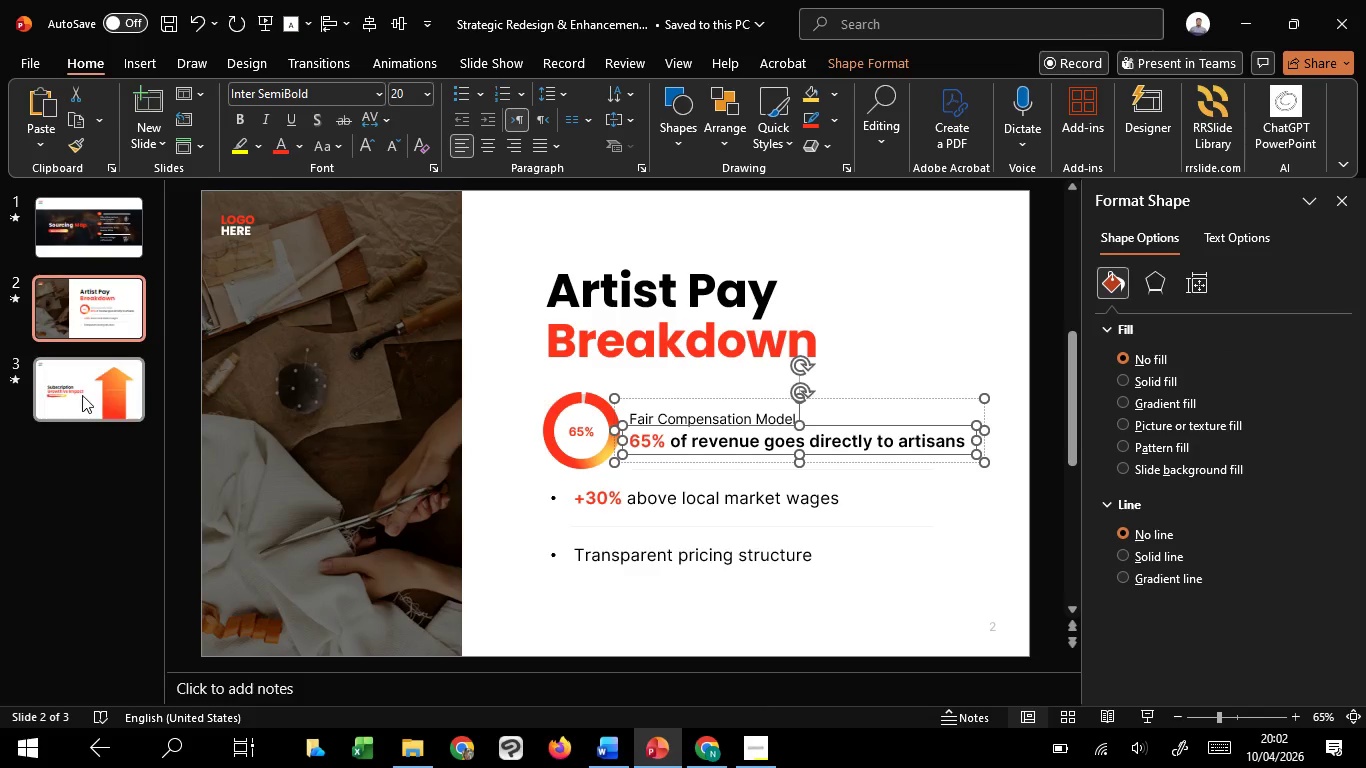 
key(Control+C)
 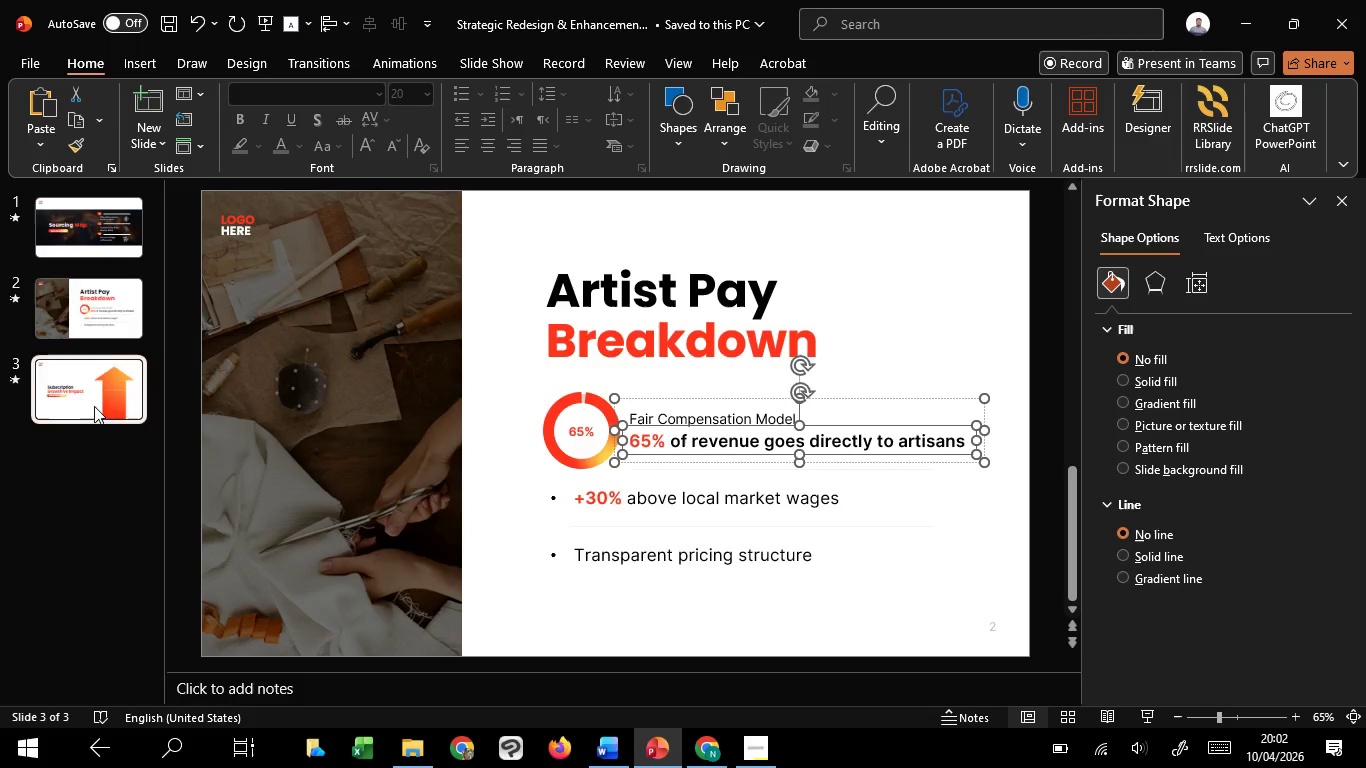 
key(Control+V)
 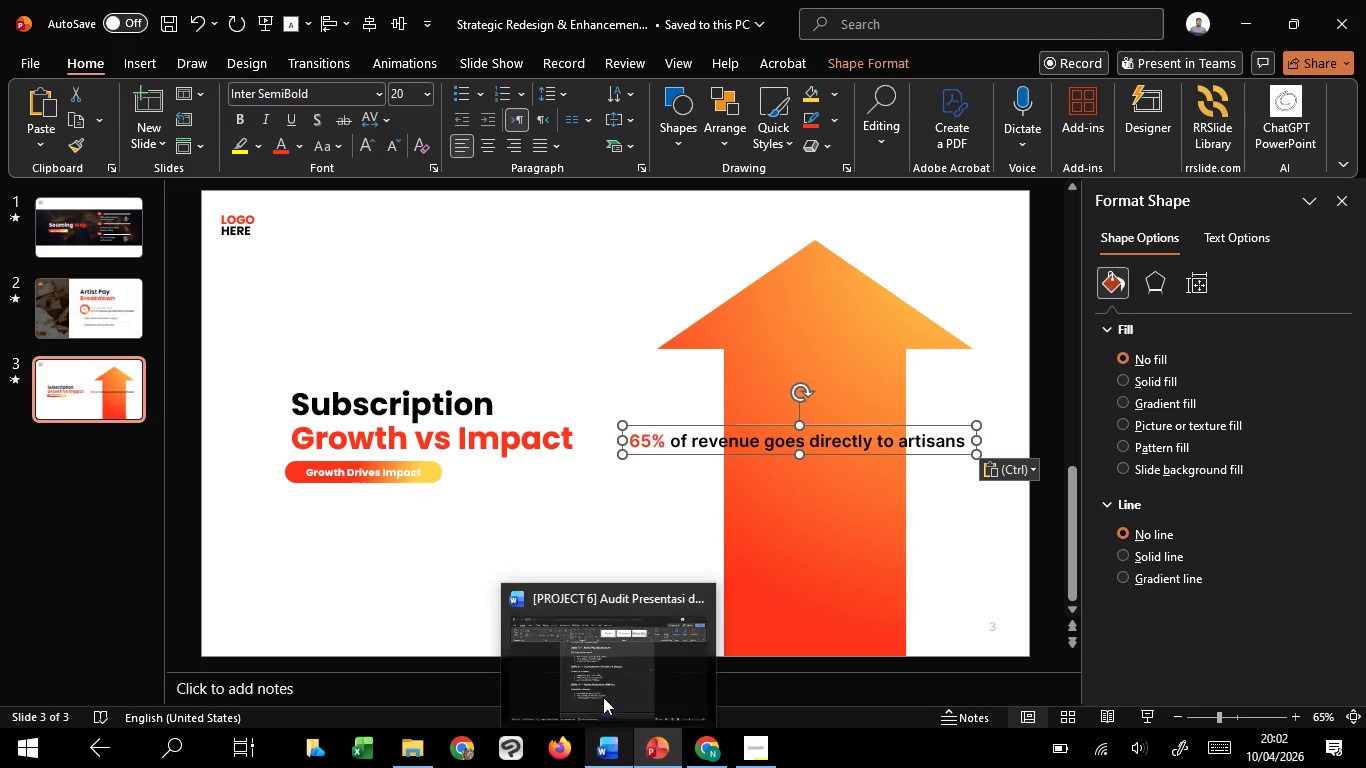 
left_click([608, 675])
 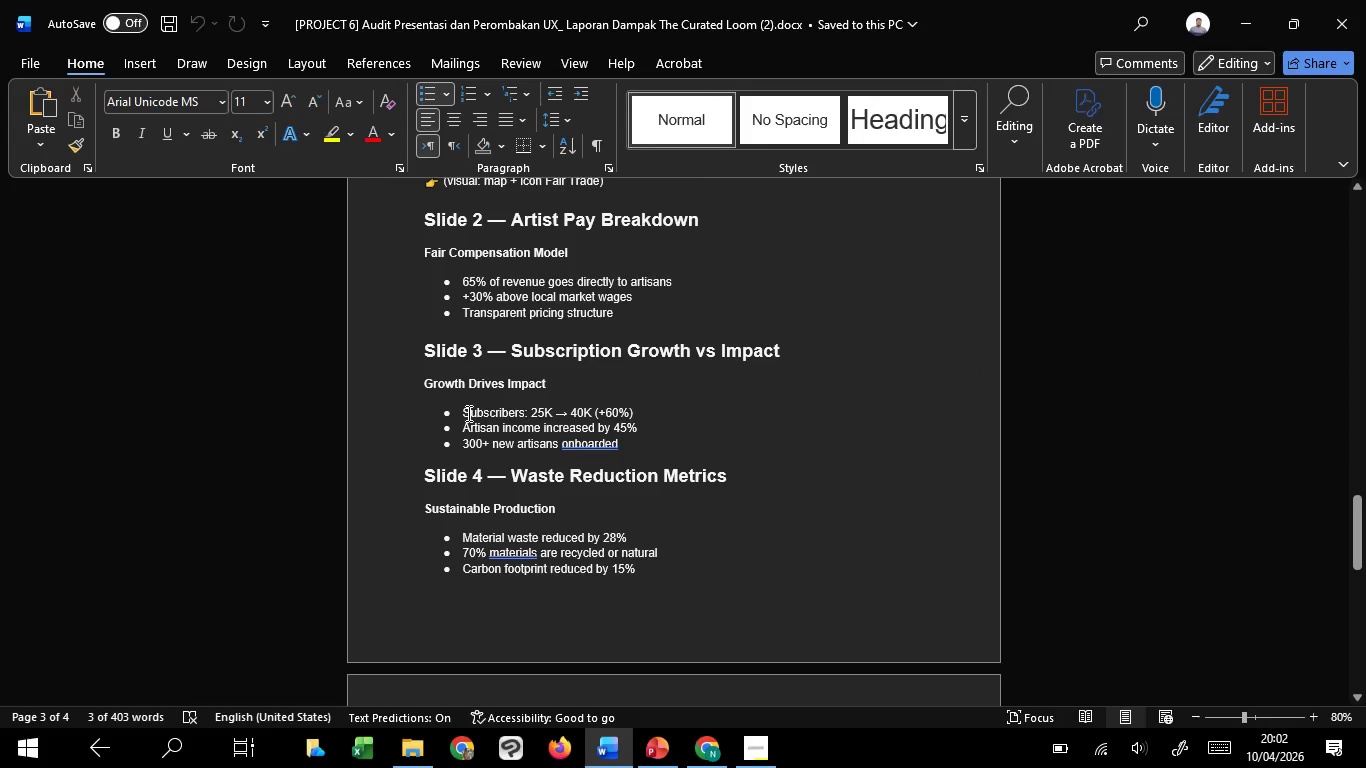 
left_click_drag(start_coordinate=[467, 413], to_coordinate=[645, 417])
 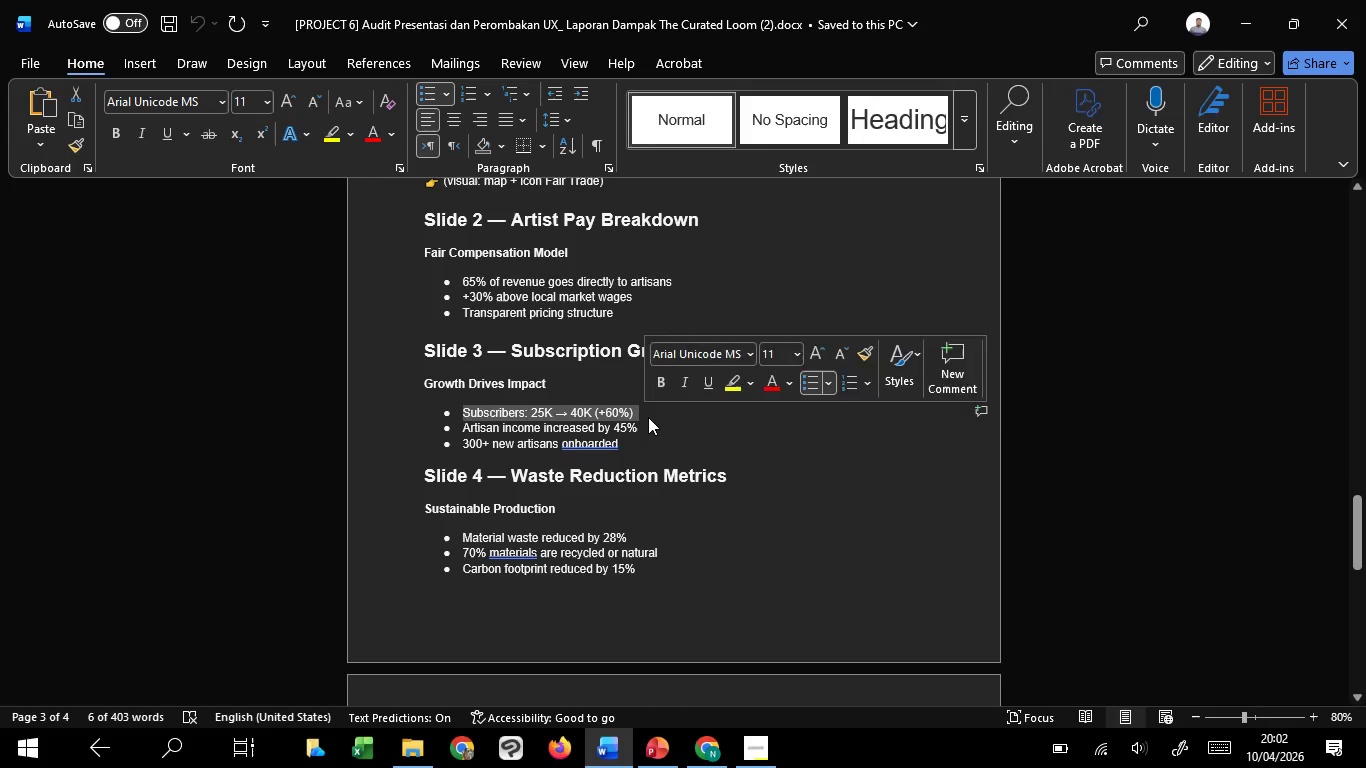 
key(Control+C)
 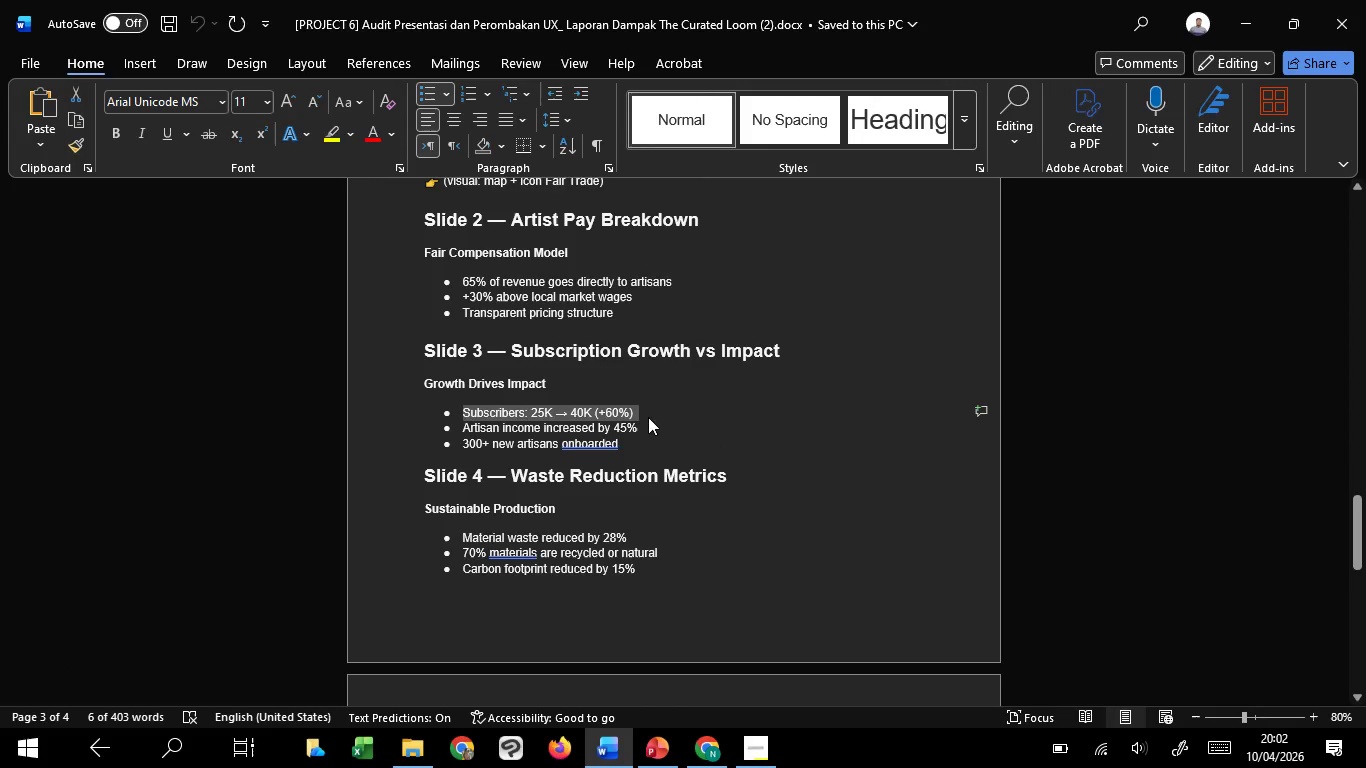 
key(Control+C)
 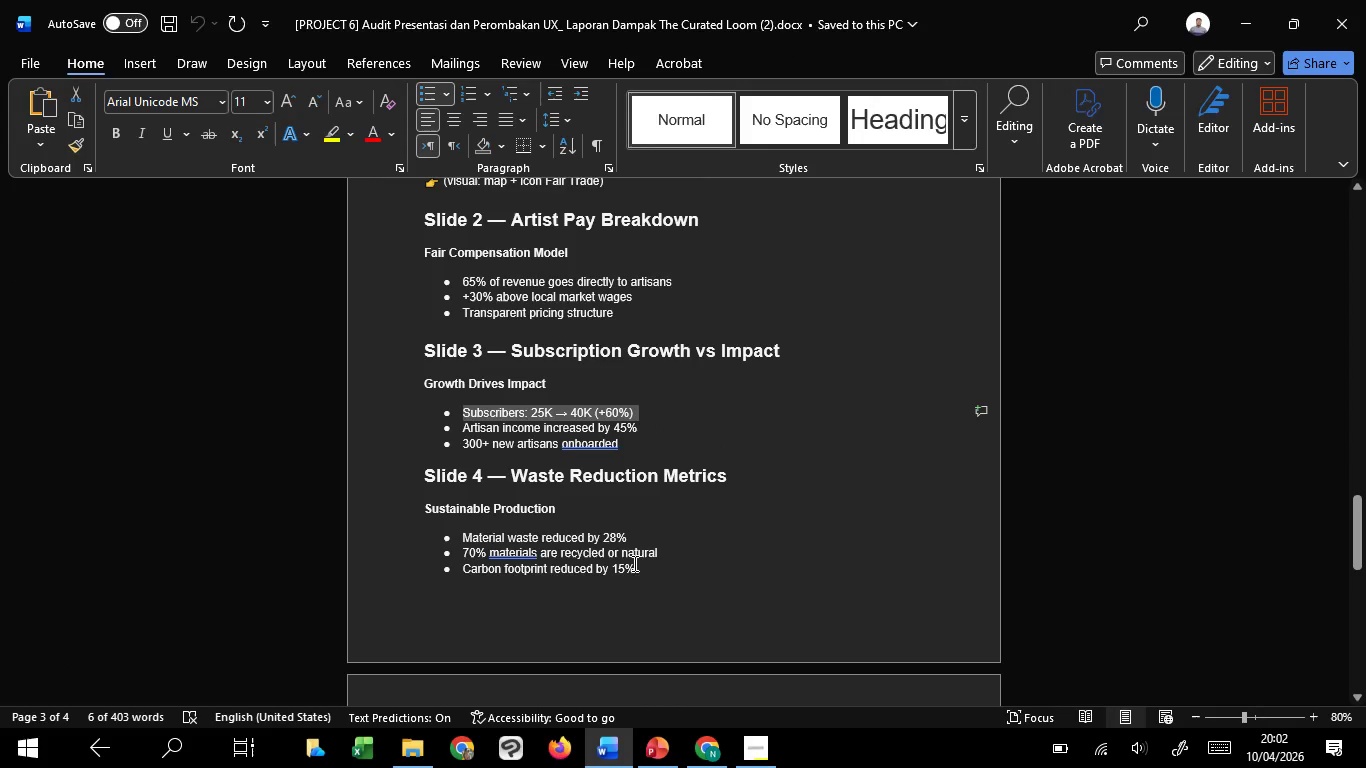 
key(Control+C)
 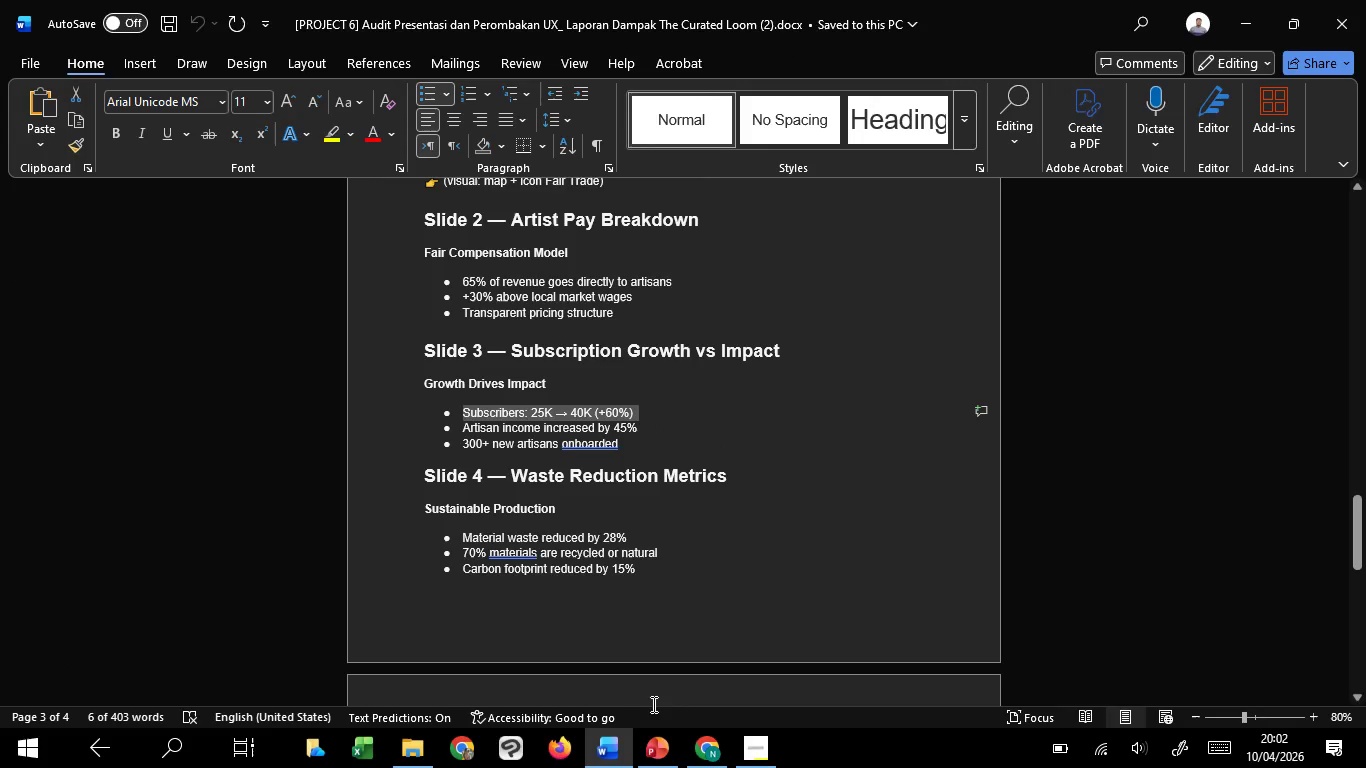 
key(Control+C)
 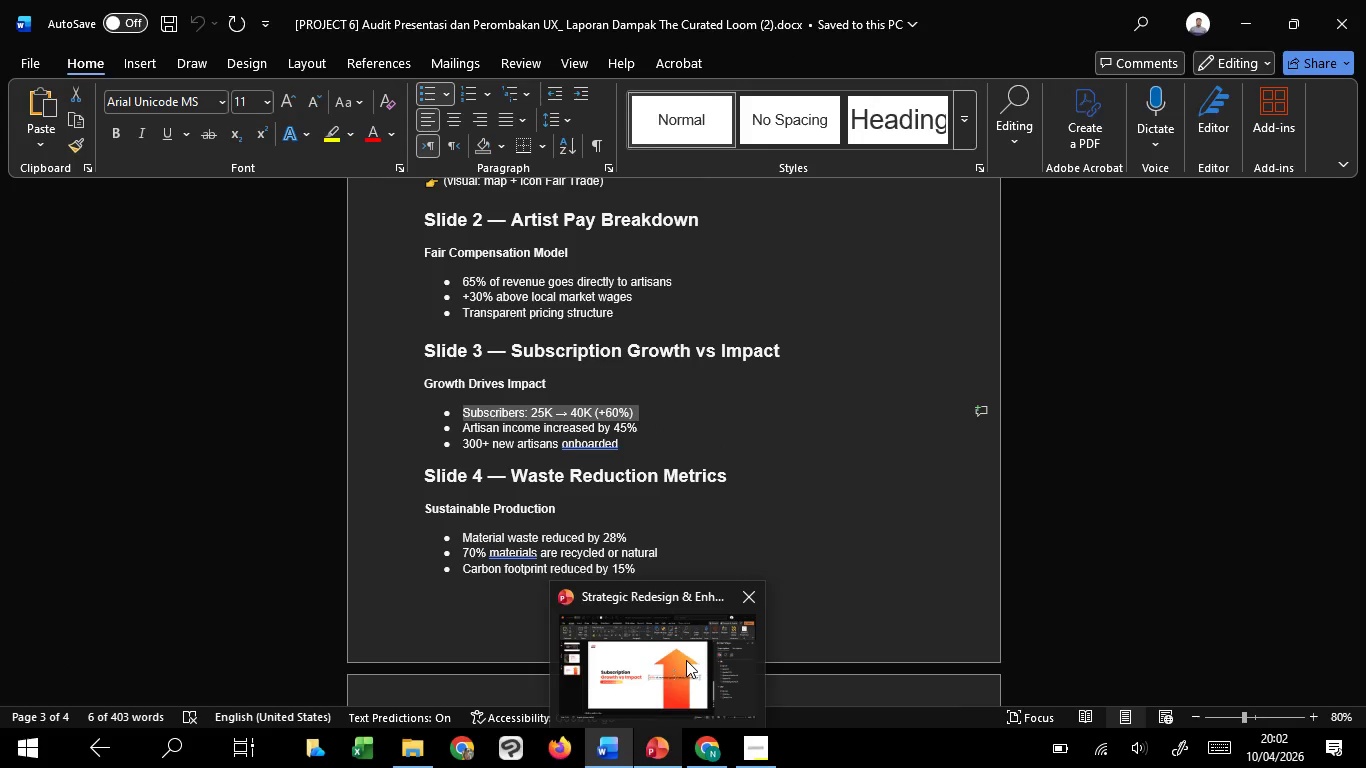 
left_click([686, 660])
 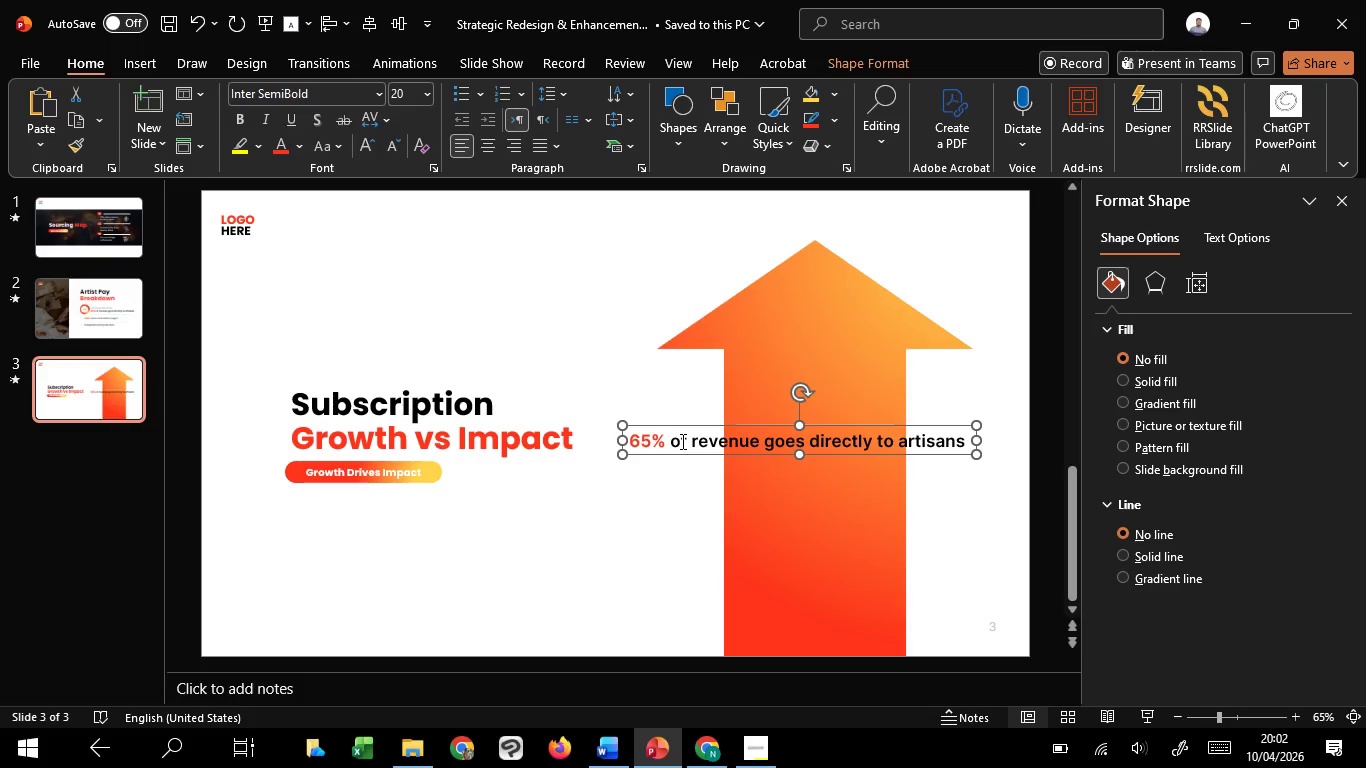 
left_click([681, 441])
 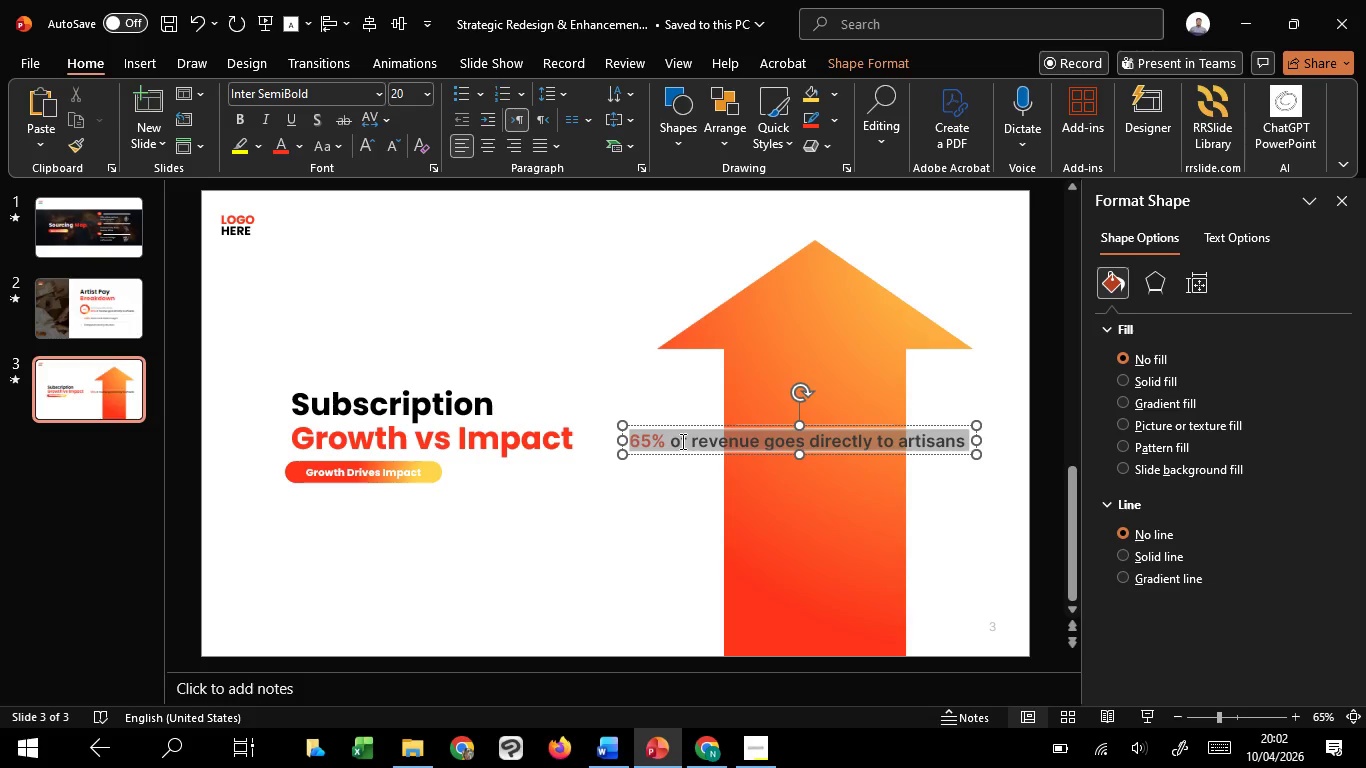 
key(Control+A)
 